 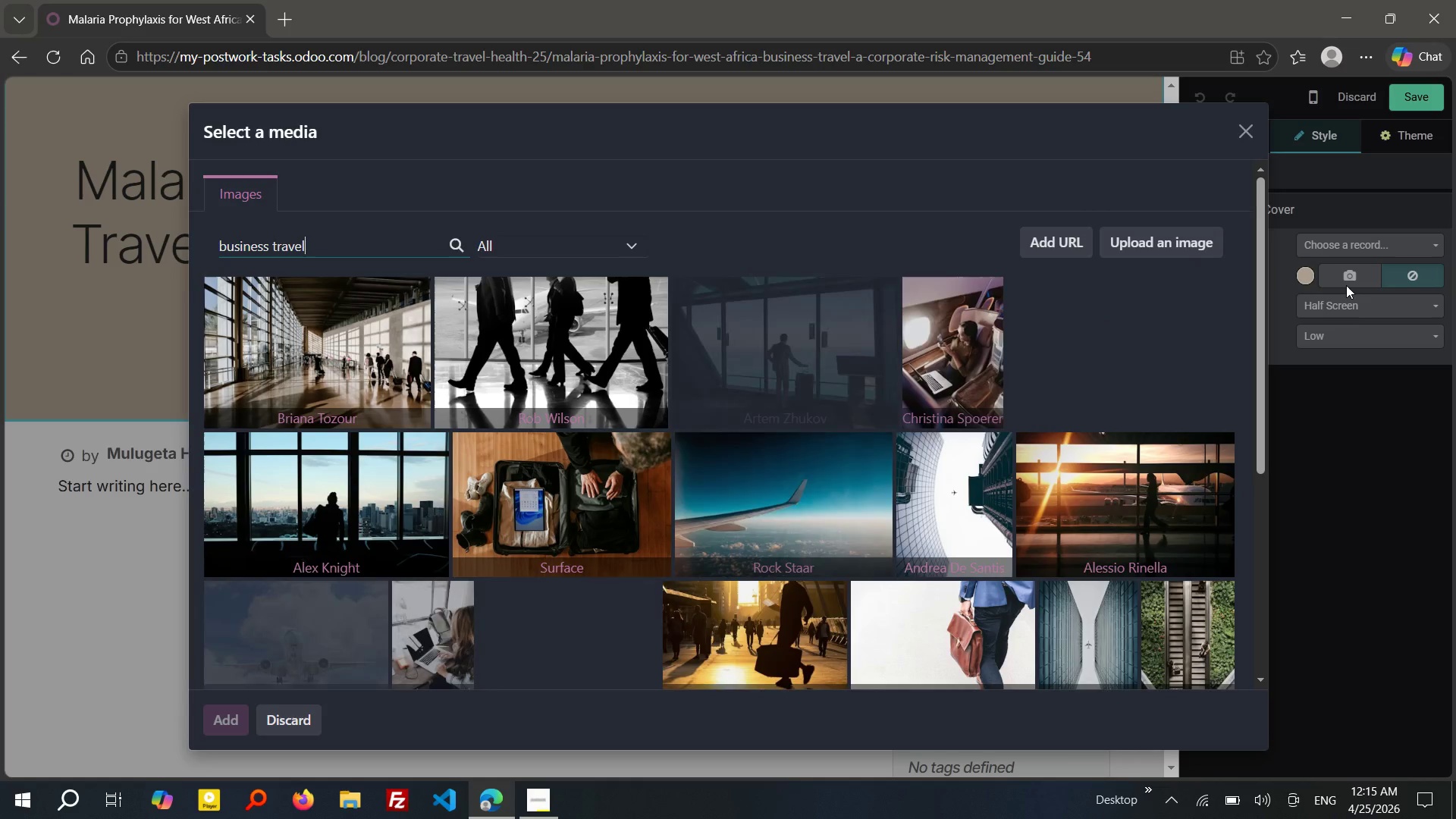 
type( africa)
 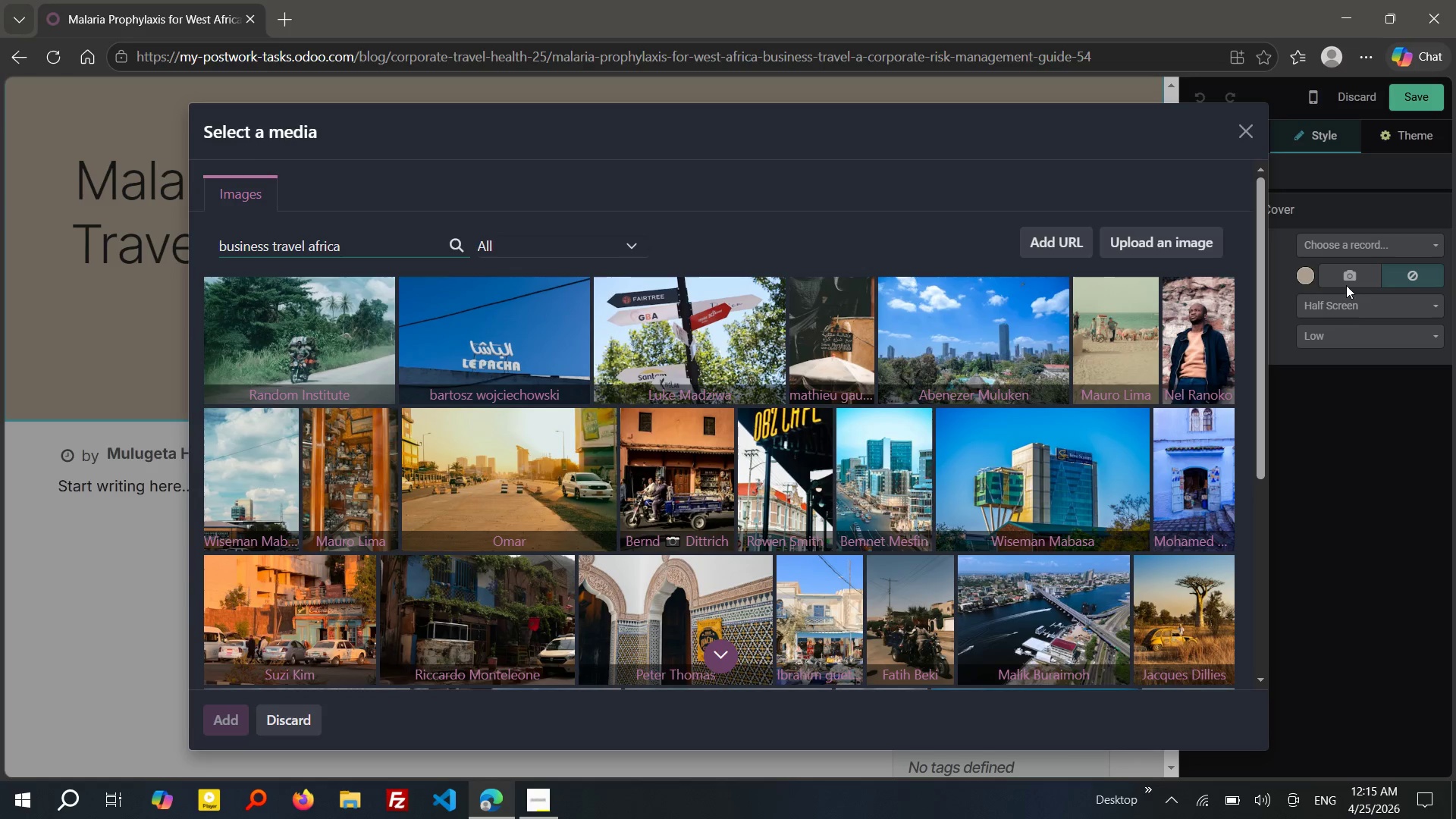 
wait(23.22)
 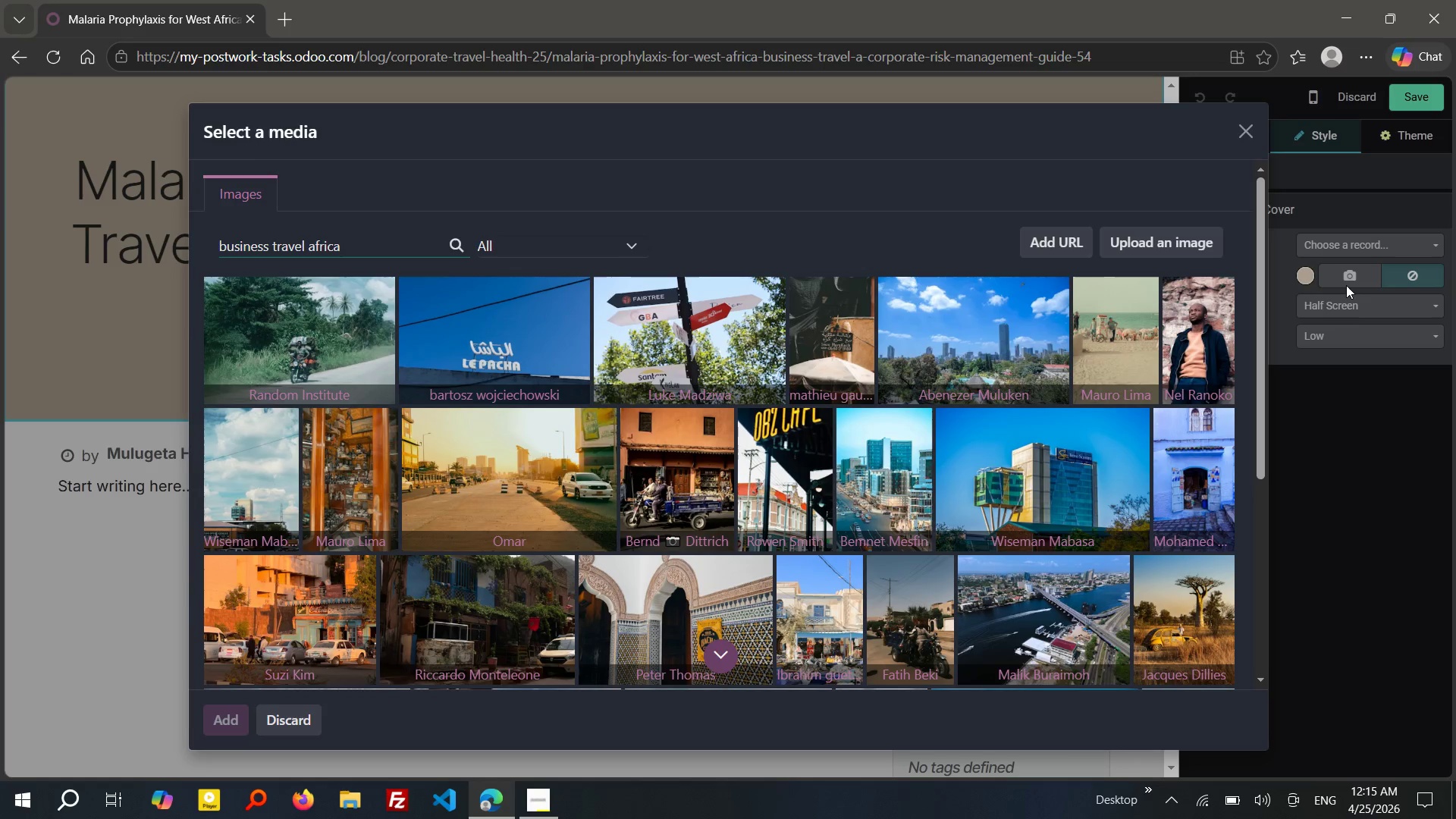 
scroll: coordinate [782, 462], scroll_direction: down, amount: 4.0
 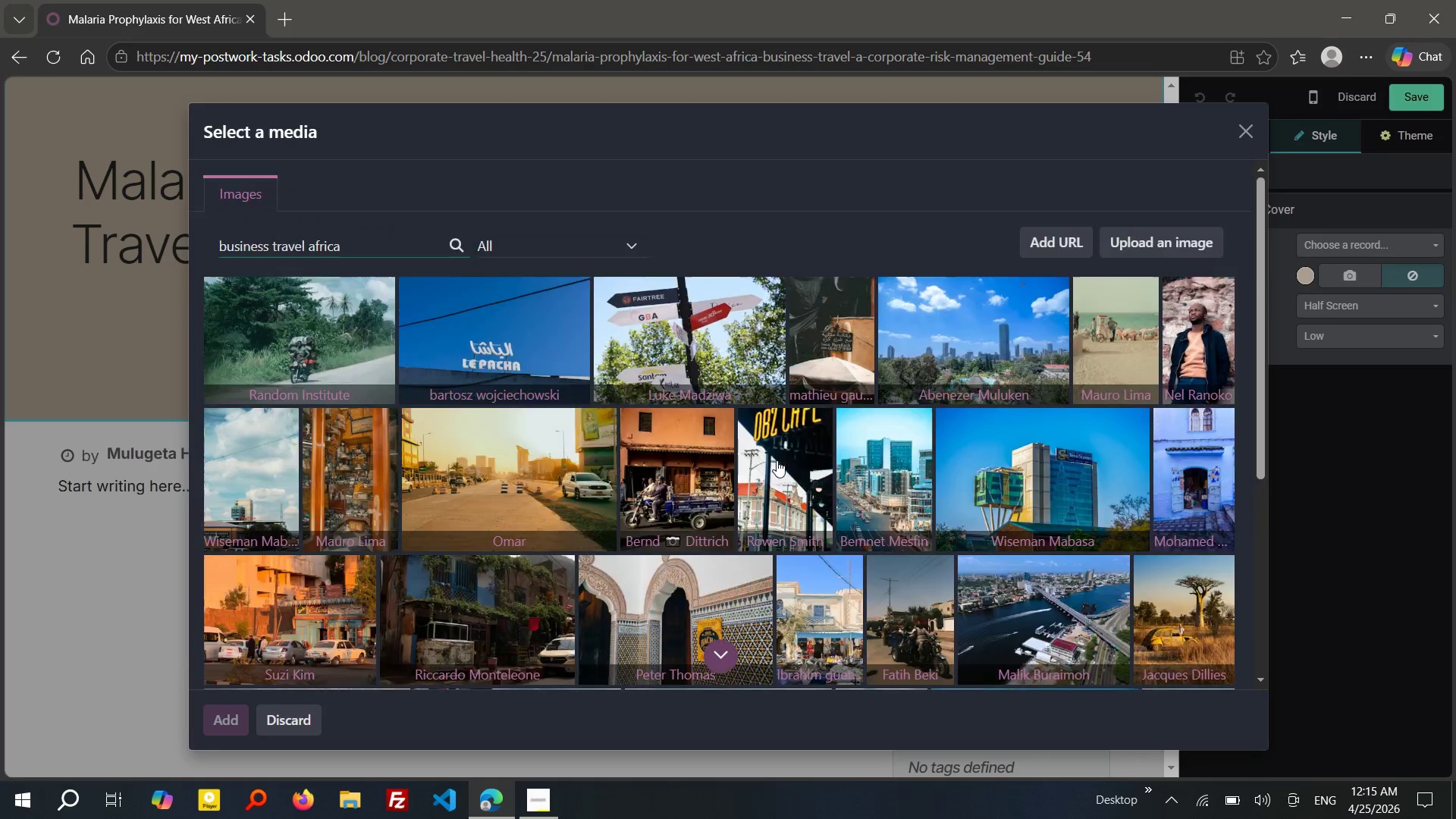 
scroll: coordinate [782, 462], scroll_direction: up, amount: 4.0
 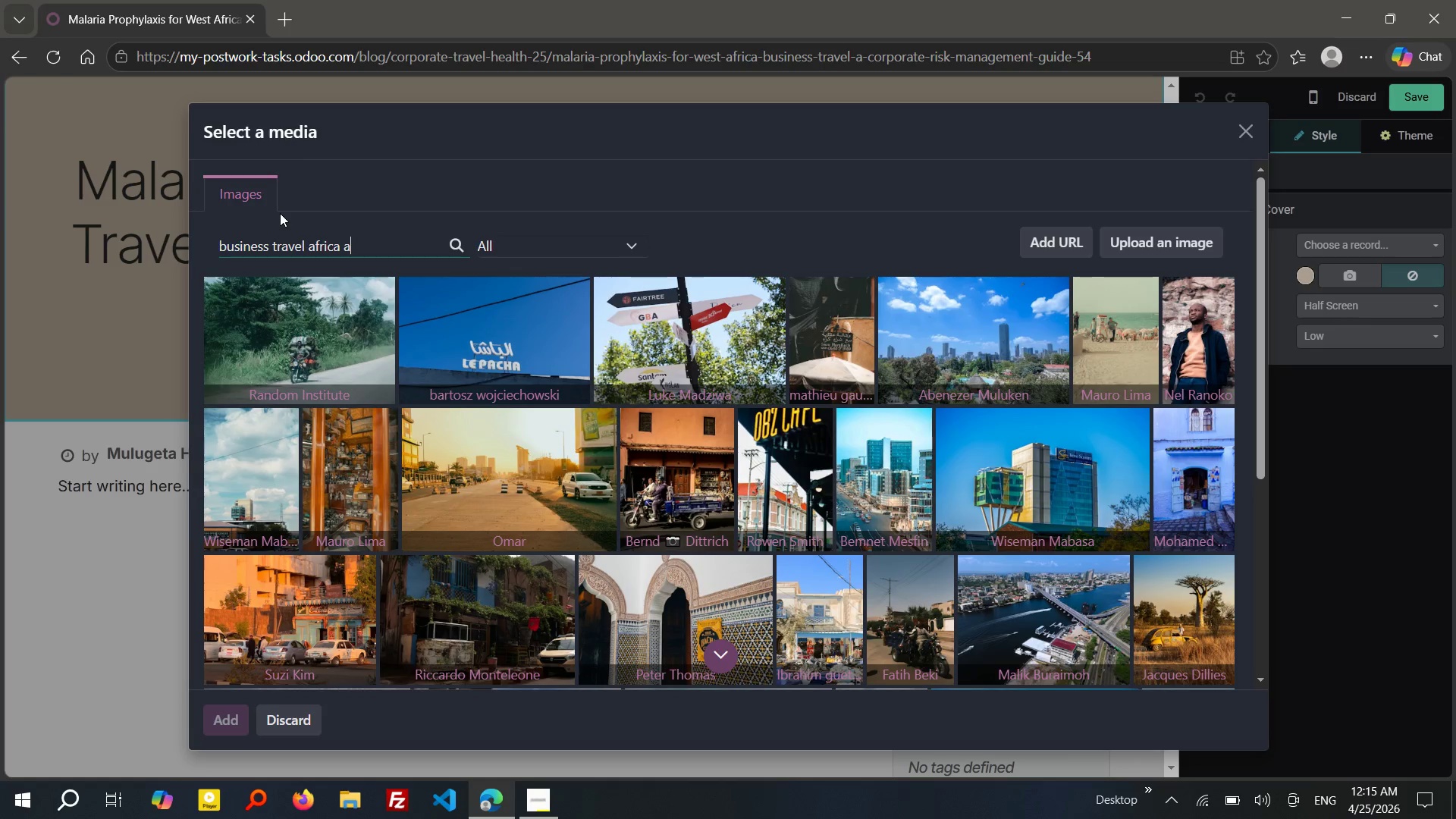 
type( airport)
 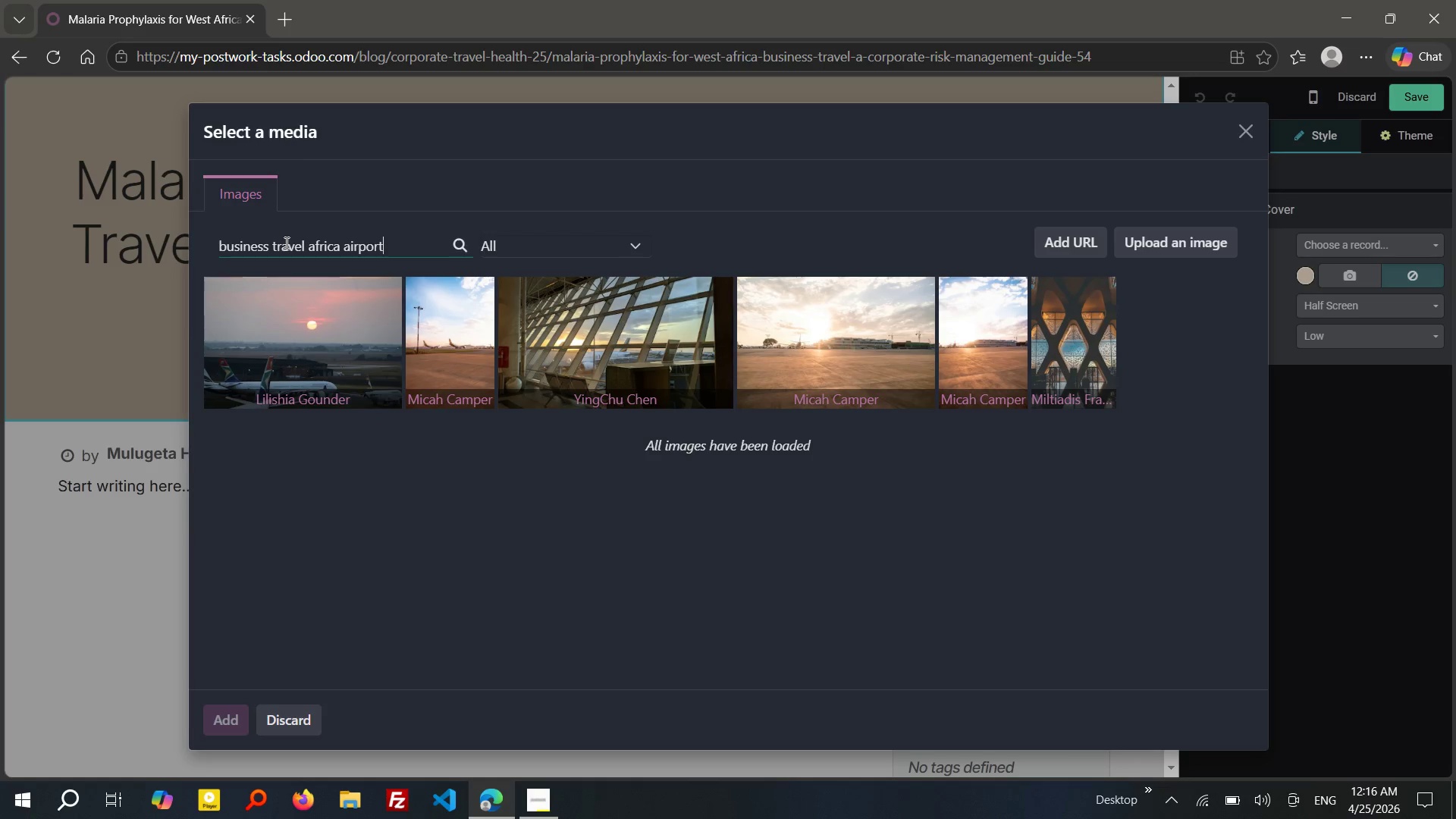 
wait(29.3)
 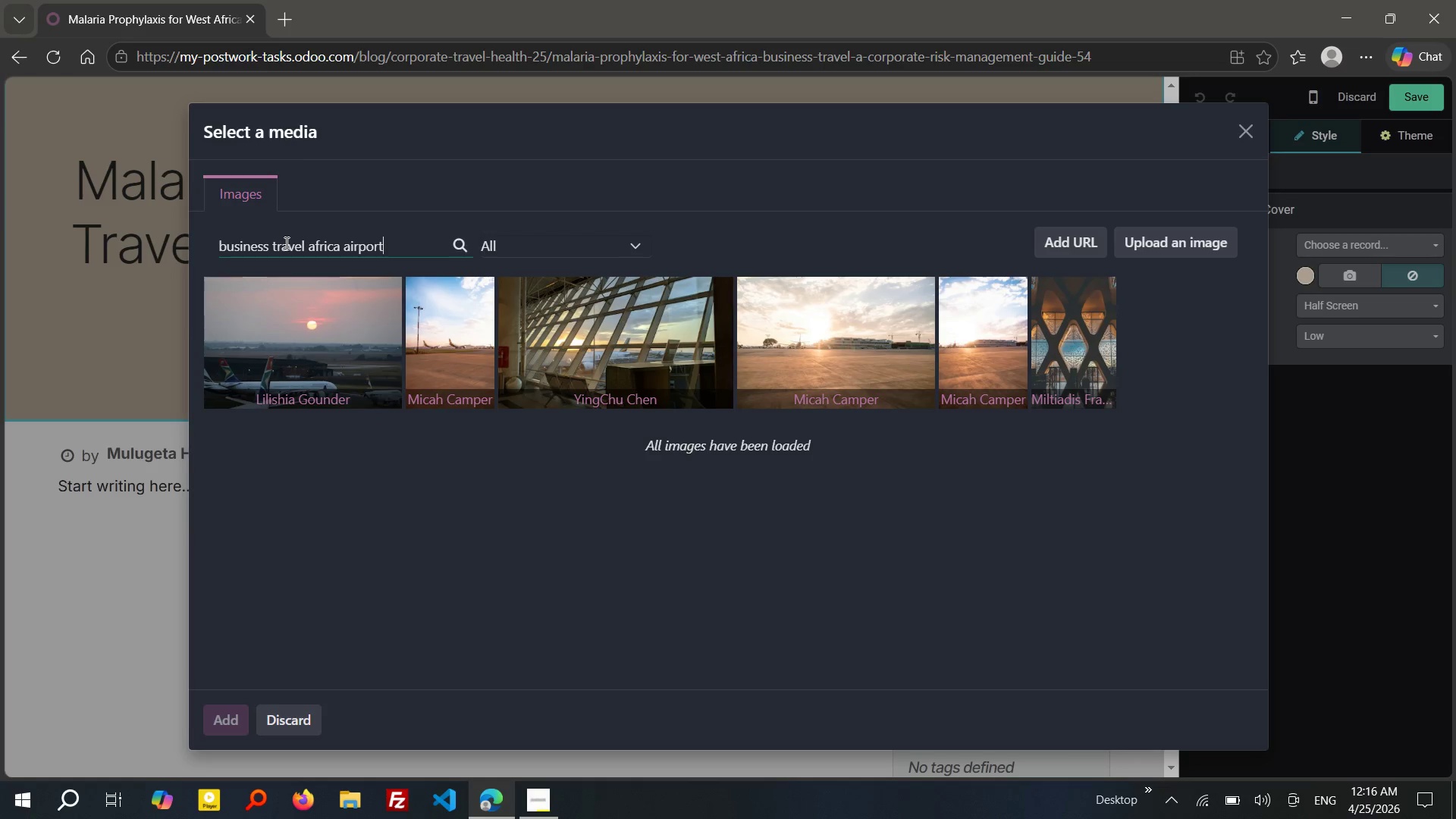 
key(S)
 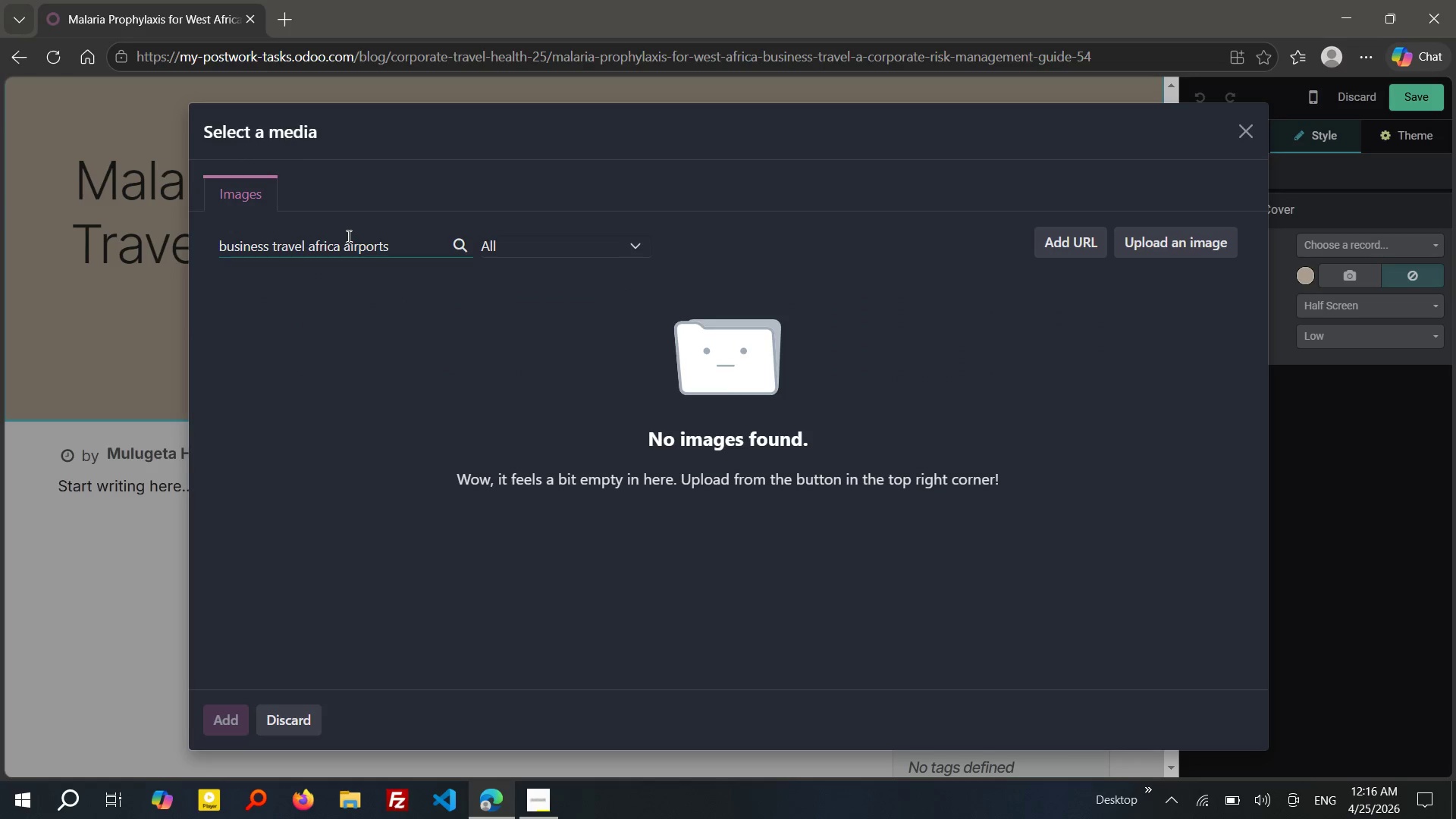 
key(Backspace)
 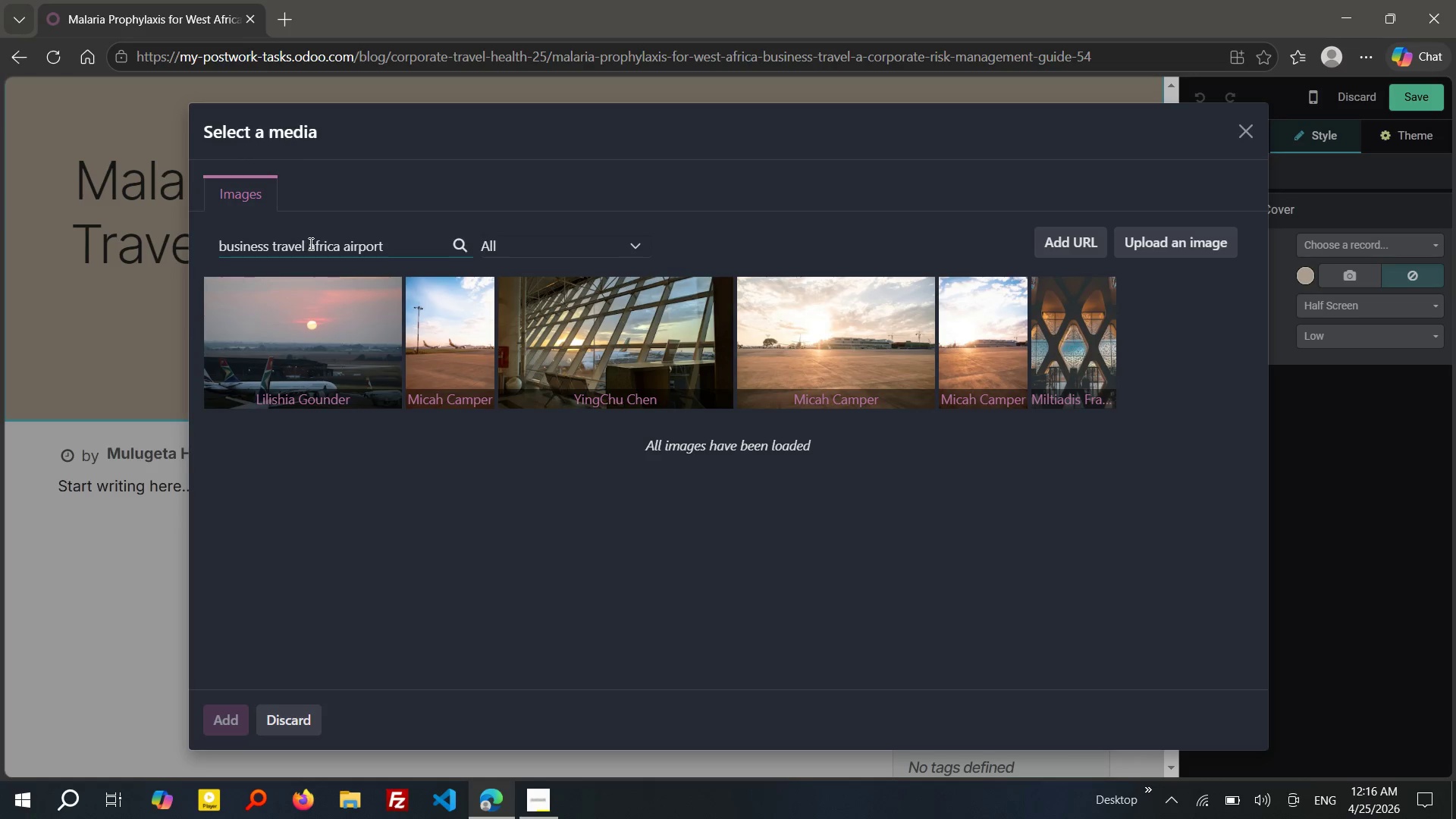 
wait(5.86)
 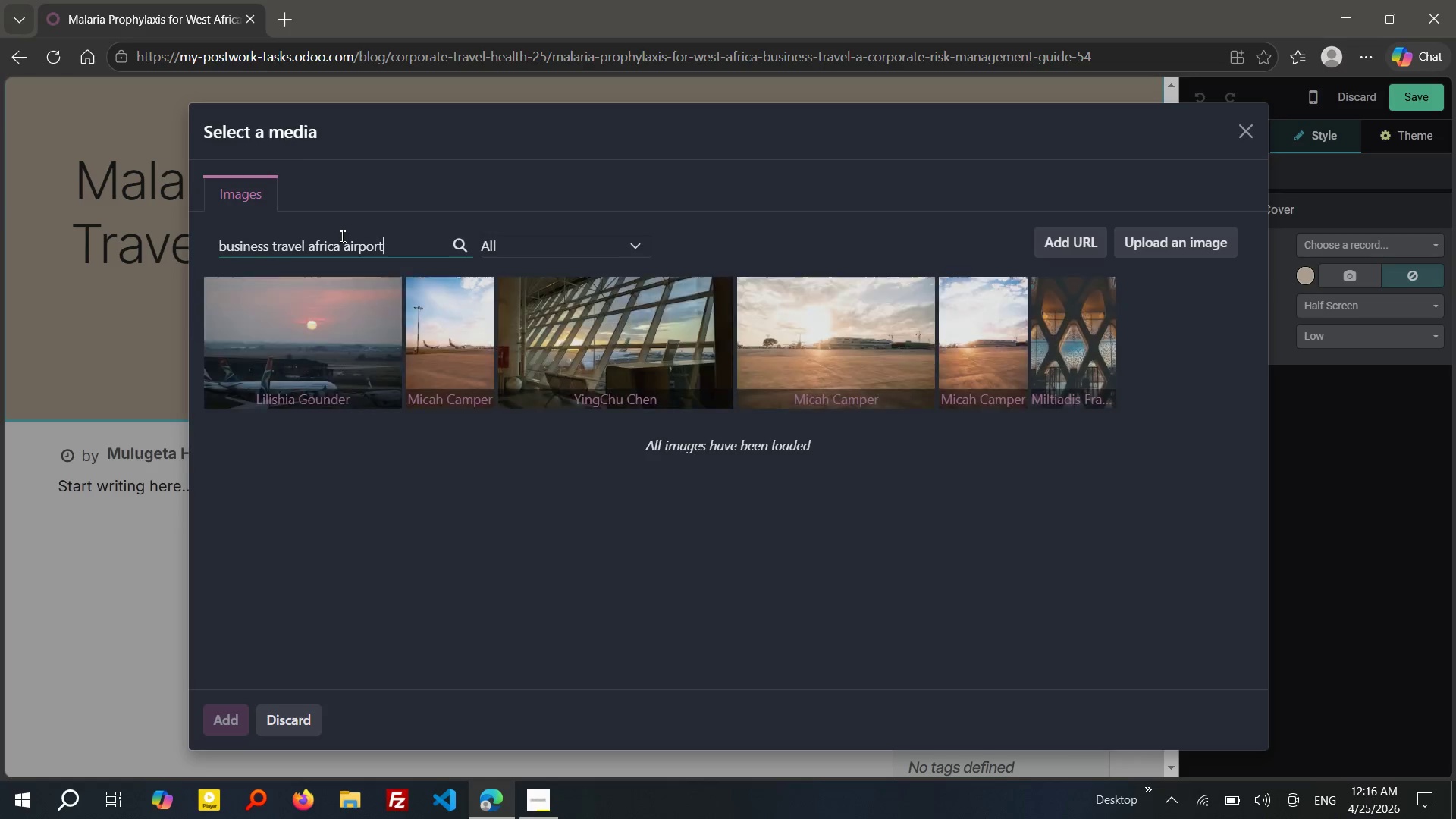 
left_click_drag(start_coordinate=[303, 243], to_coordinate=[212, 264])
 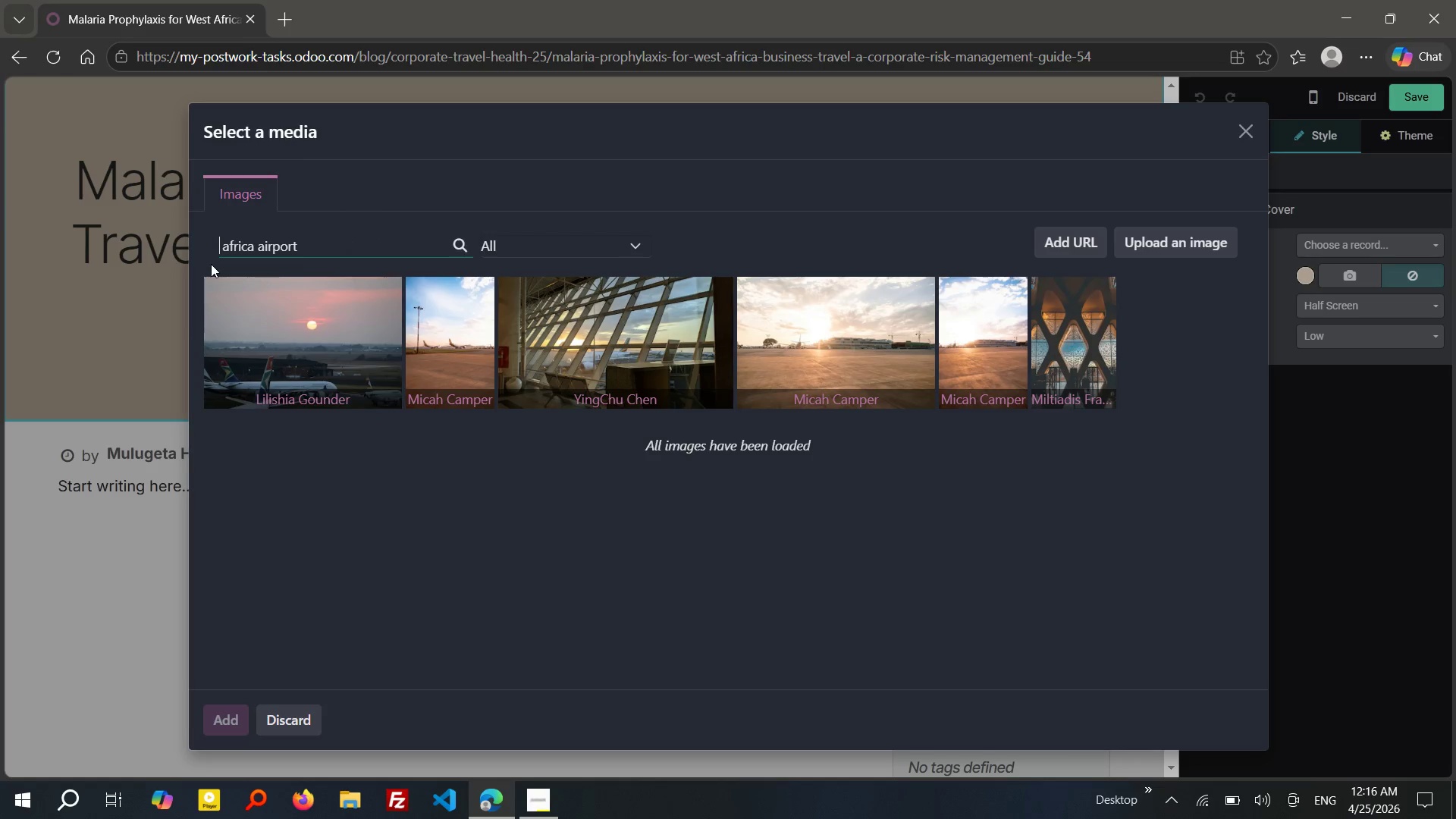 
key(Delete)
 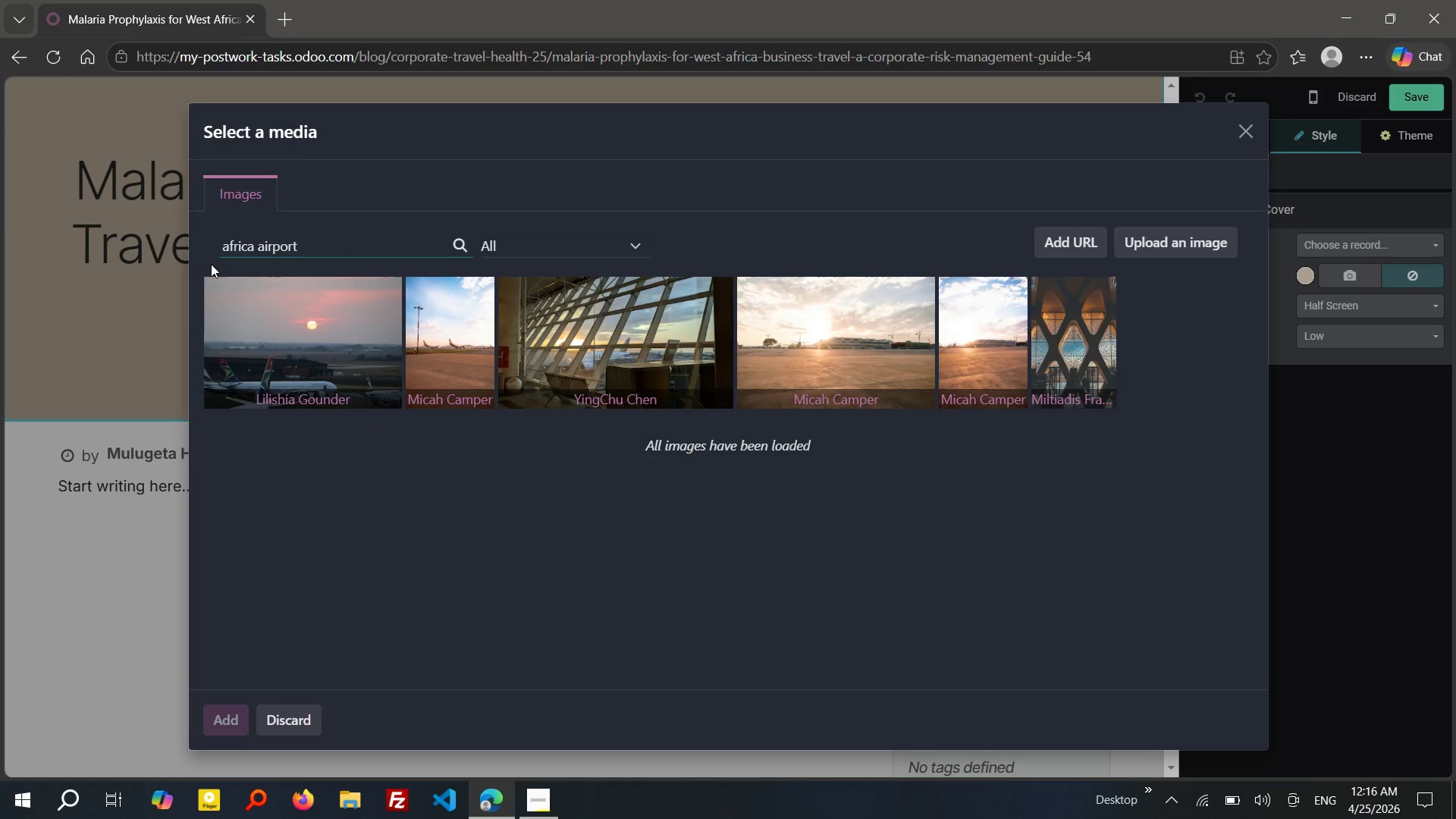 
key(Delete)
 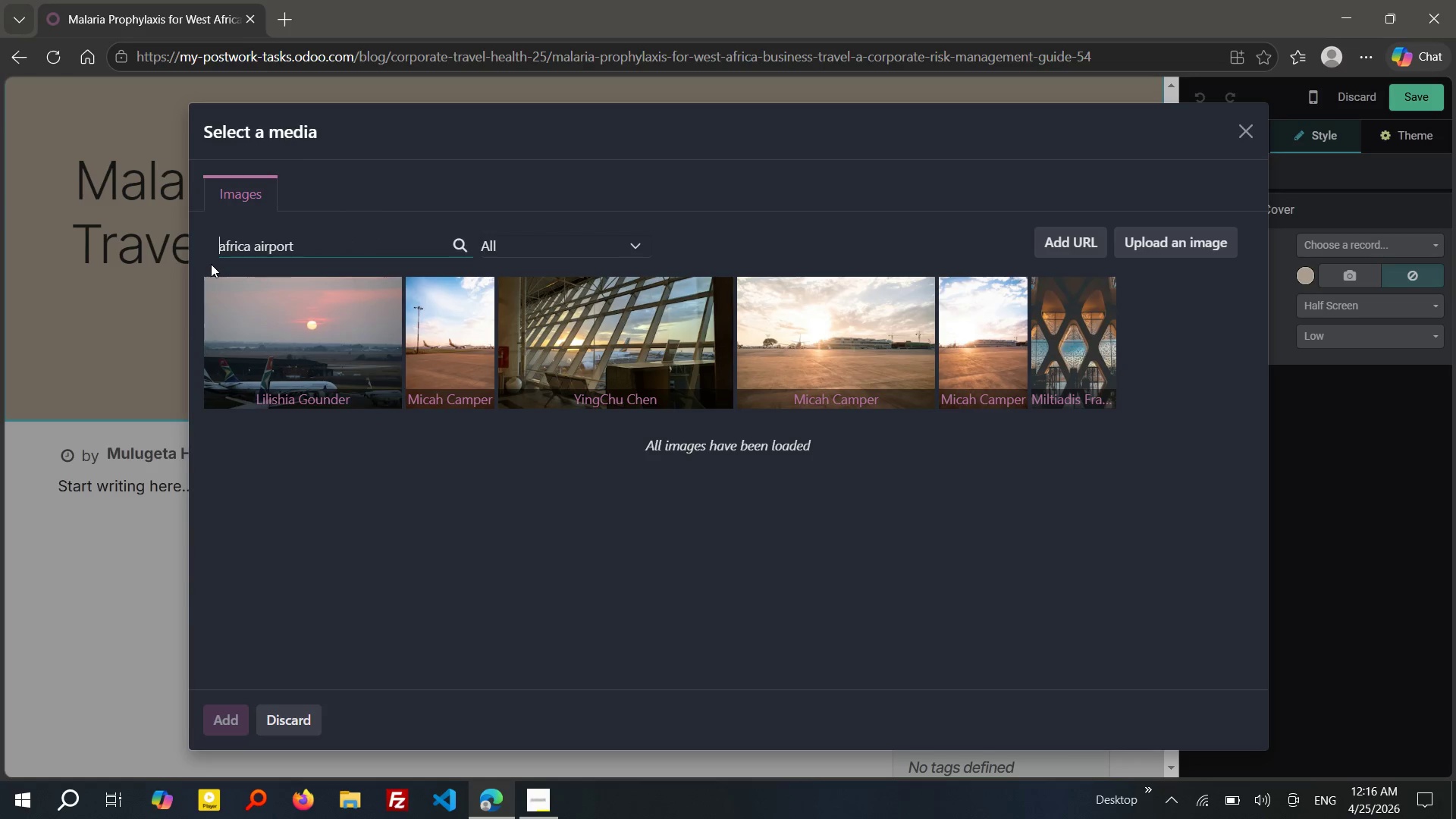 
key(Delete)
 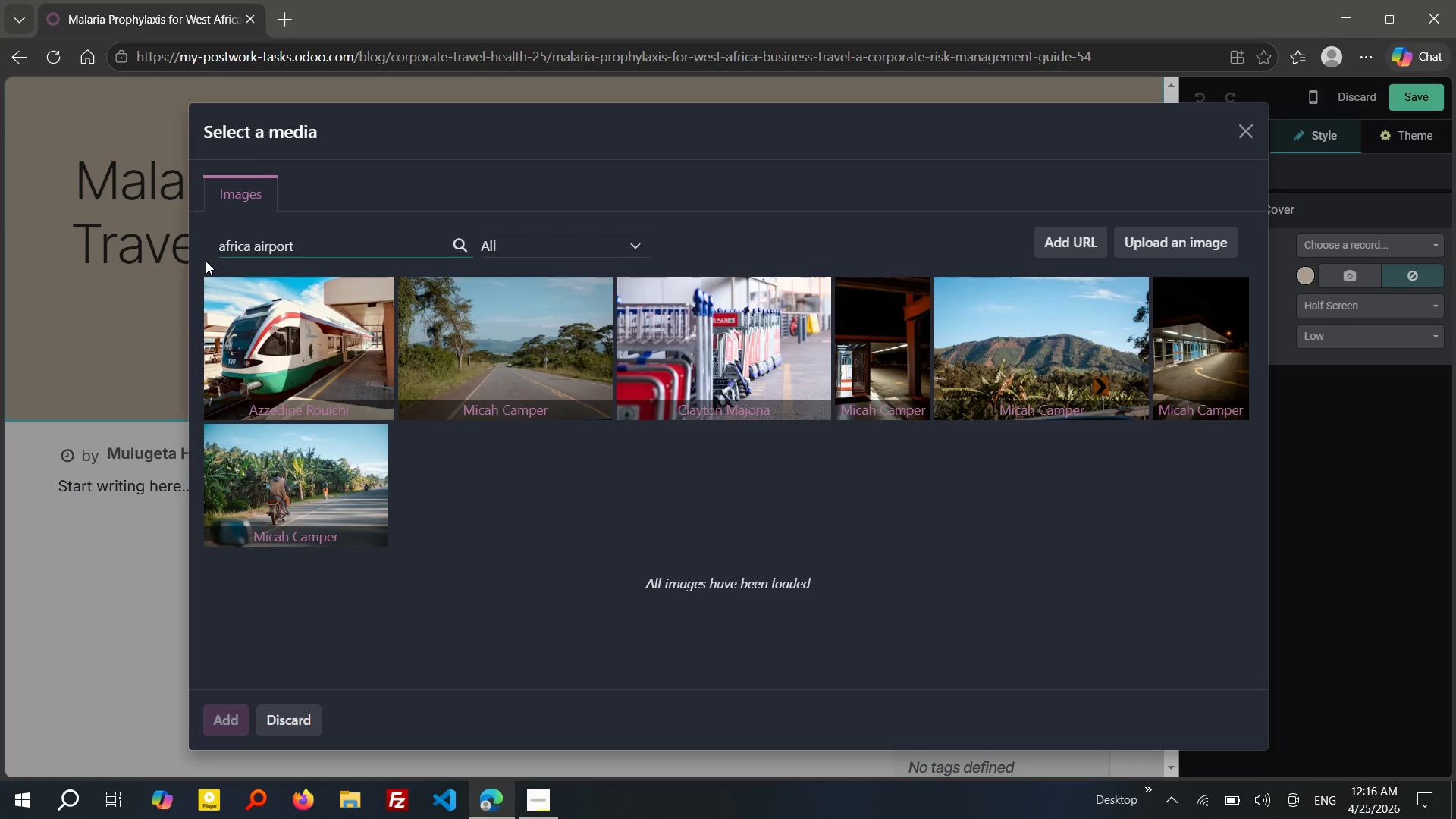 
wait(23.53)
 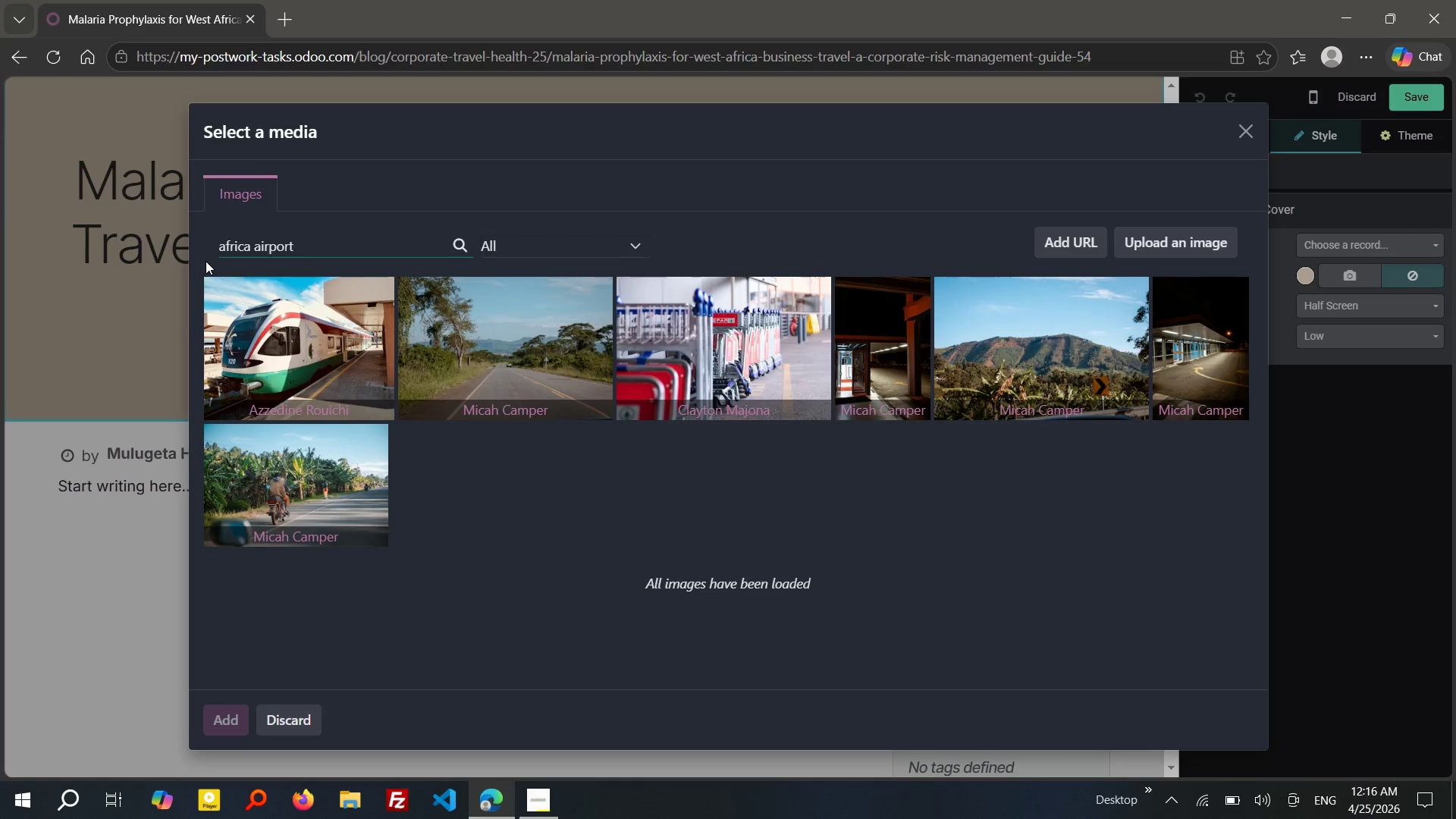 
hold_key(key=W, duration=0.33)
 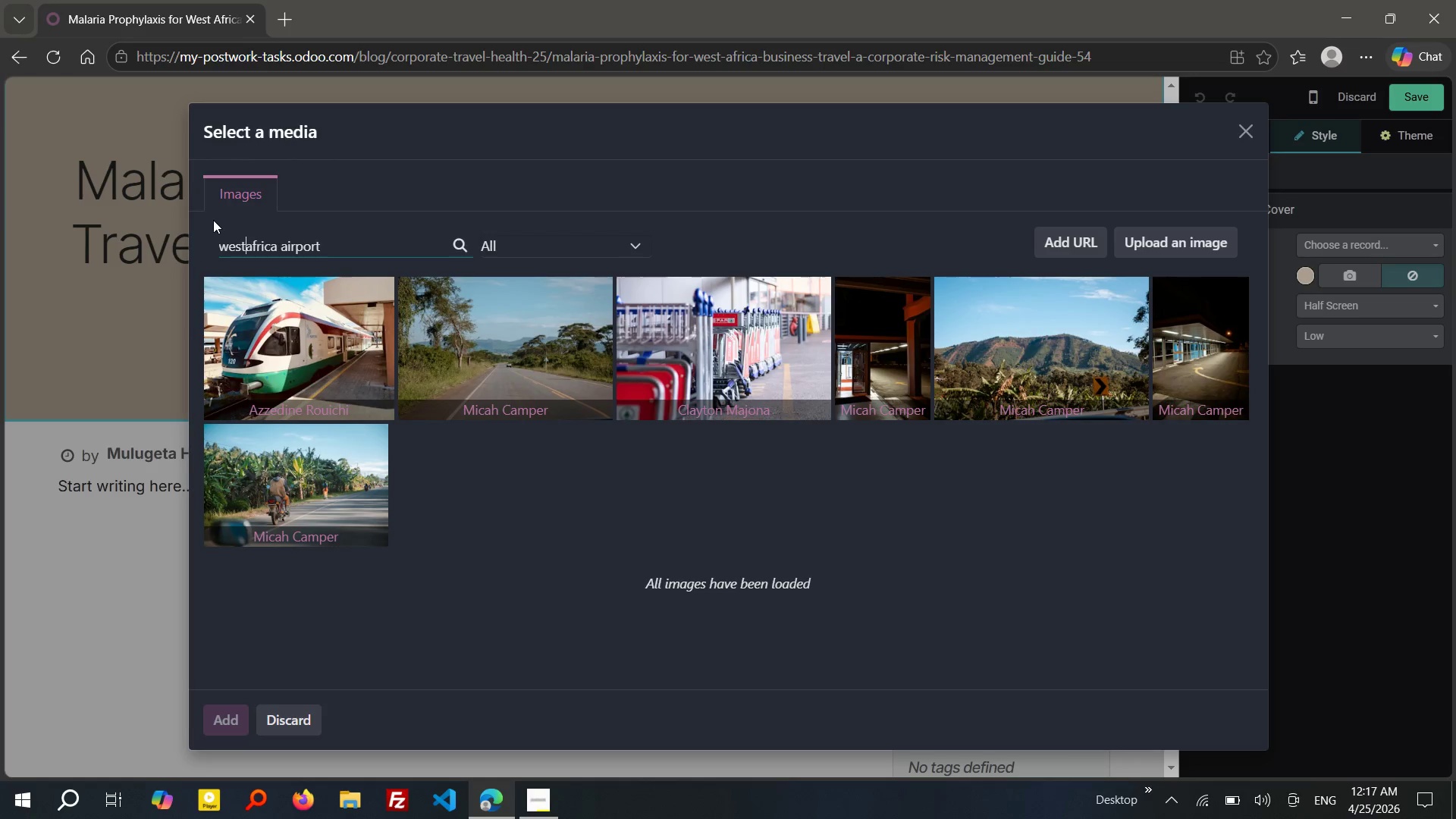 
type(est )
 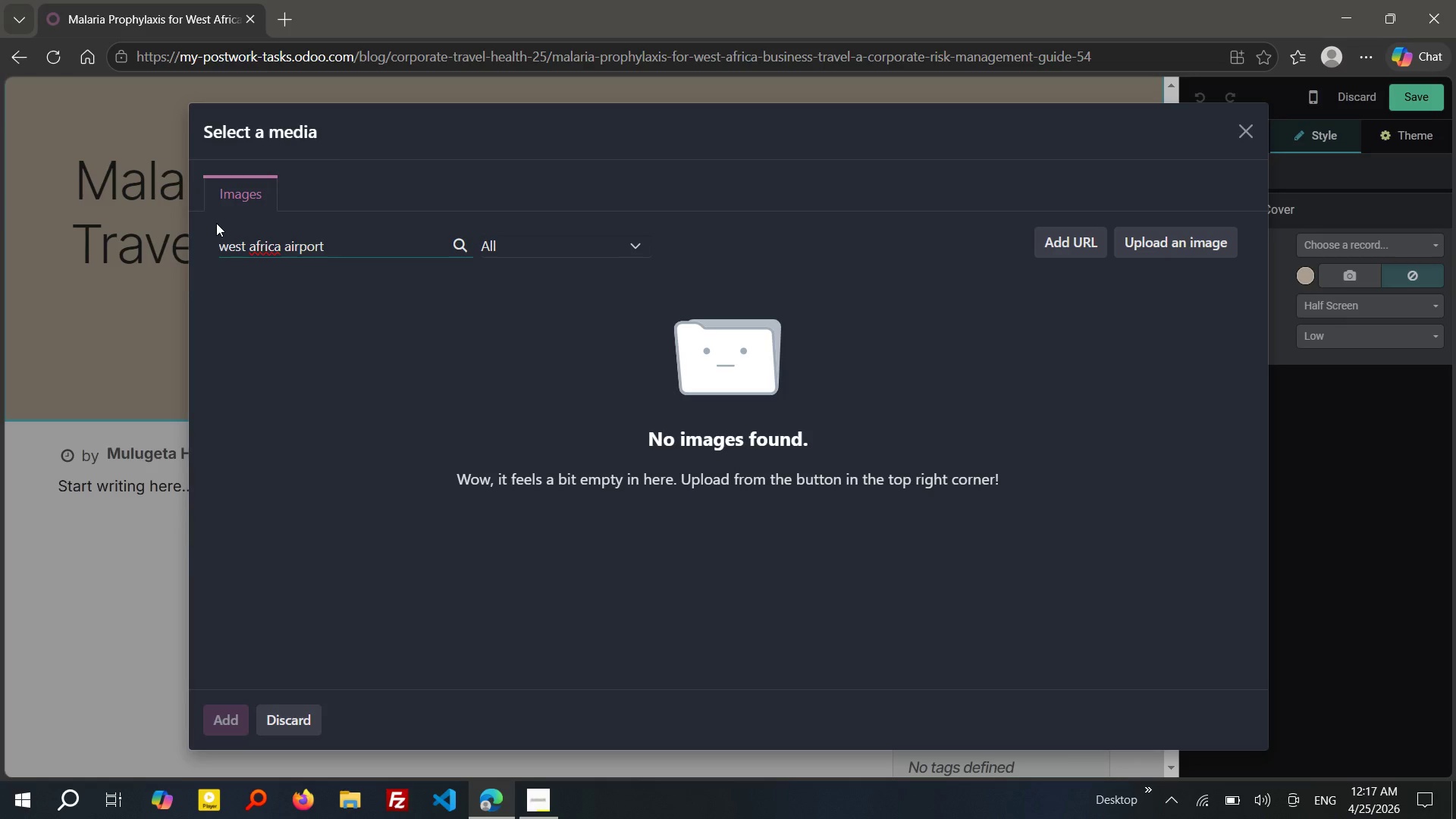 
wait(6.02)
 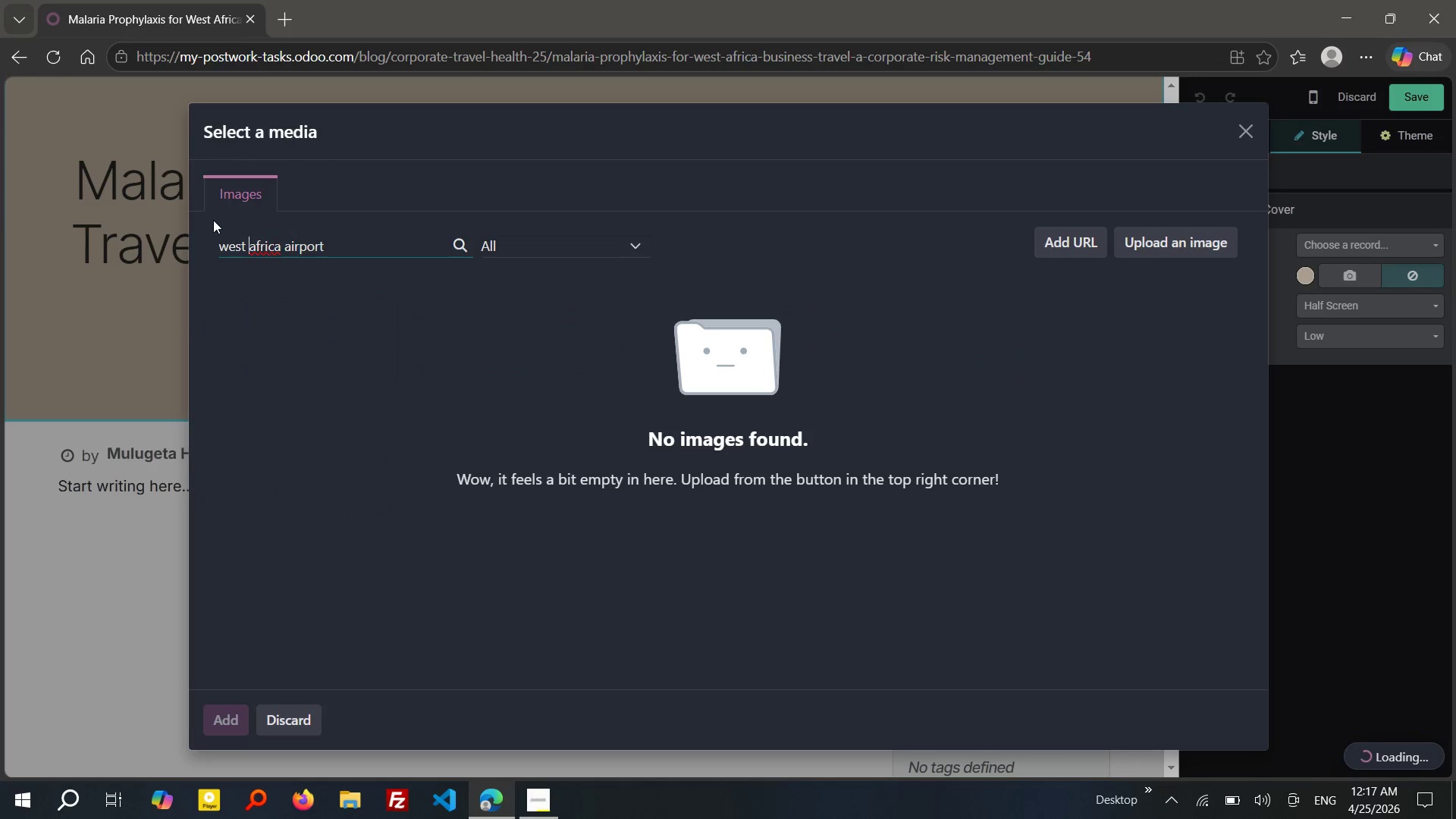 
double_click([228, 244])
 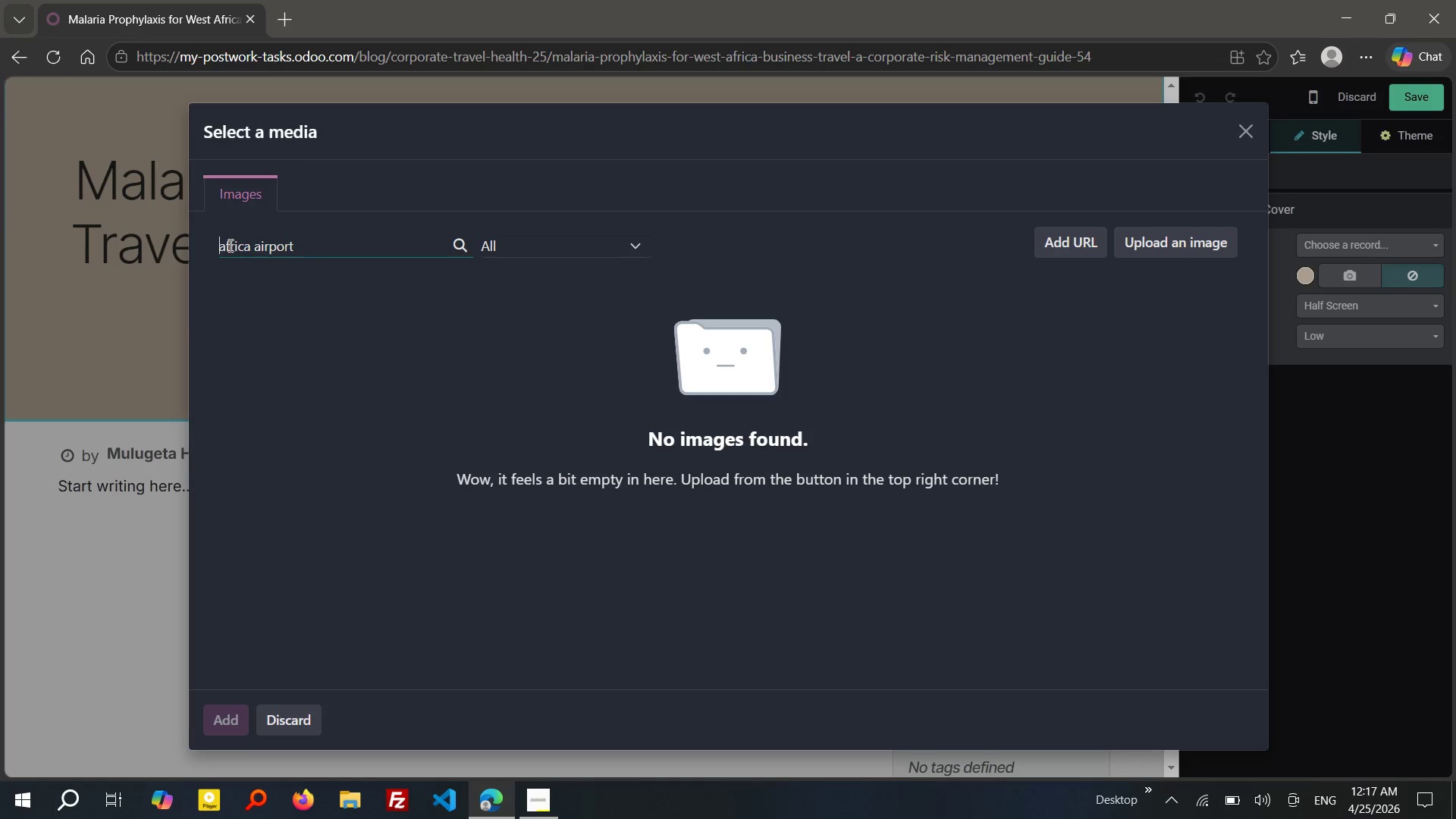 
key(Backspace)
 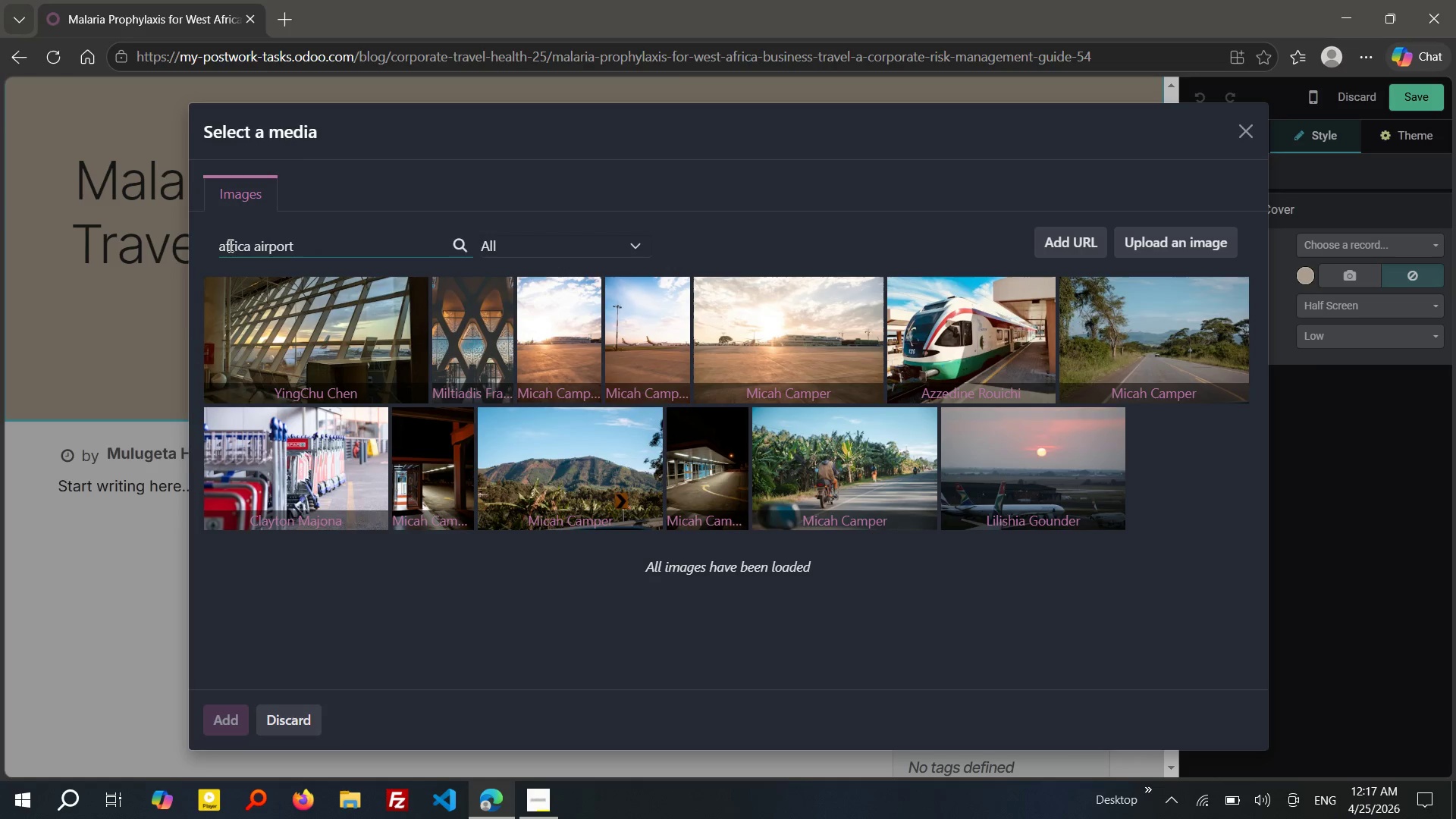 
wait(8.52)
 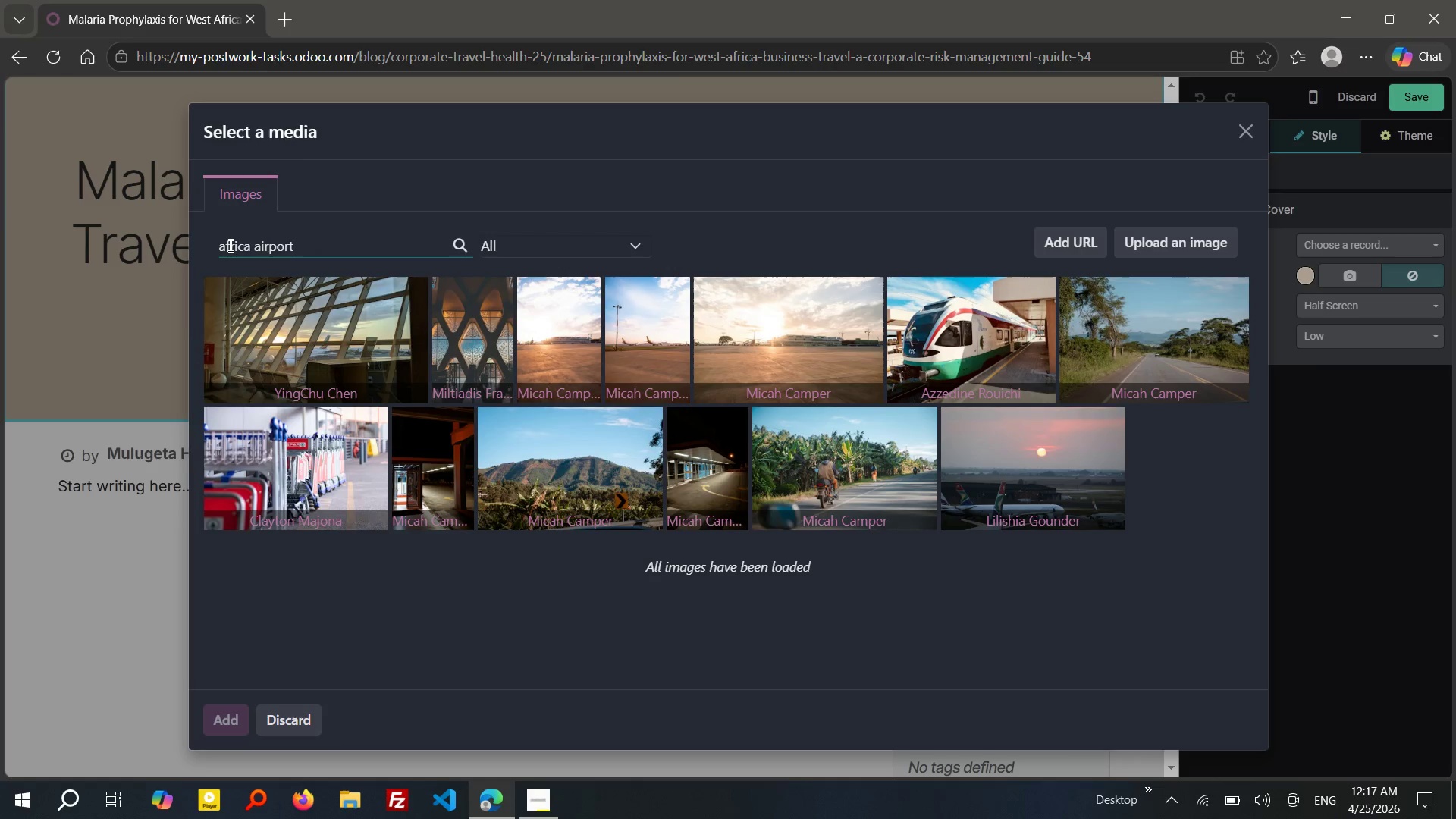 
left_click([299, 297])
 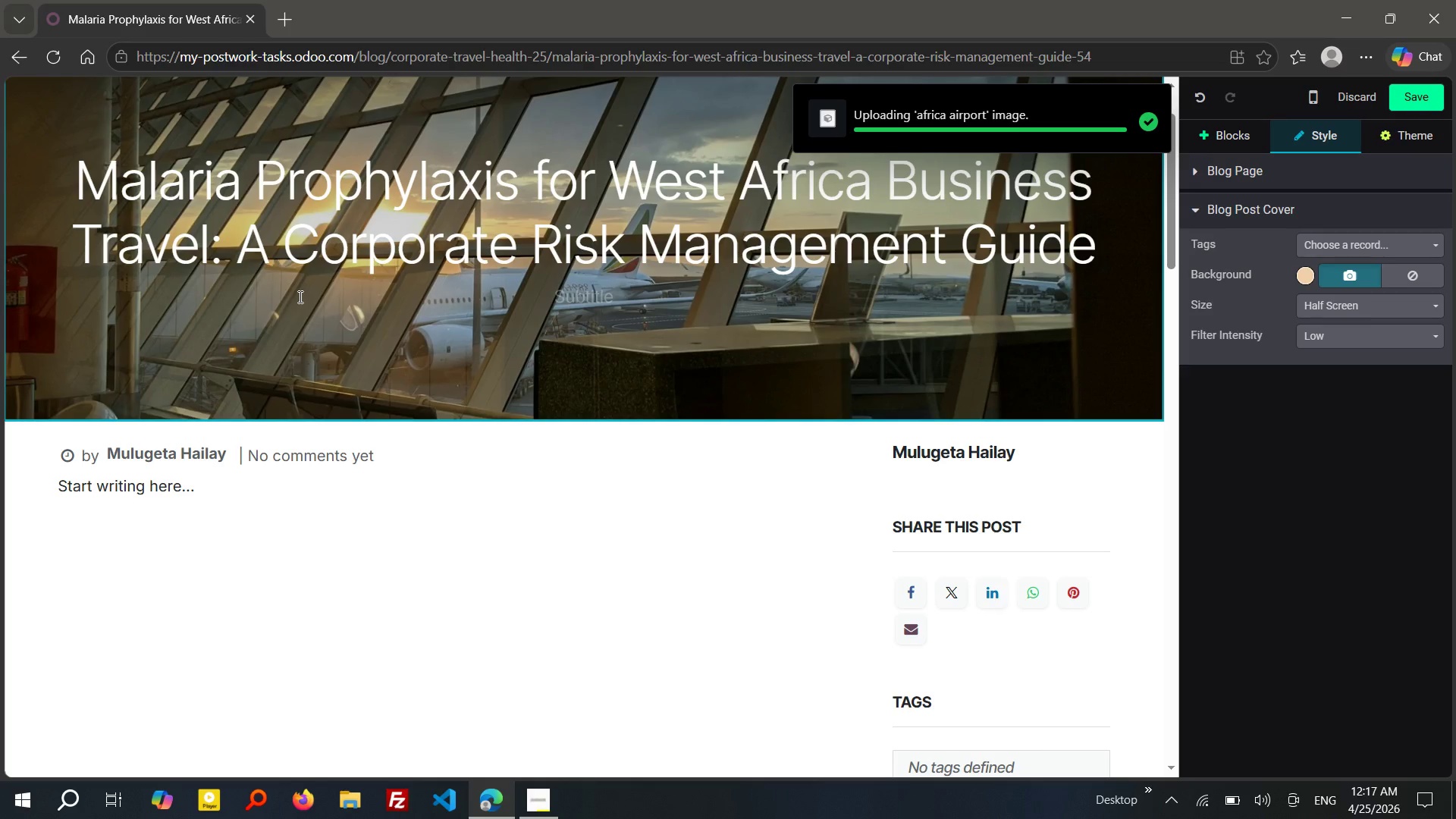 
wait(9.51)
 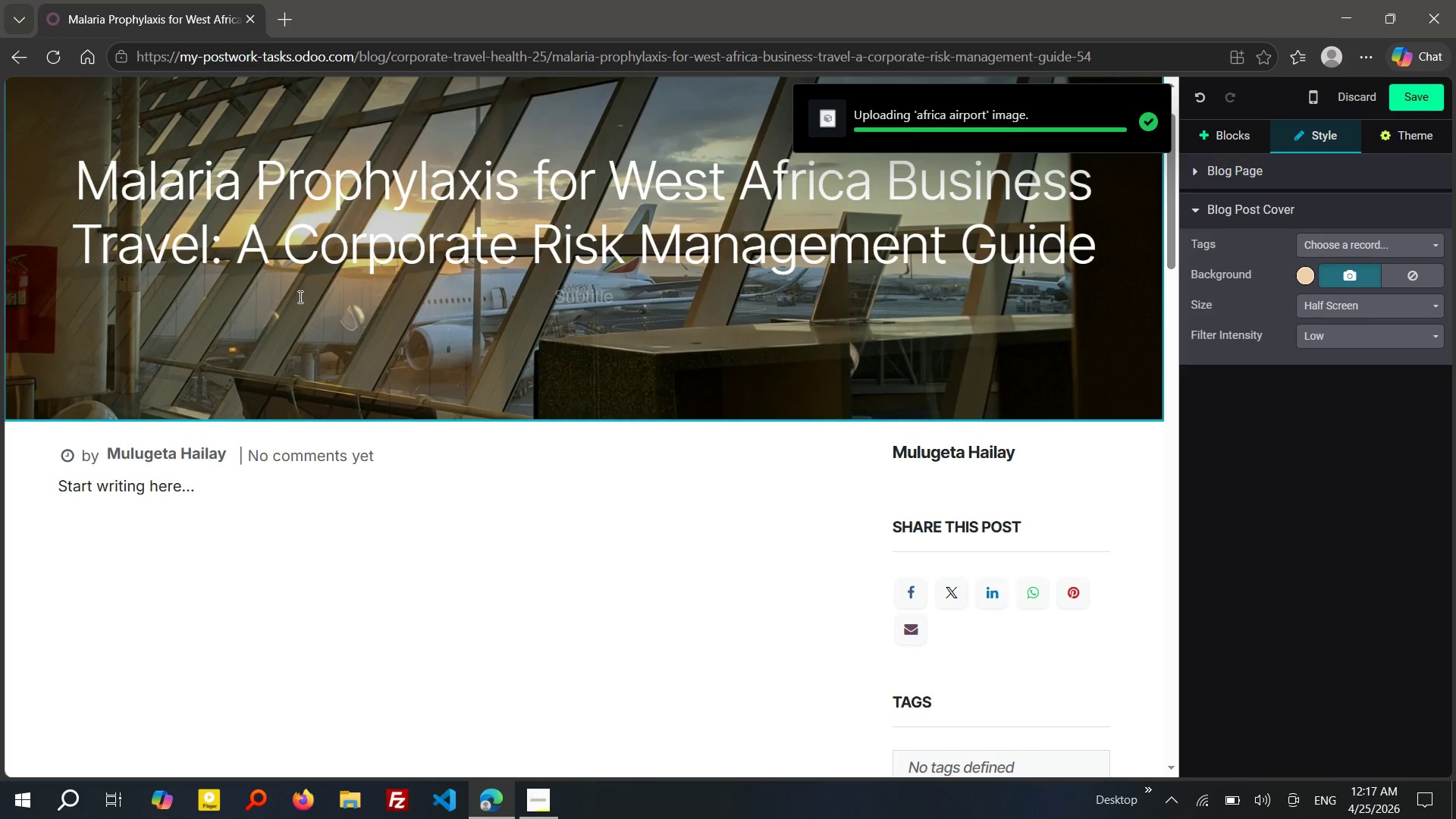 
left_click([1364, 344])
 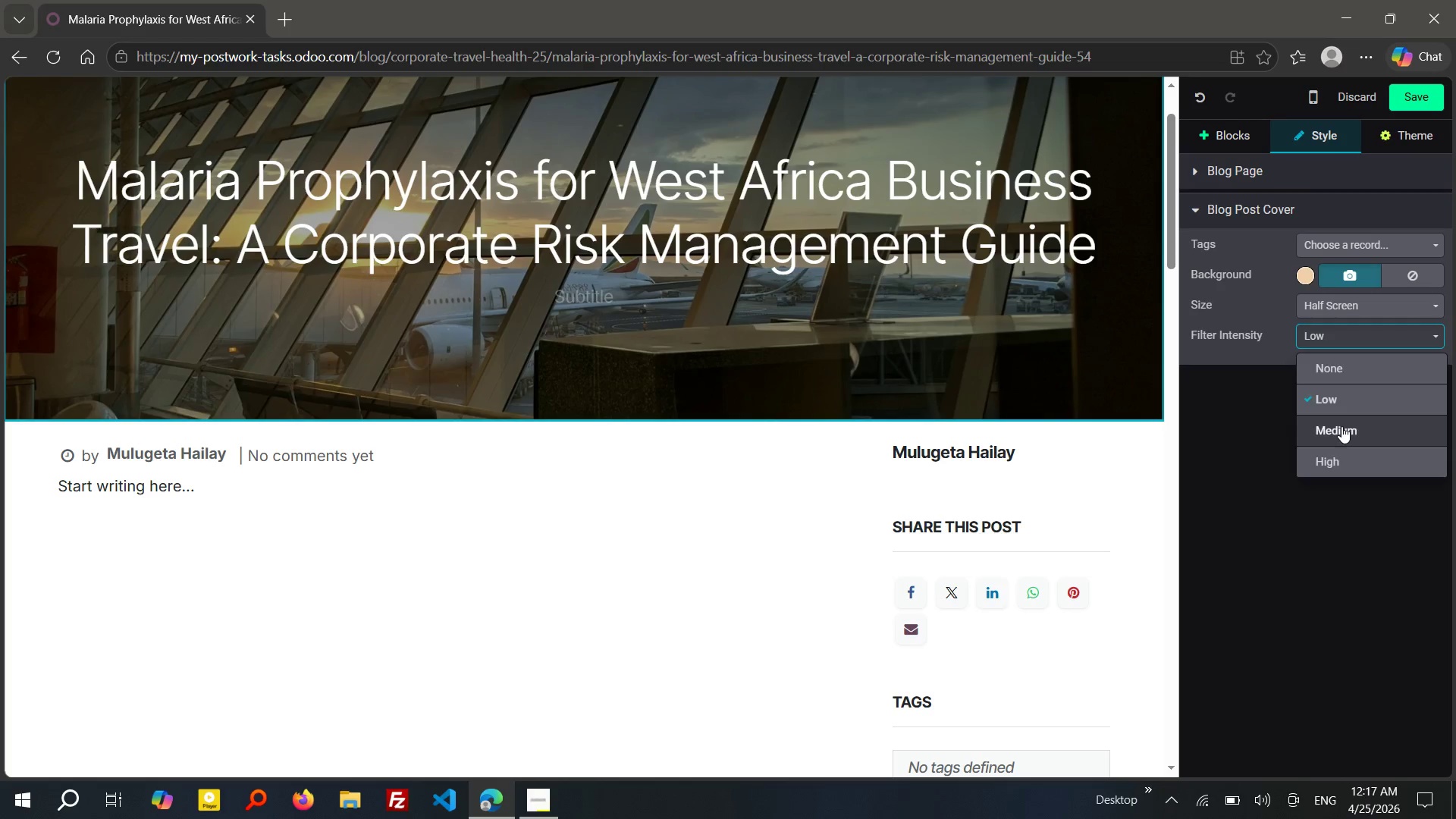 
left_click([1341, 426])
 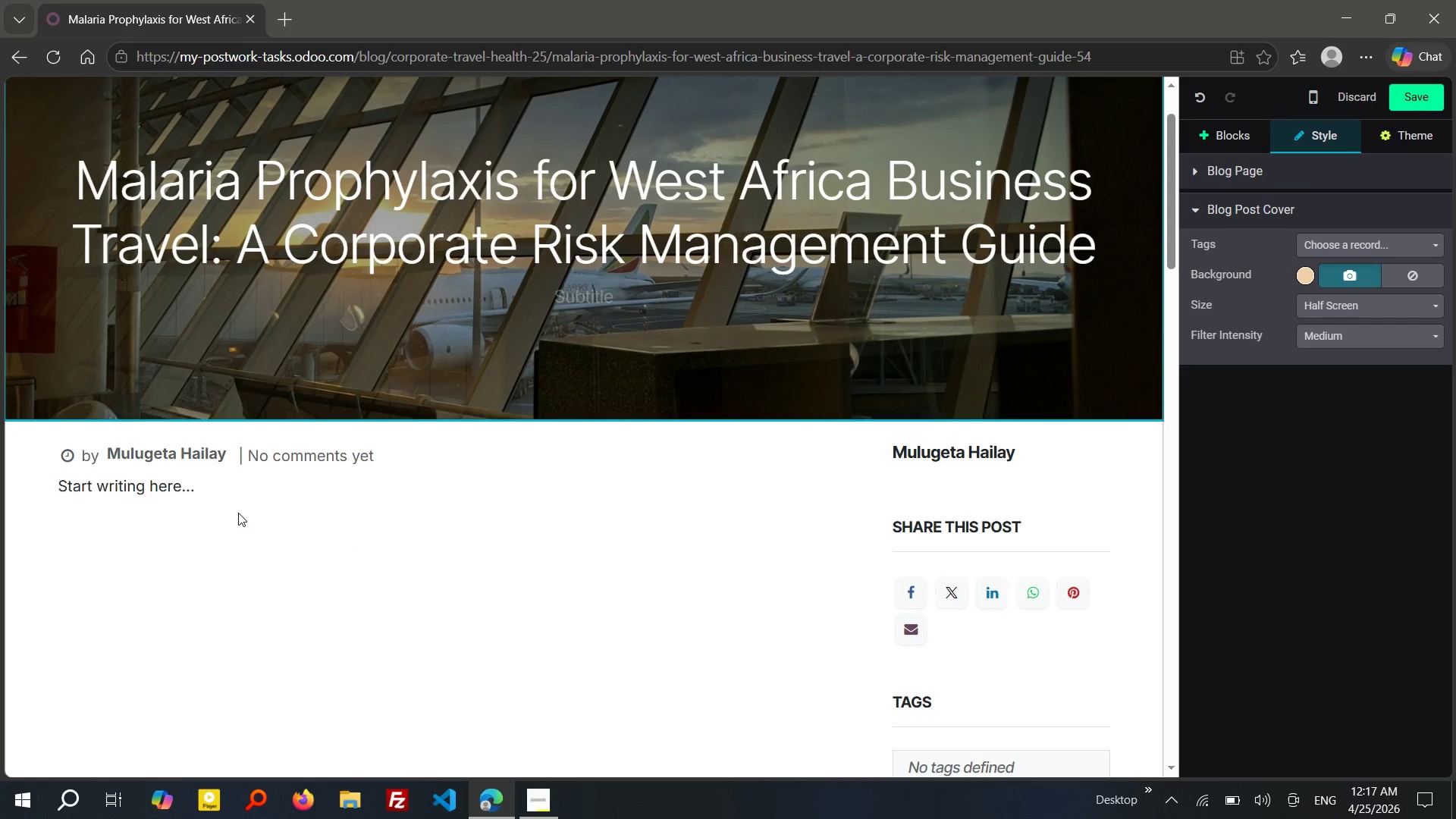 
left_click([238, 513])
 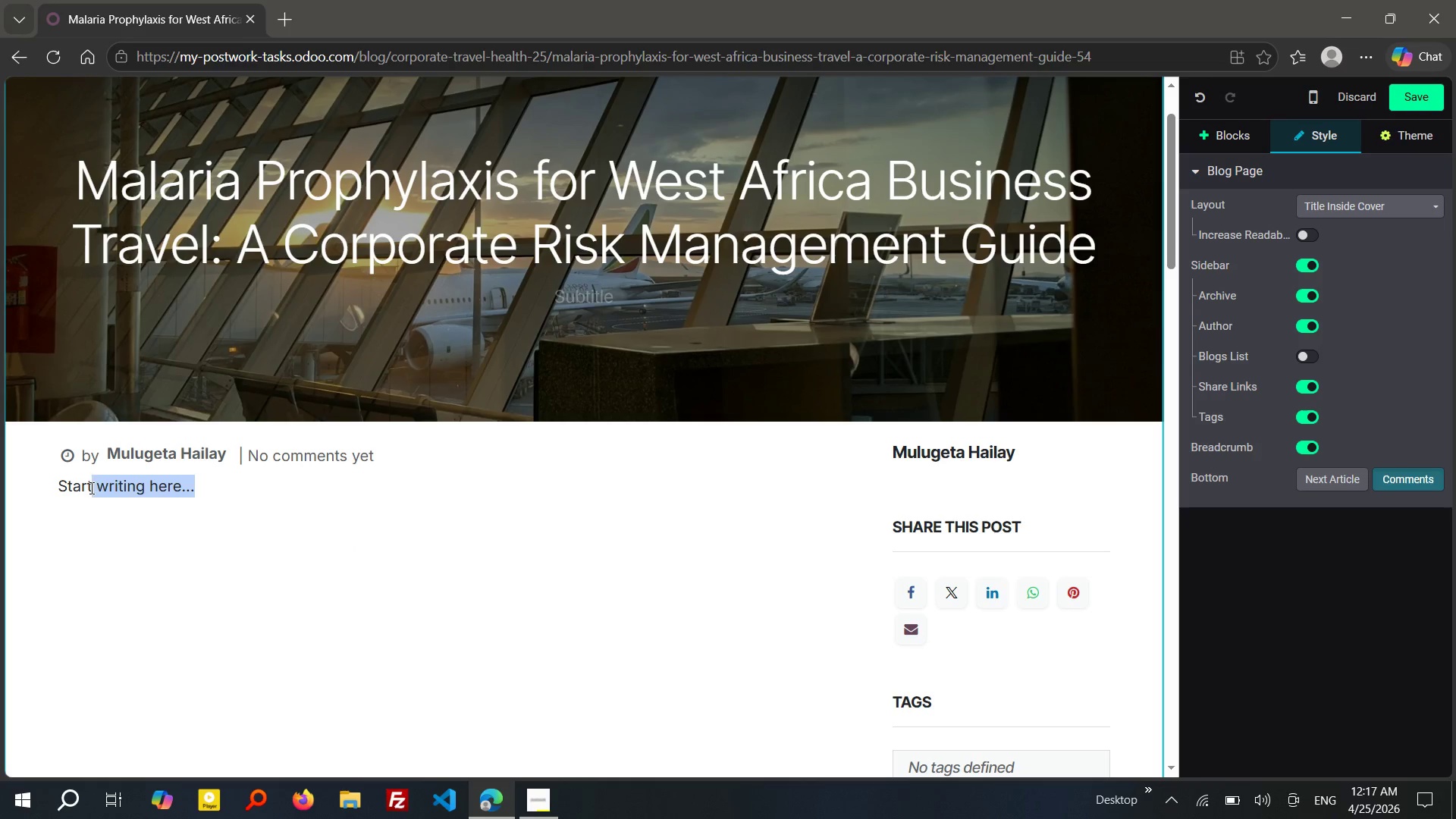 
left_click_drag(start_coordinate=[196, 488], to_coordinate=[55, 489])
 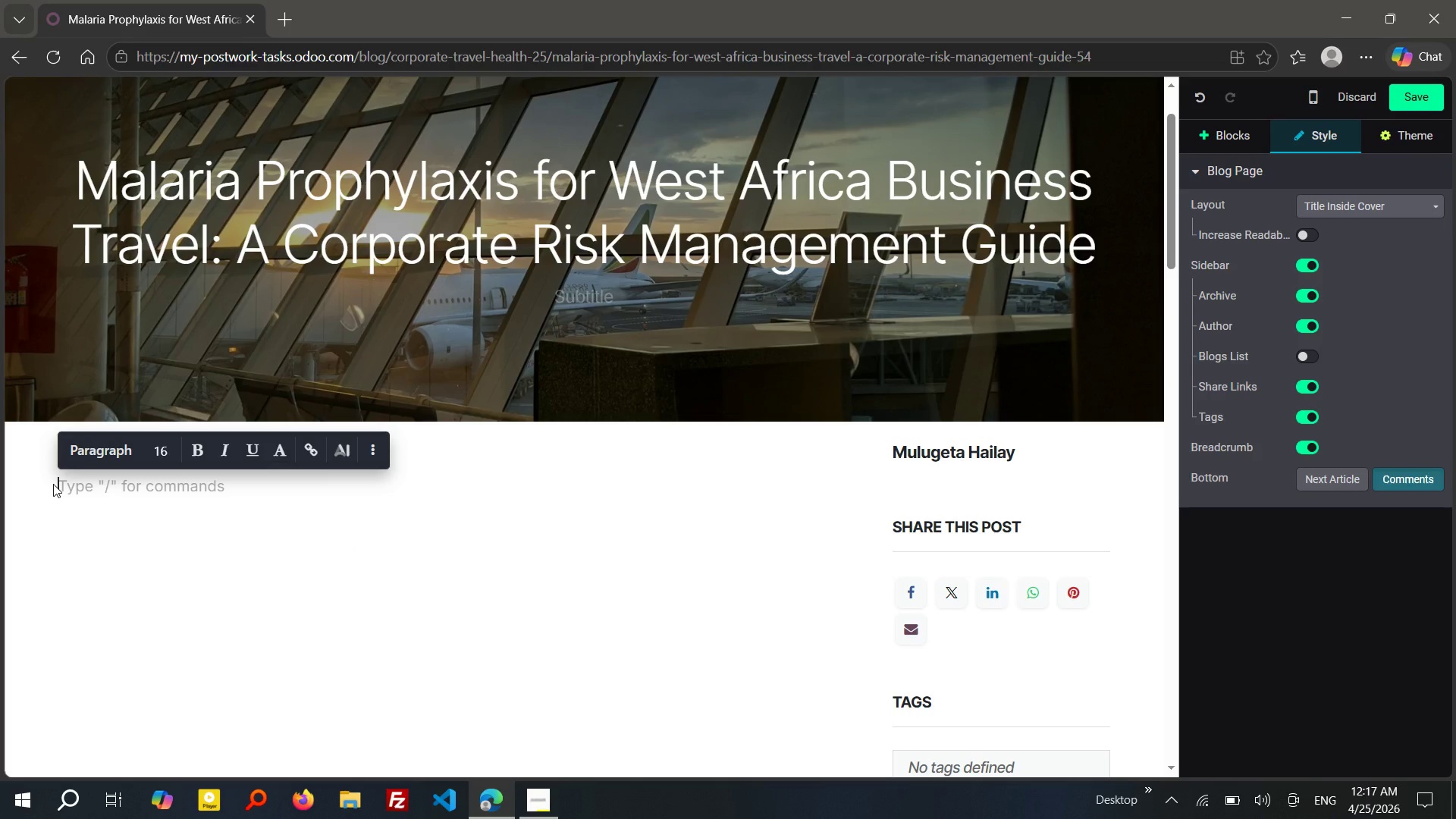 
key(Backspace)
 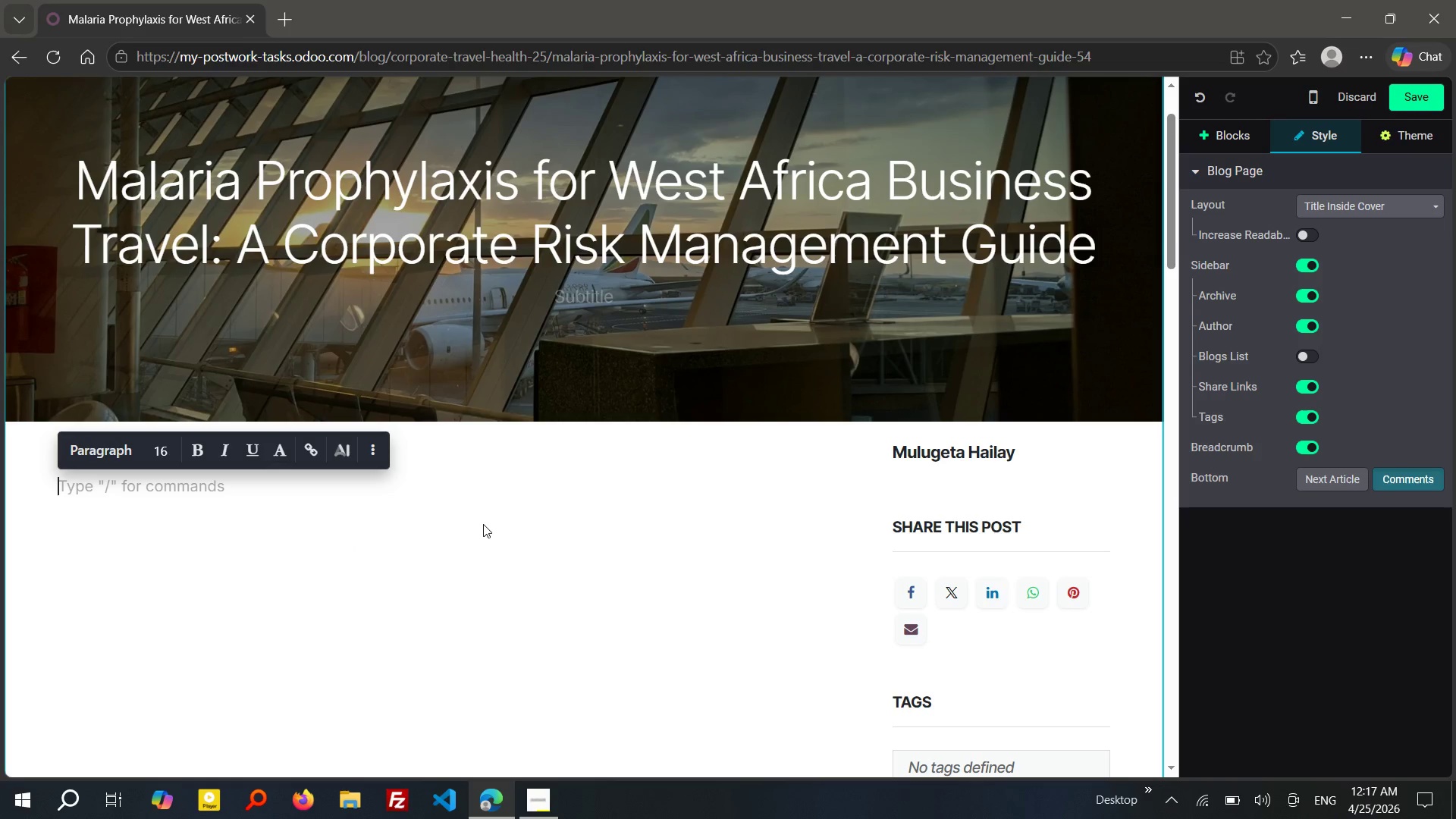 
key(Period)
 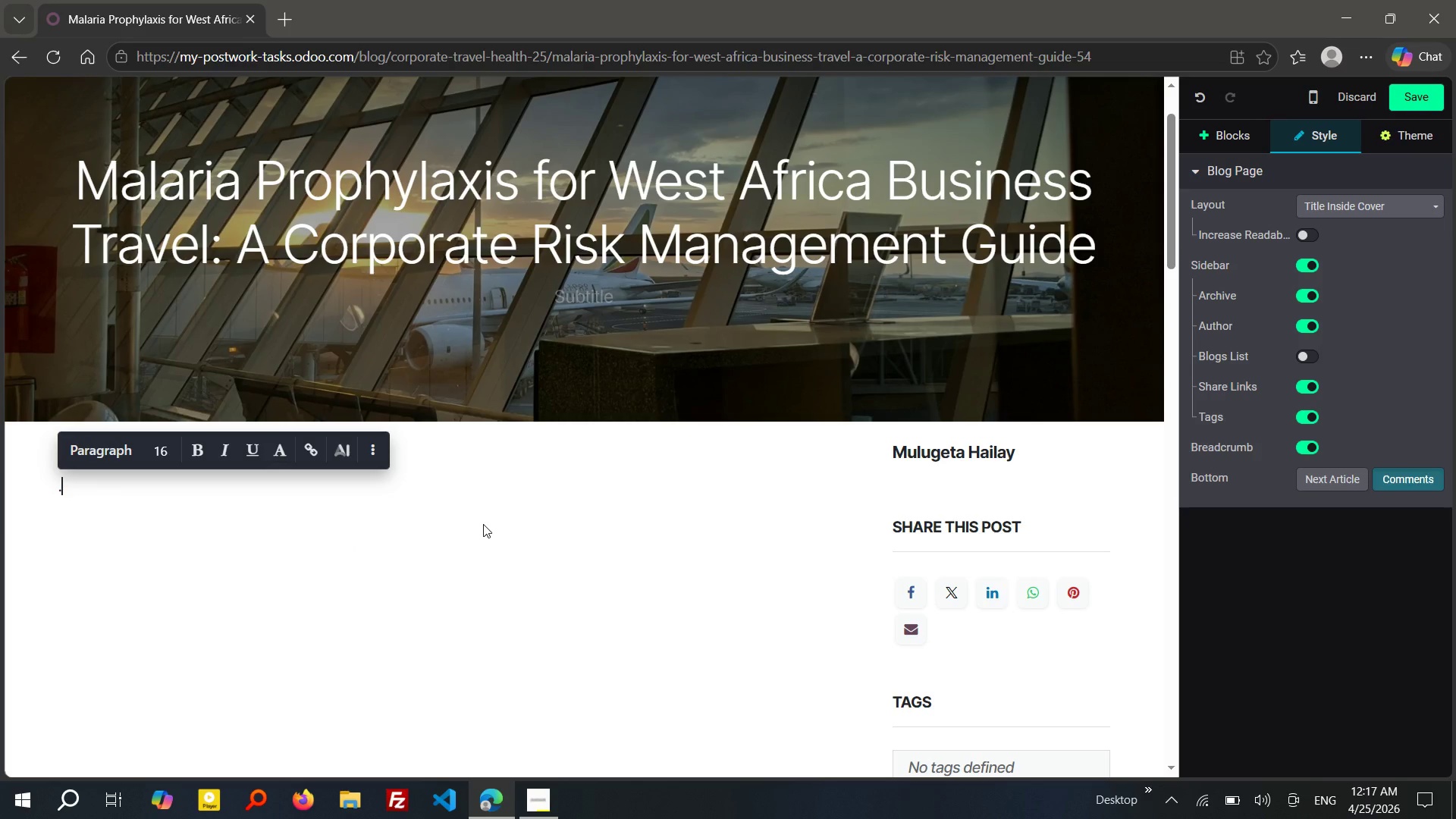 
key(H)
 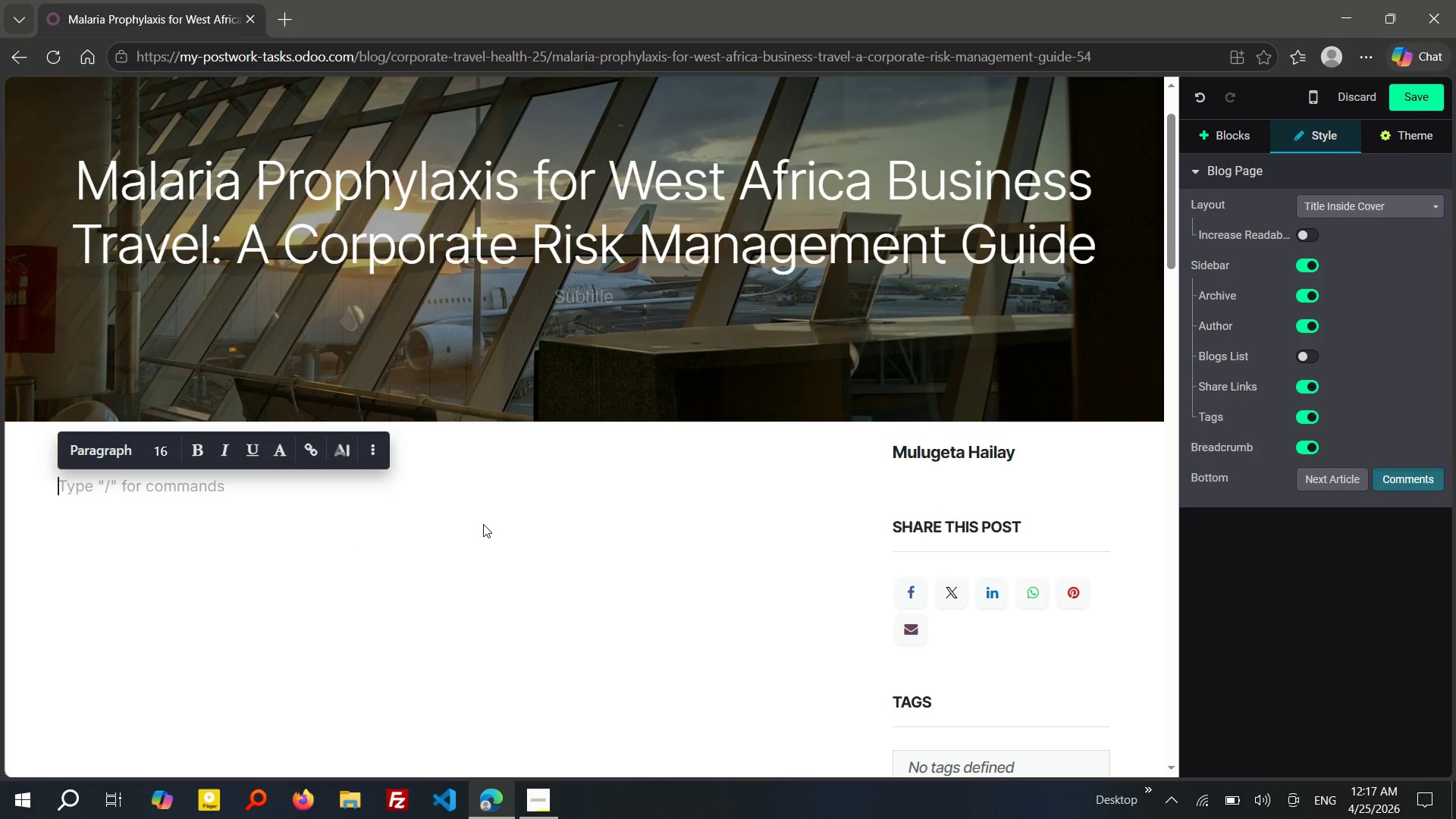 
key(Backspace)
 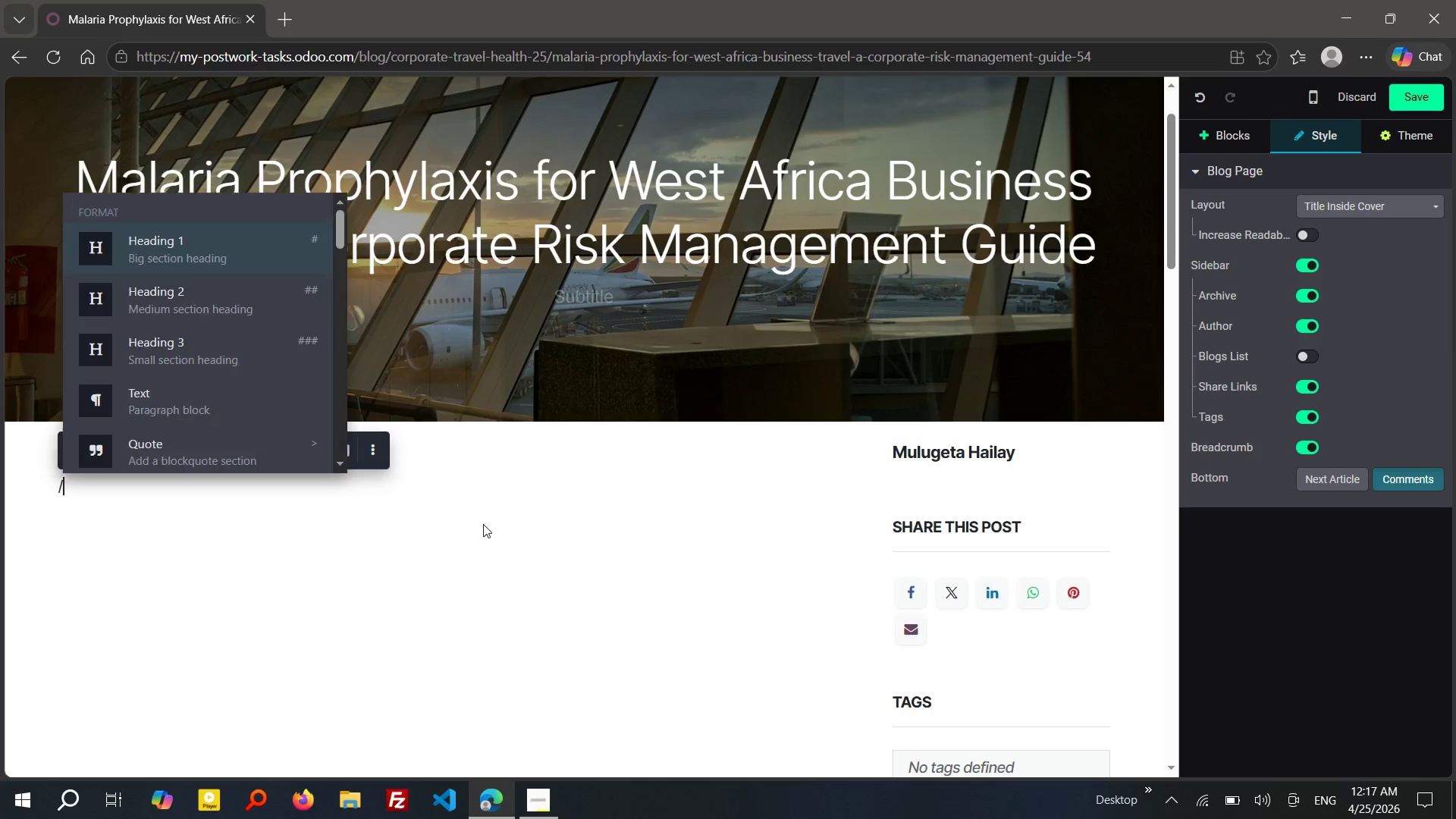 
key(Backspace)
 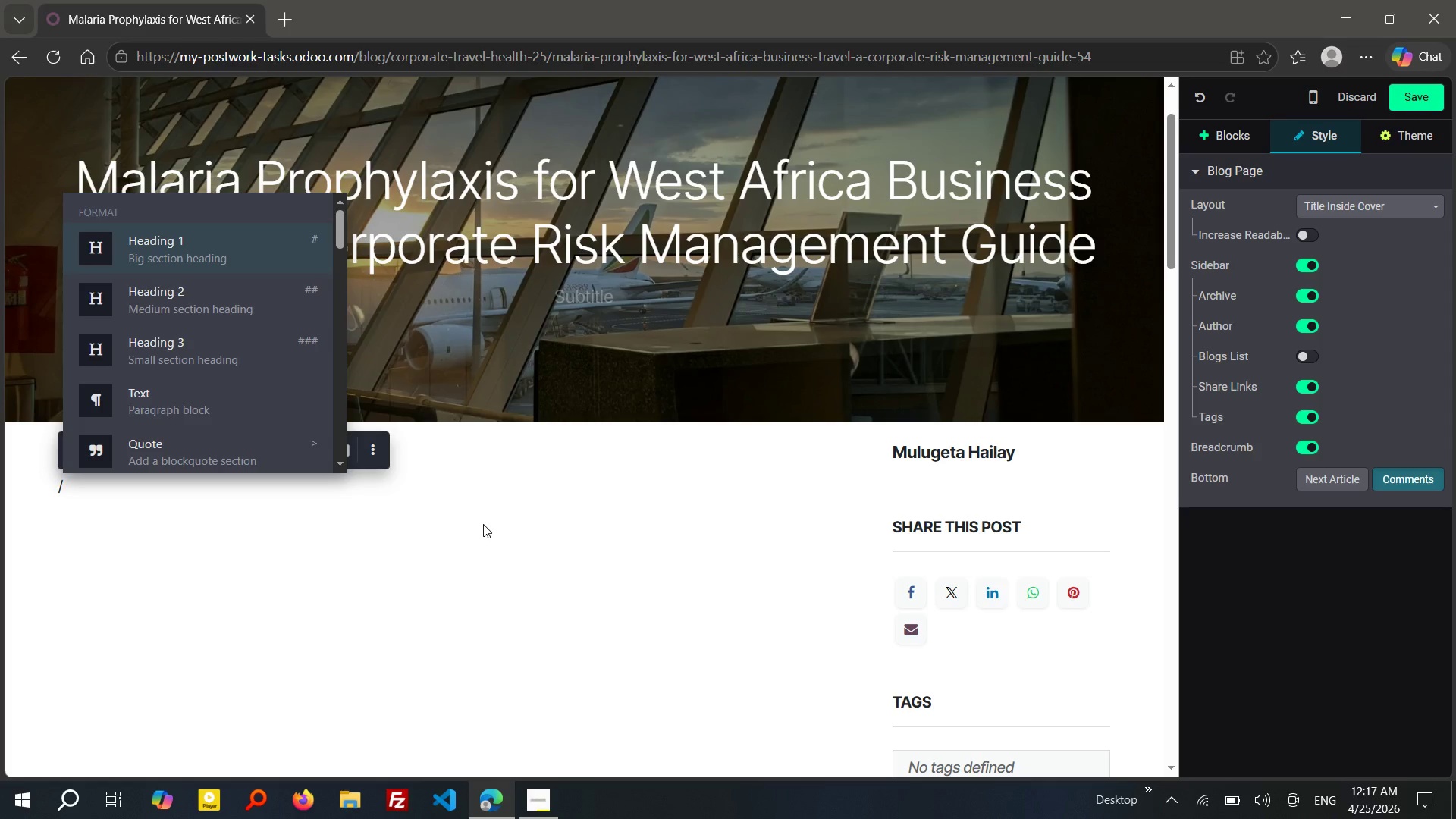 
key(Slash)
 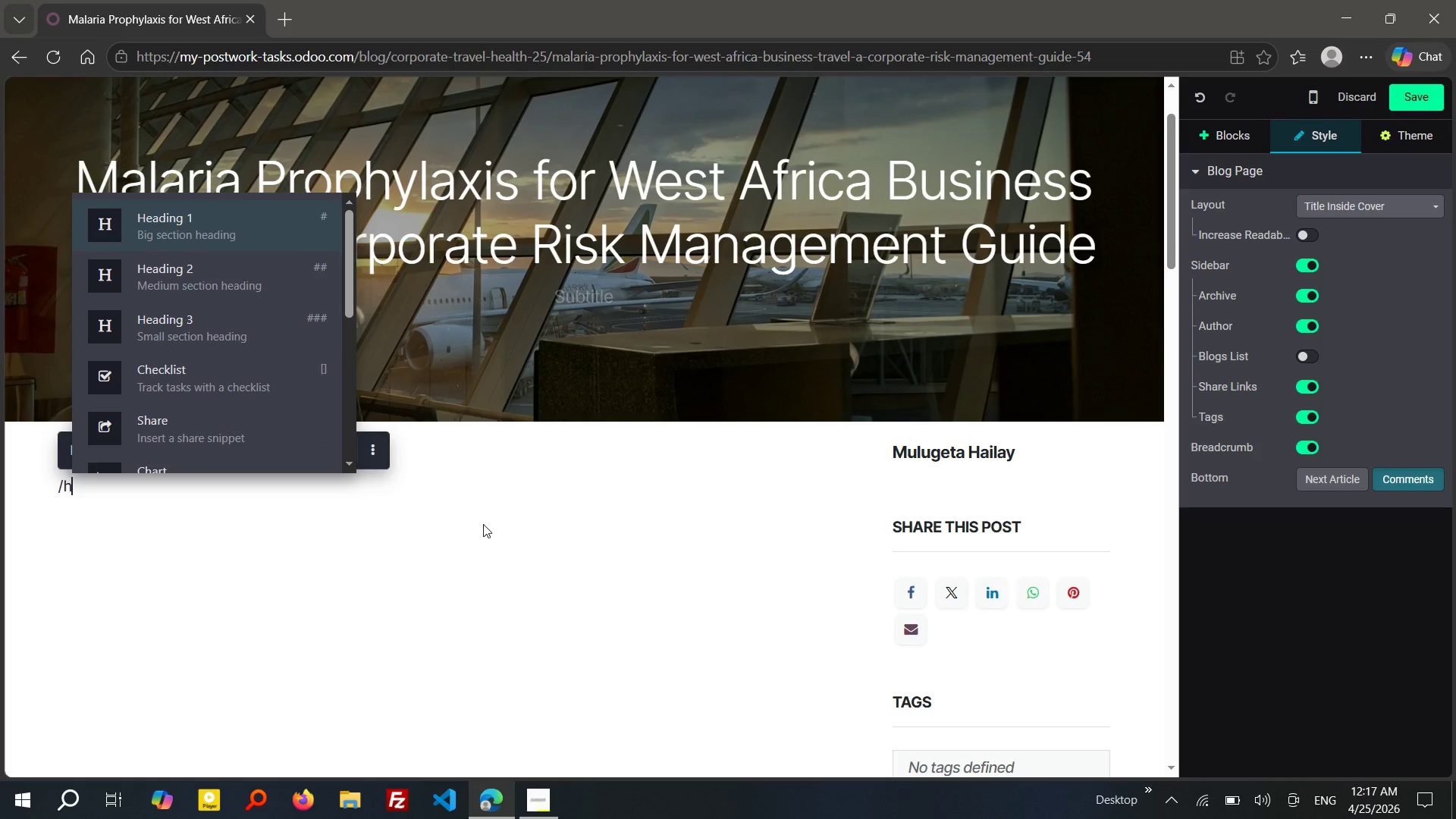 
key(H)
 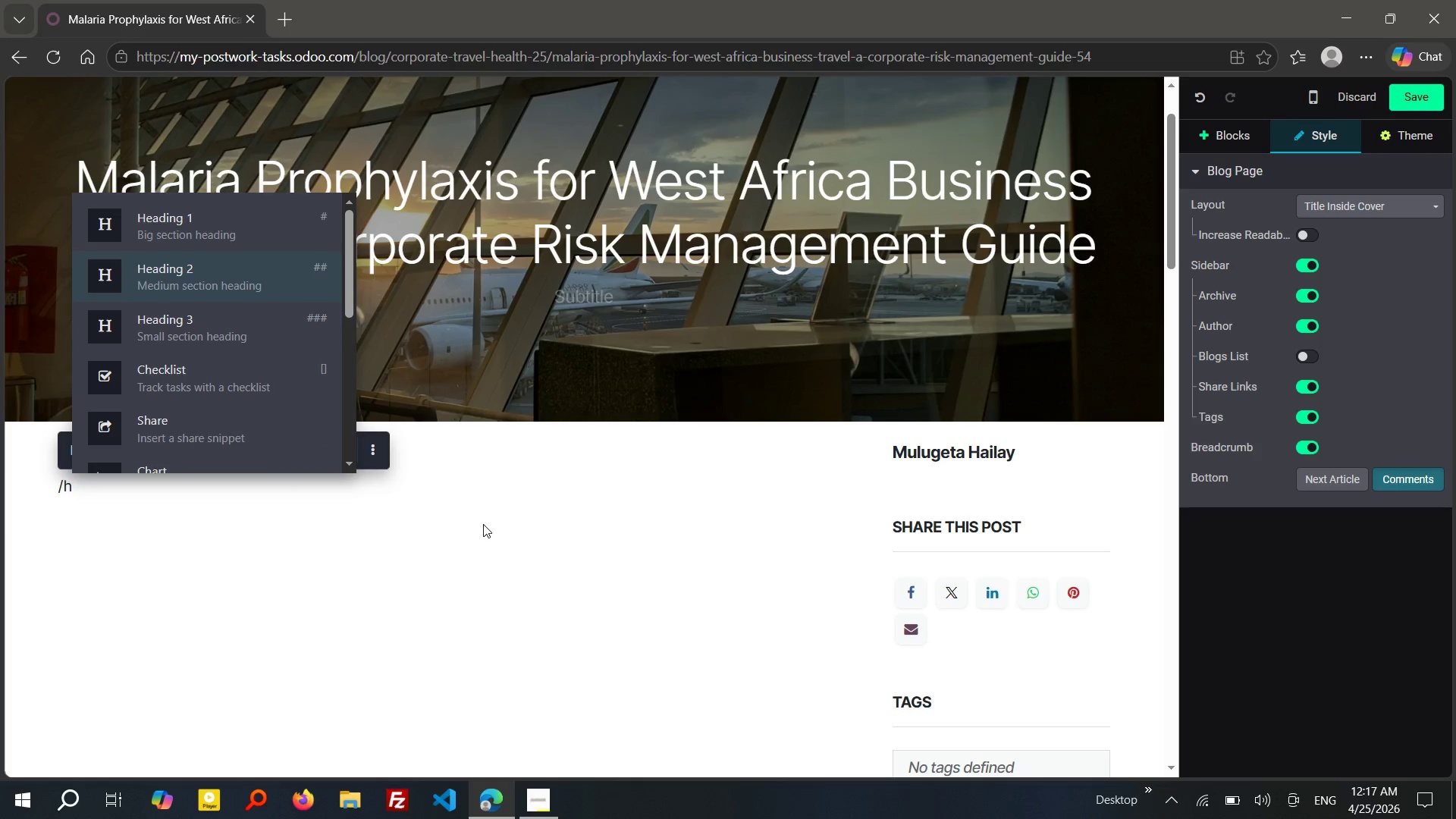 
key(Enter)
 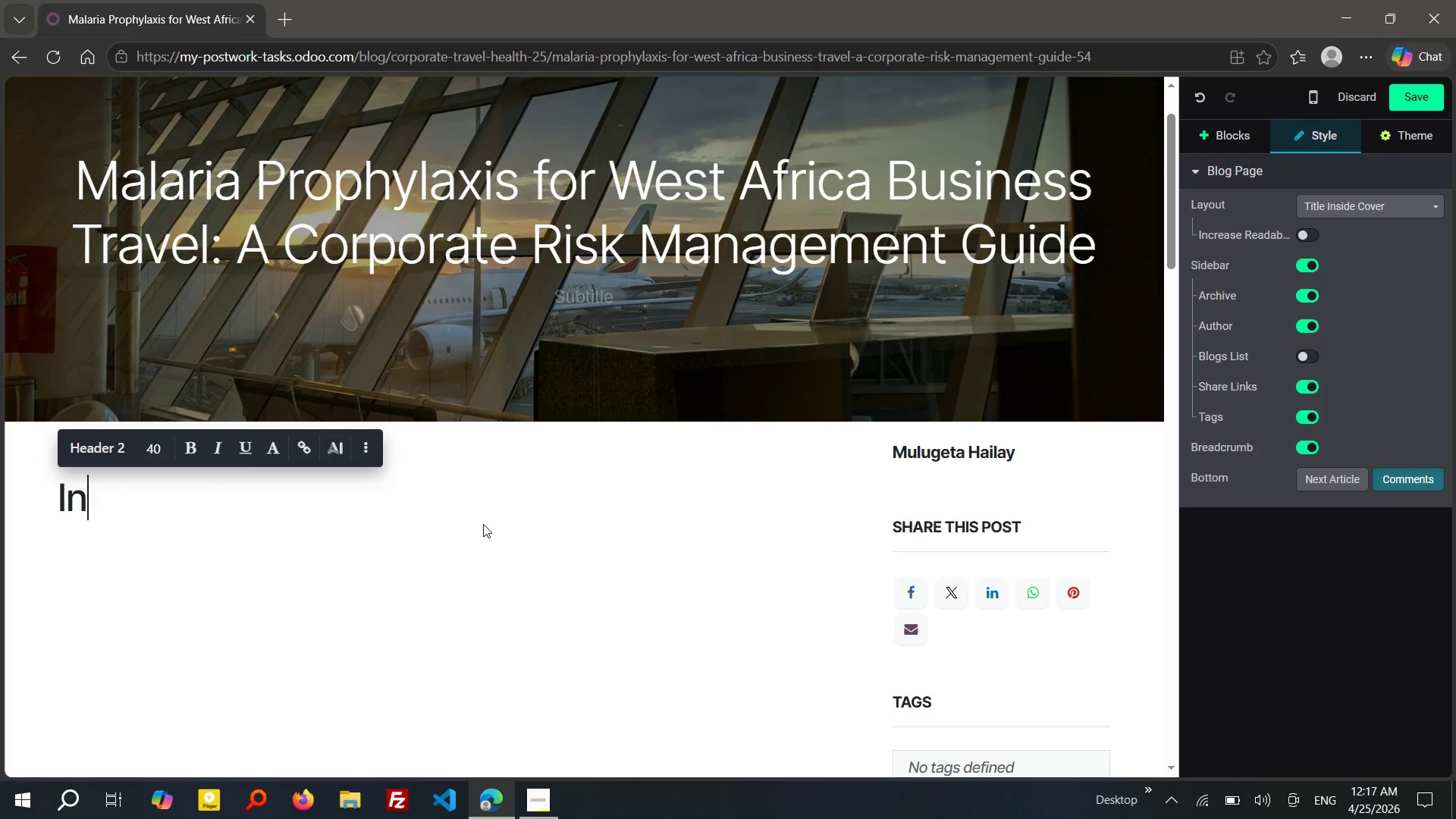 
type(Introducton)
 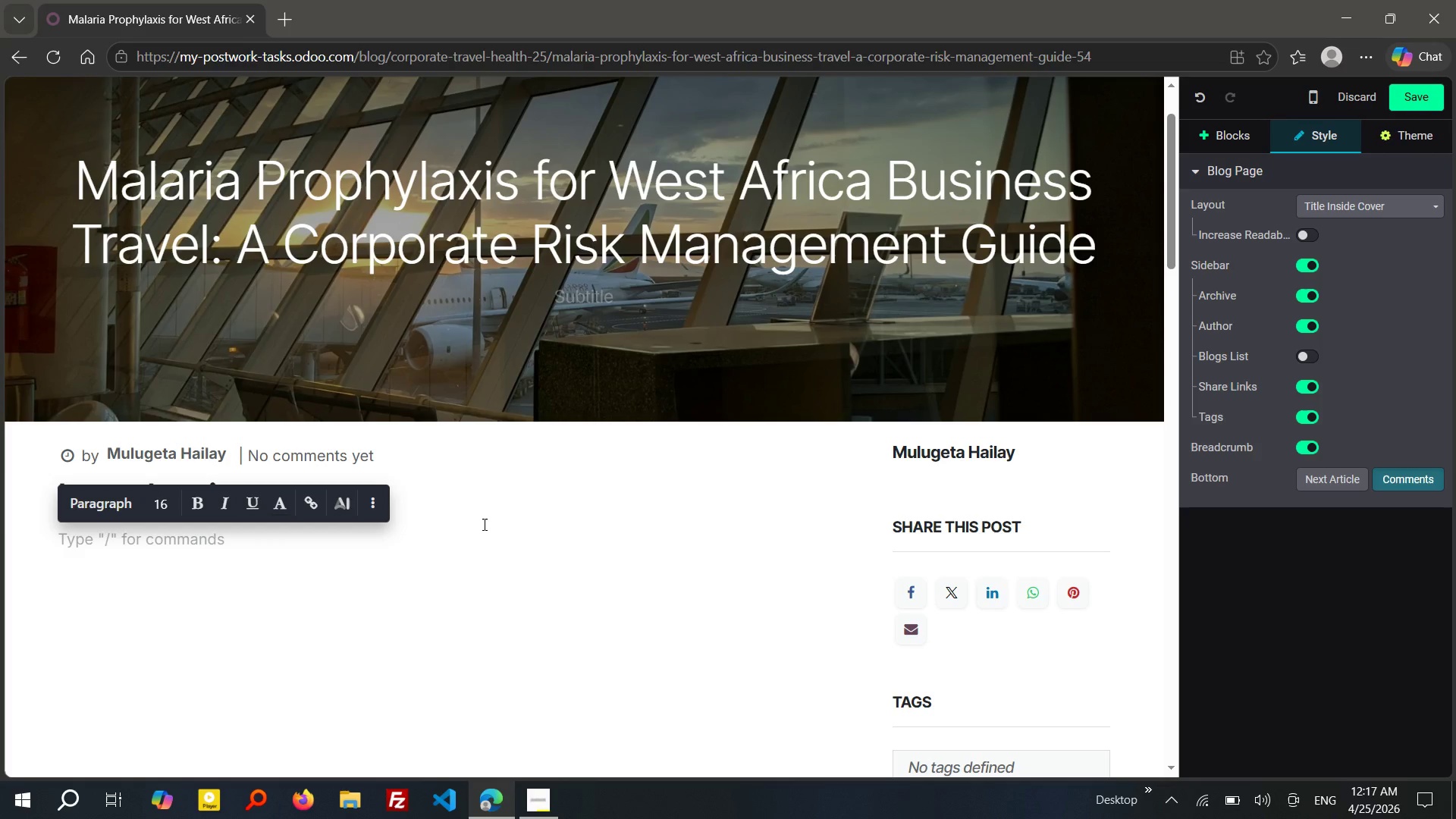 
hold_key(key=I, duration=0.31)
 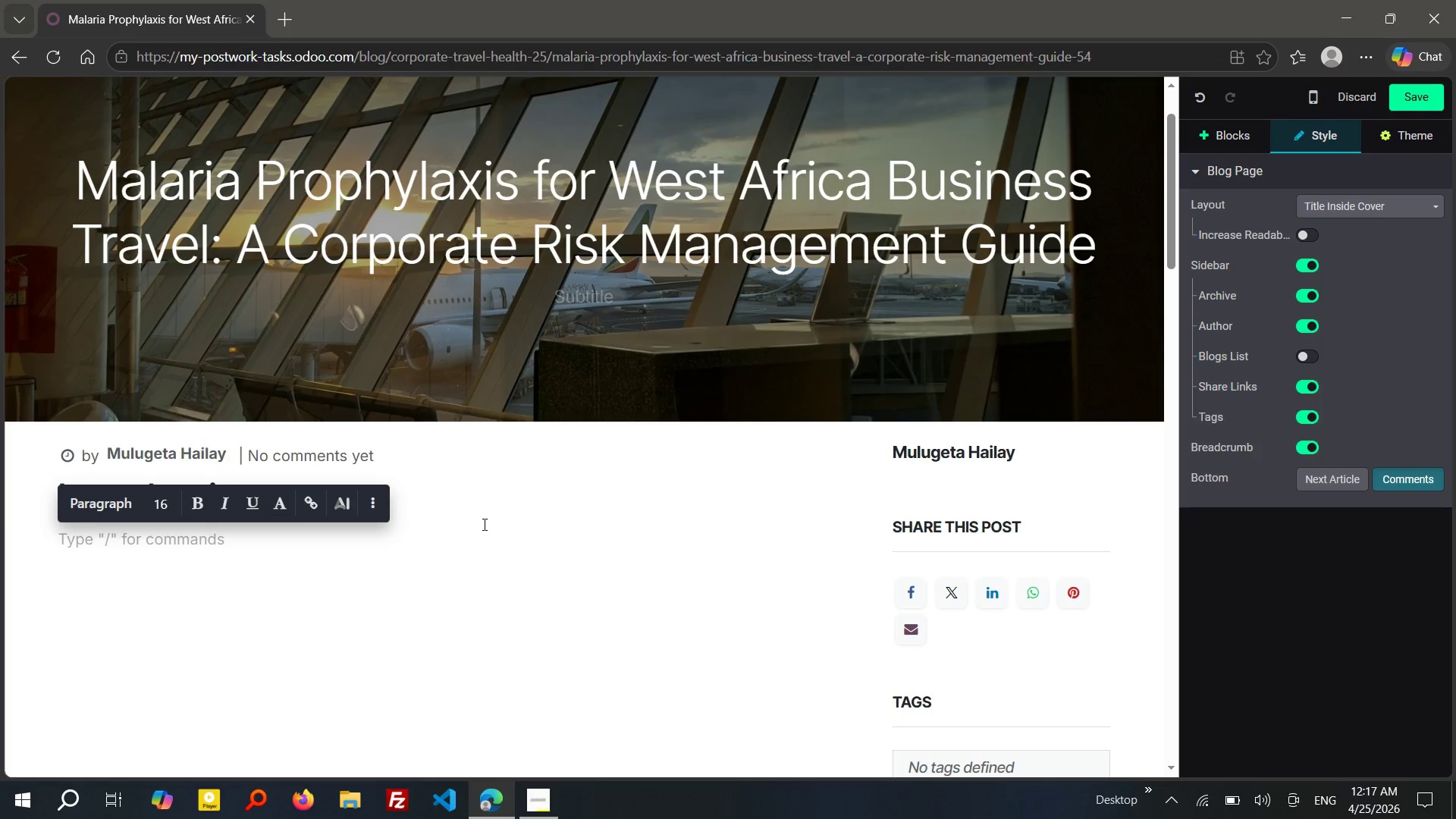 
key(Enter)
 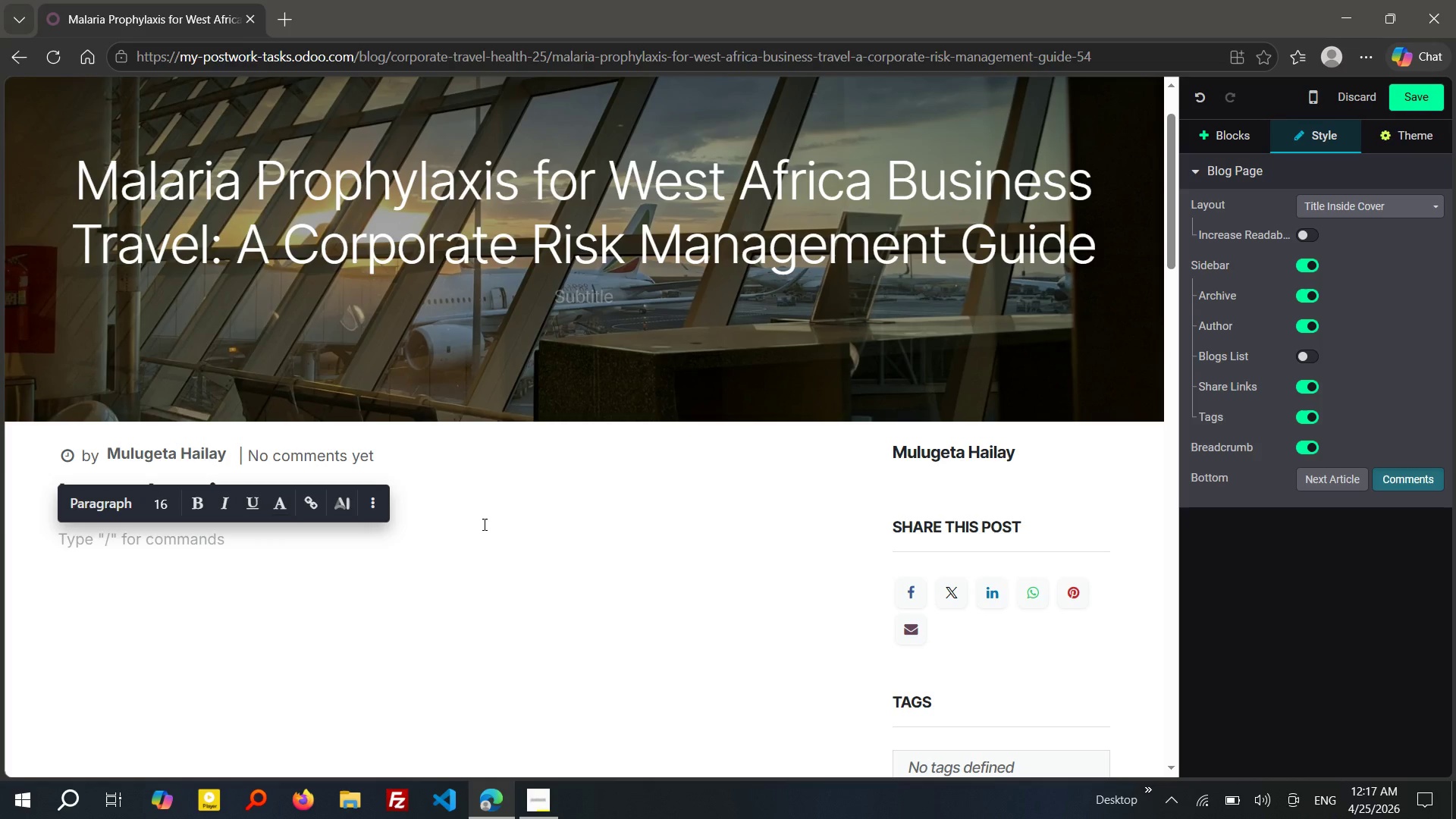 
type(Bui)
key(Backspace)
type(siness Travel to West Afi)
key(Backspace)
type(rica offers significant comme)
key(Tab)
type( oppo)
key(Tab)
 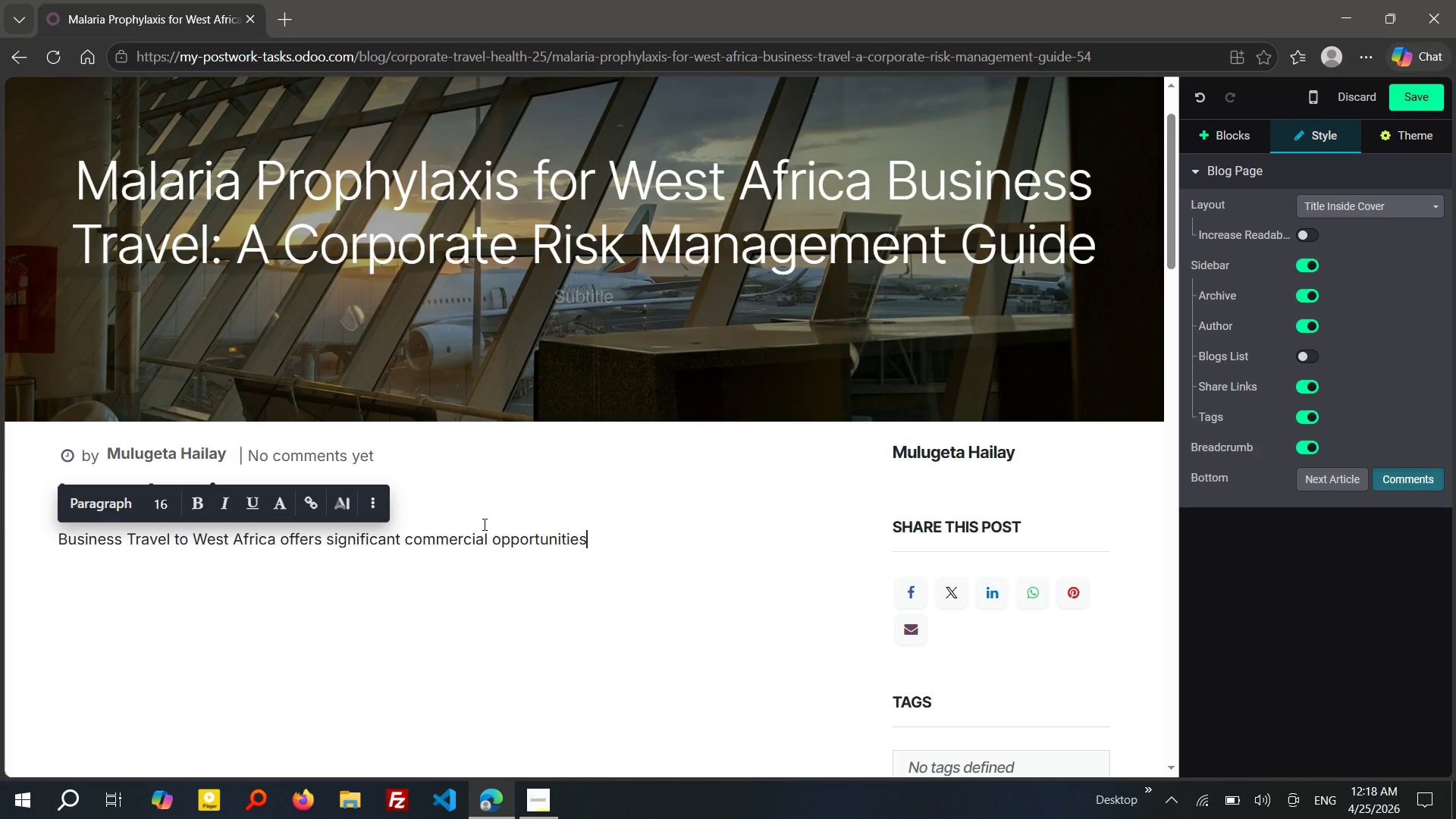 
type(, but it also )
 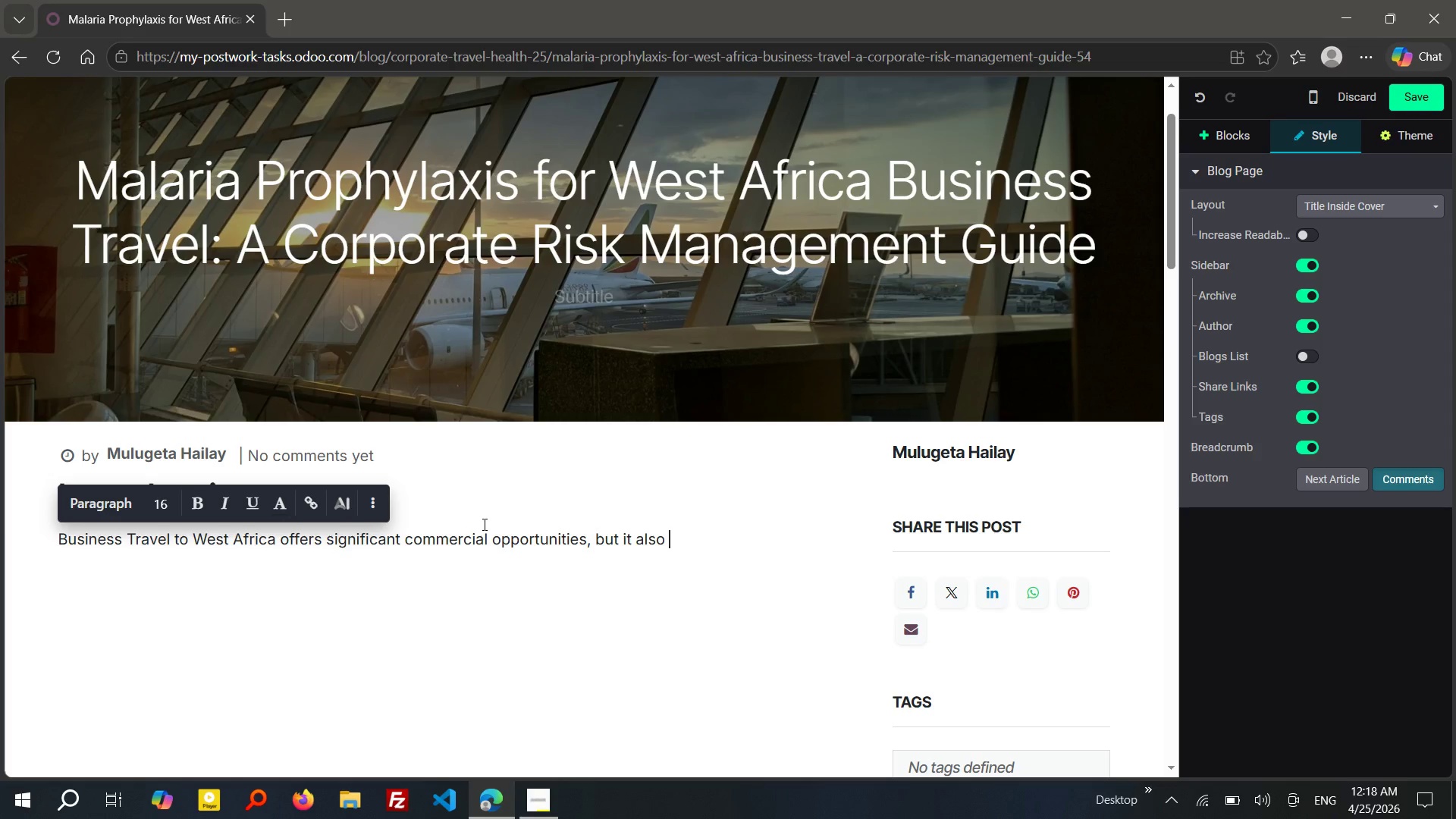 
type(introduces serious hel)
key(Backspace)
type(alth risks)
 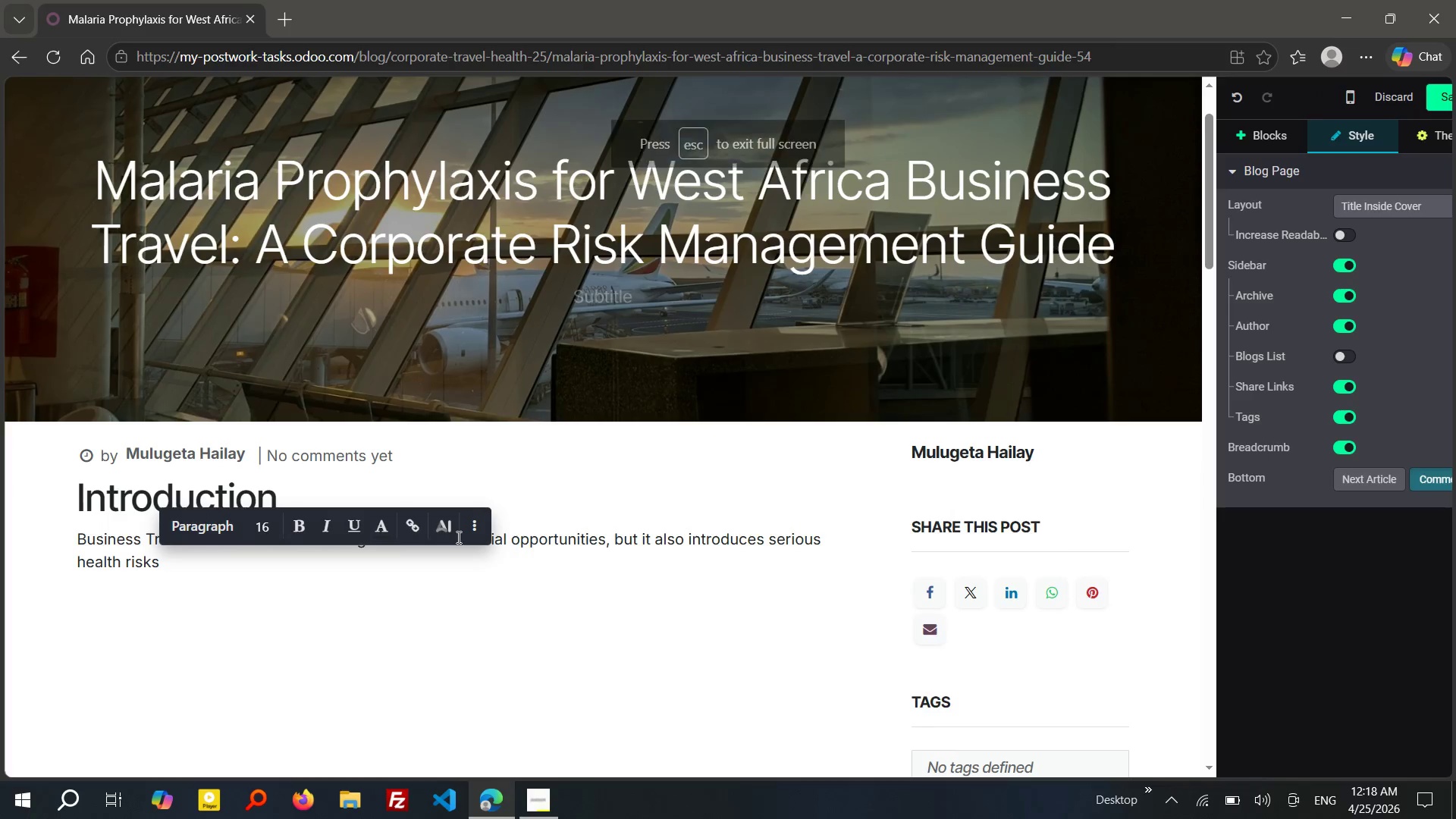 
key(Escape)
 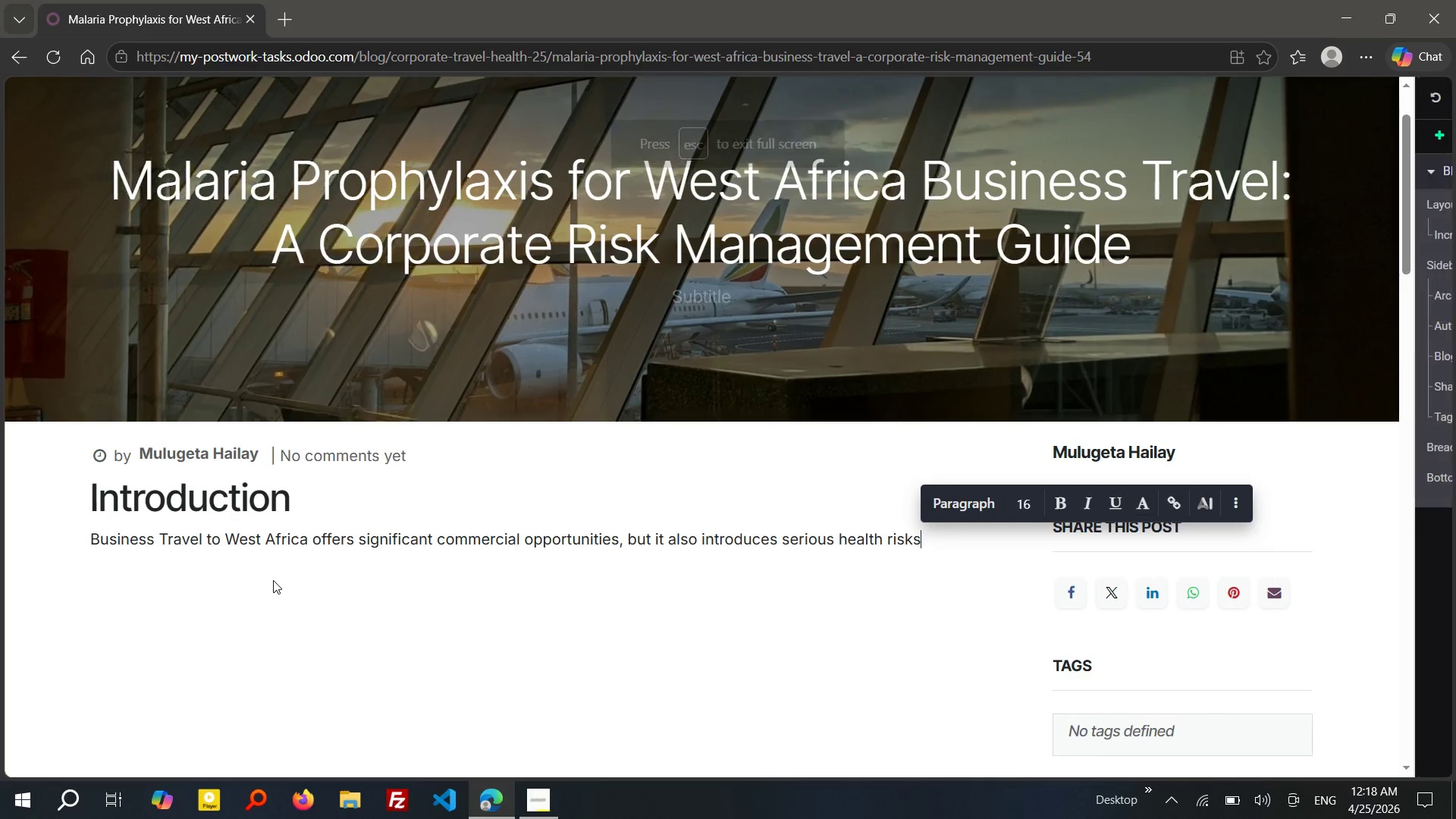 
key(Escape)
 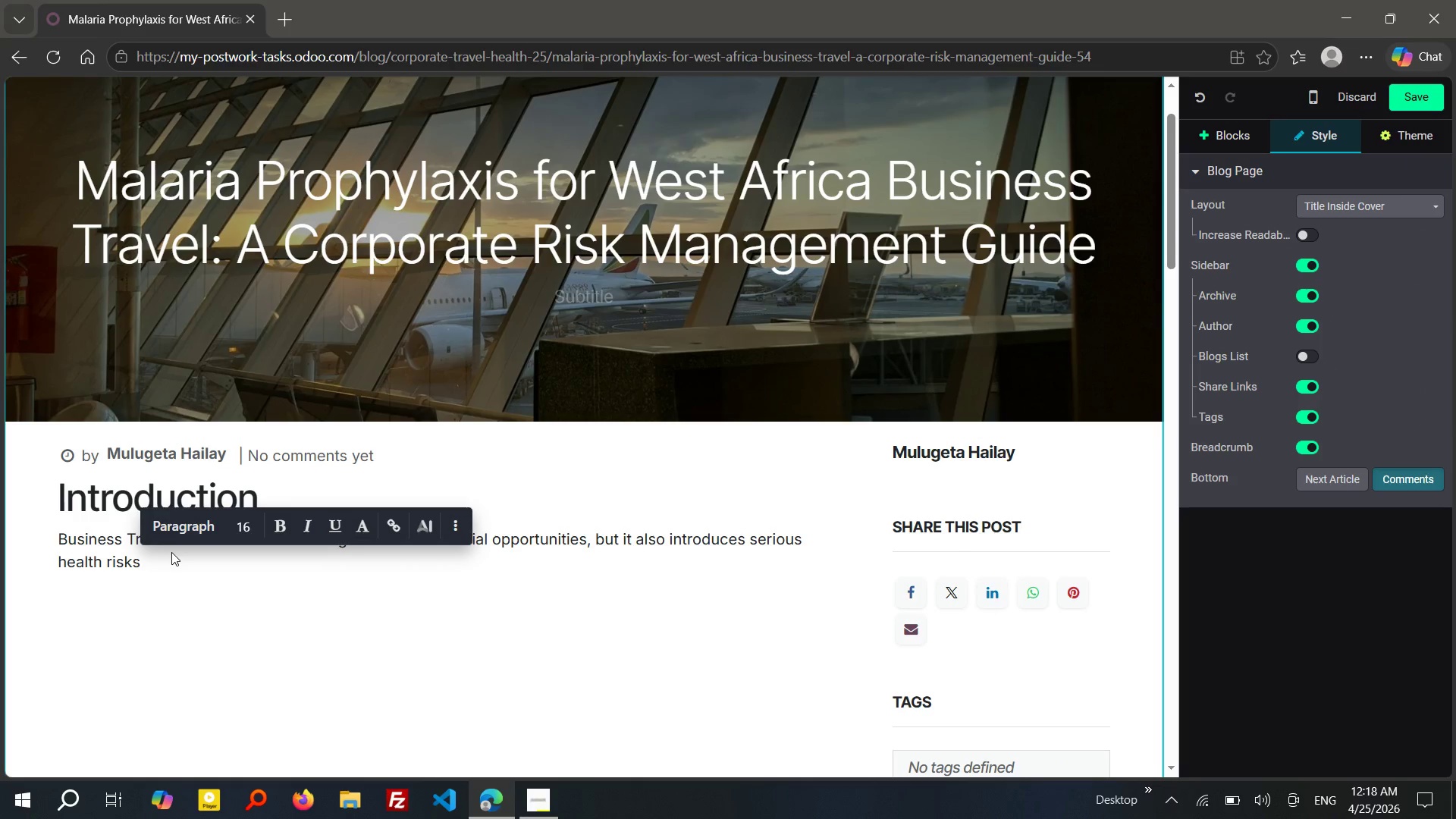 
left_click([171, 552])
 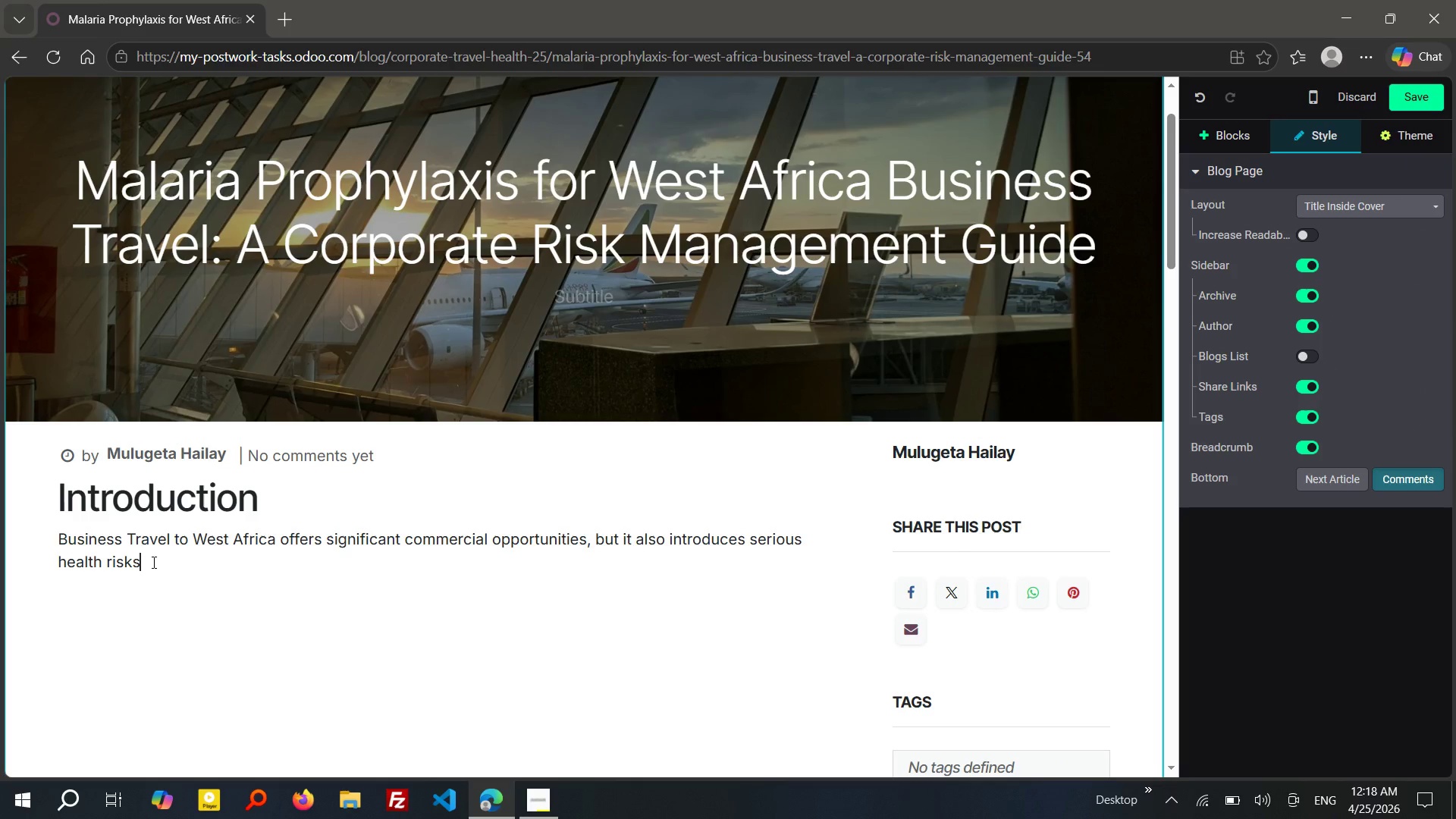 
left_click([152, 562])
 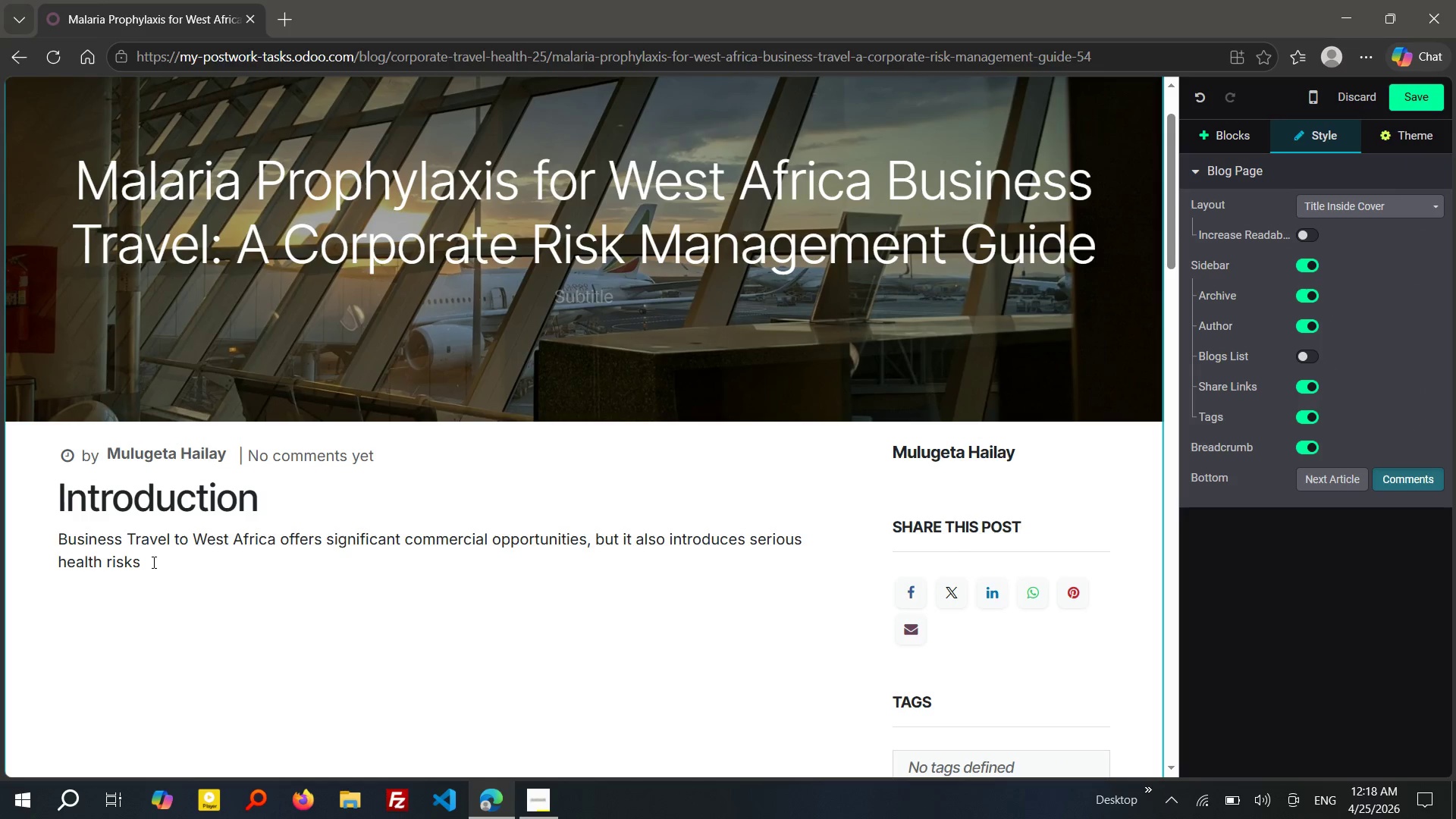 
type( that organi)
 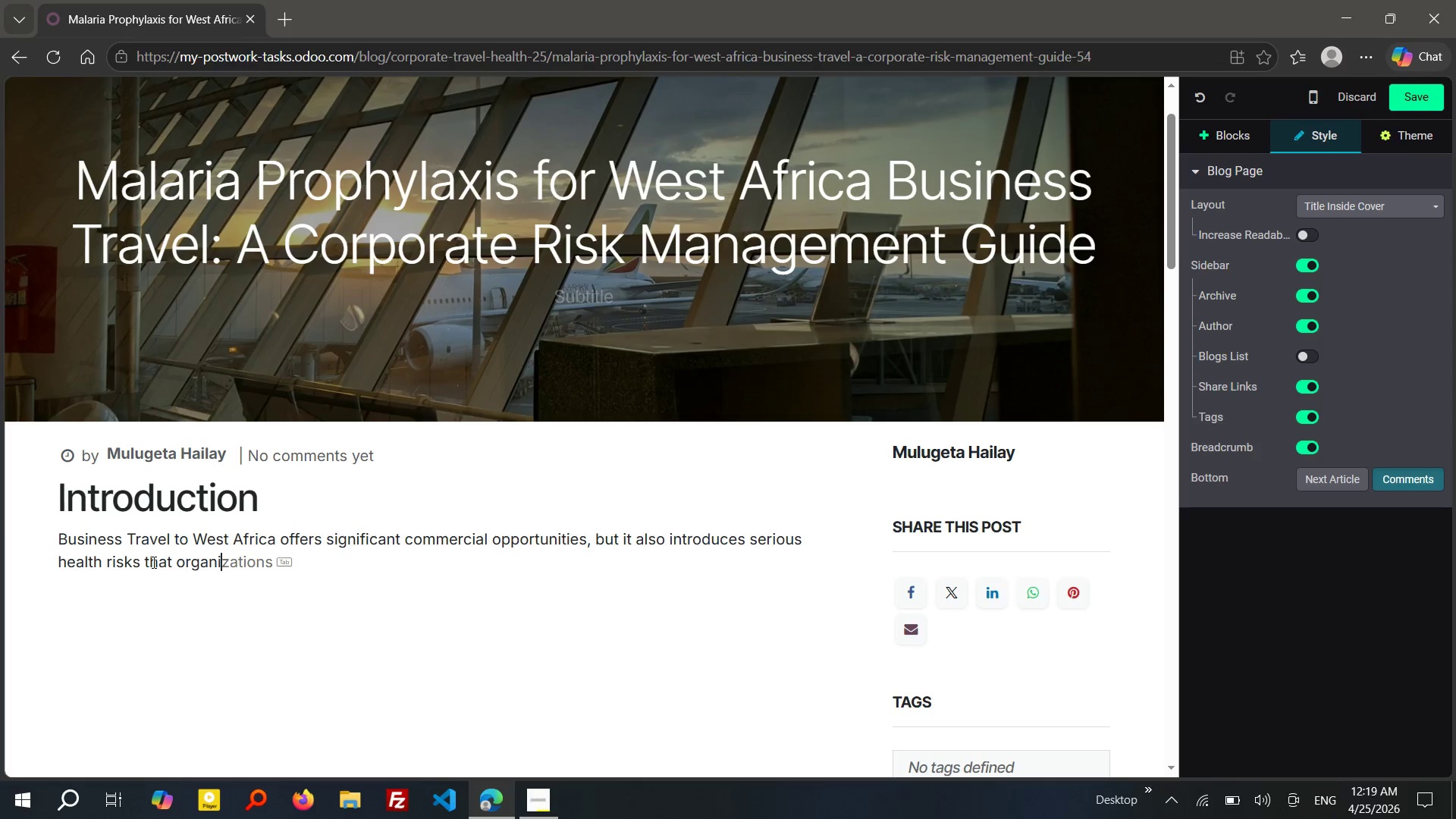 
wait(6.34)
 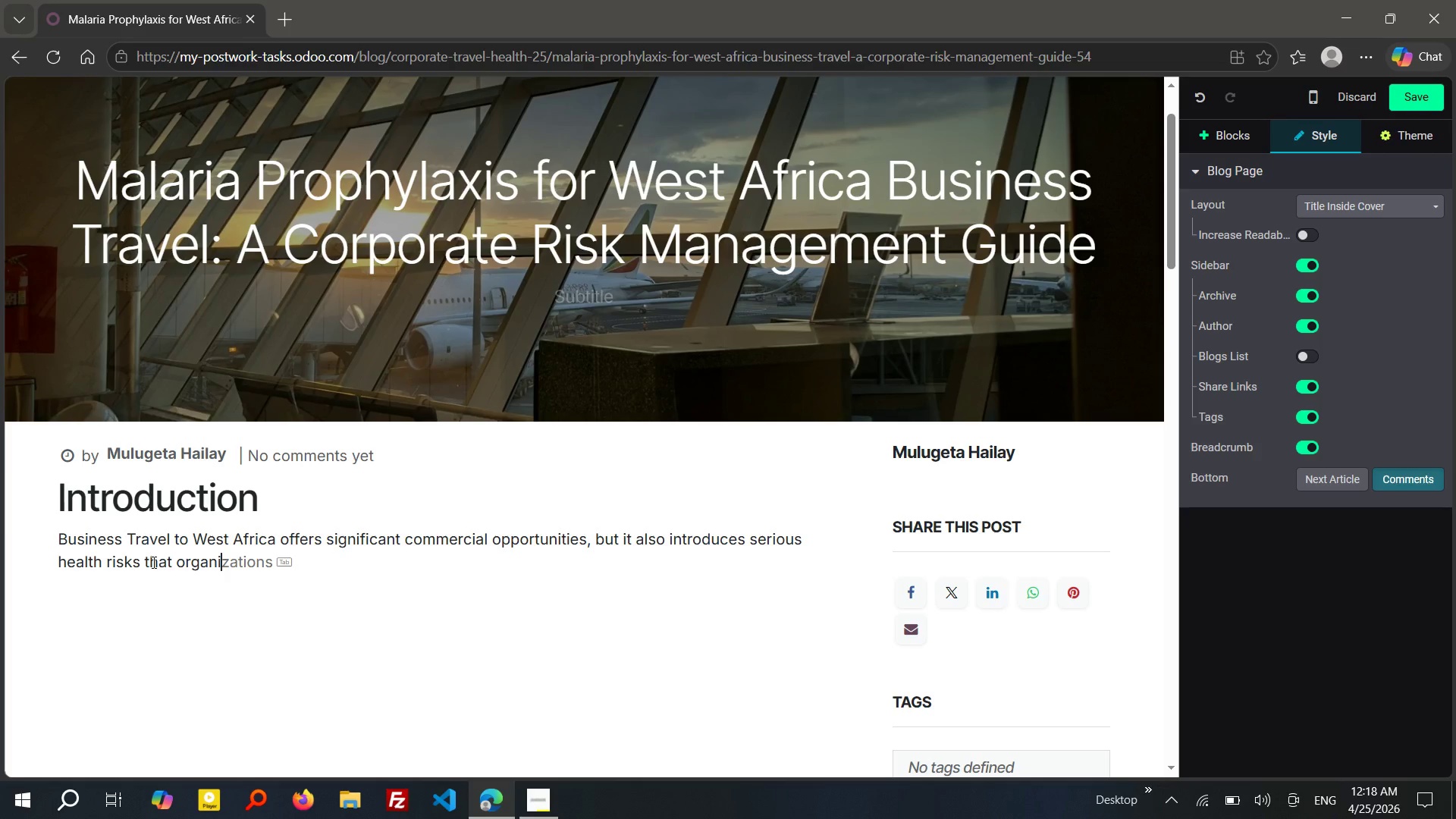 
key(Tab)
type( cannot afford to oev)
key(Backspace)
key(Backspace)
type(verlook. Among these, malaria remains one fo)
key(Backspace)
key(Backspace)
type(of the )
key(Tab)
type( cir)
key(Backspace)
key(Backspace)
type(ritical threats to employee fa)
key(Backspace)
key(Backspace)
type(safety and operatonal continuity.)
 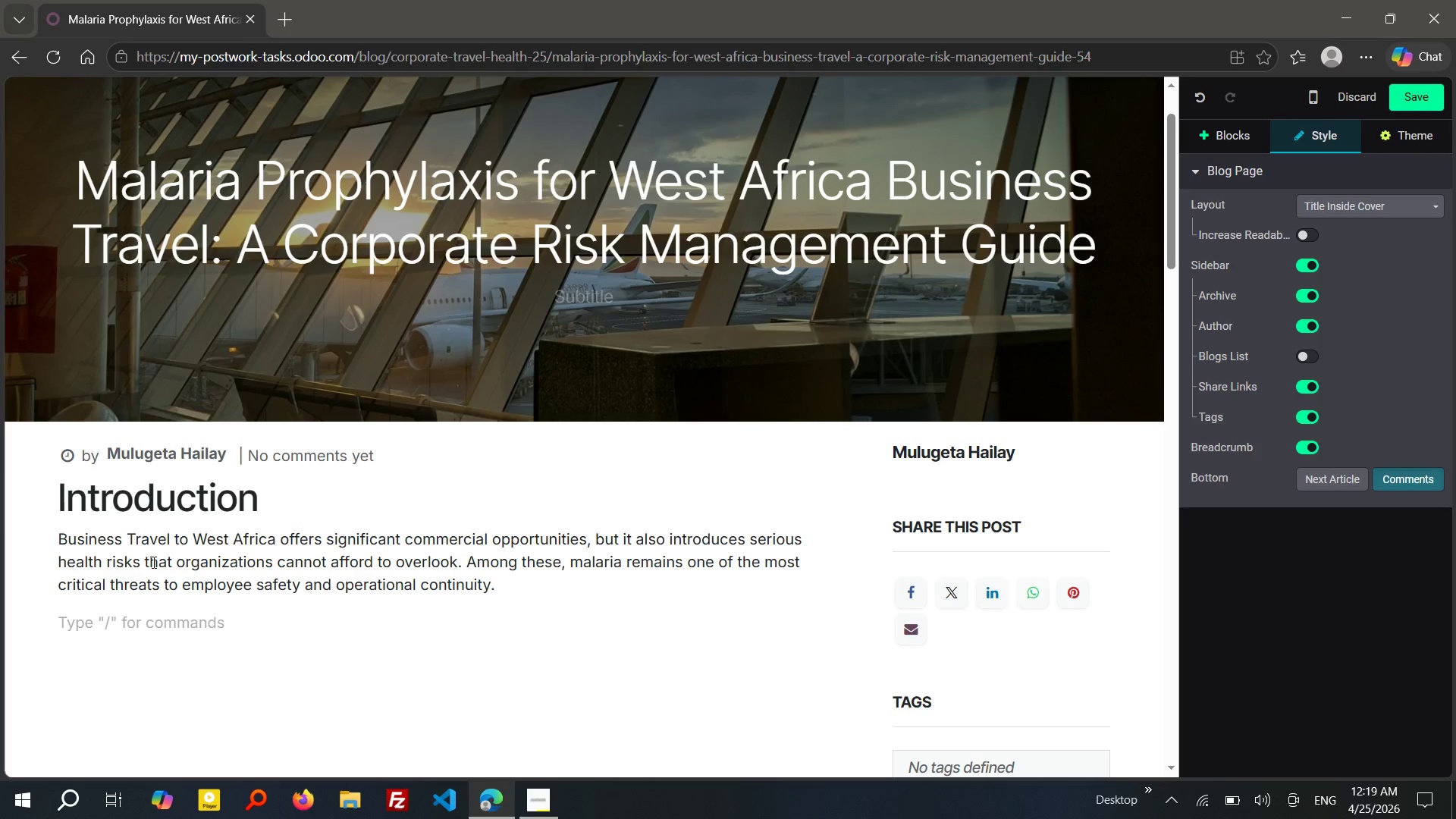 
key(Enter)
 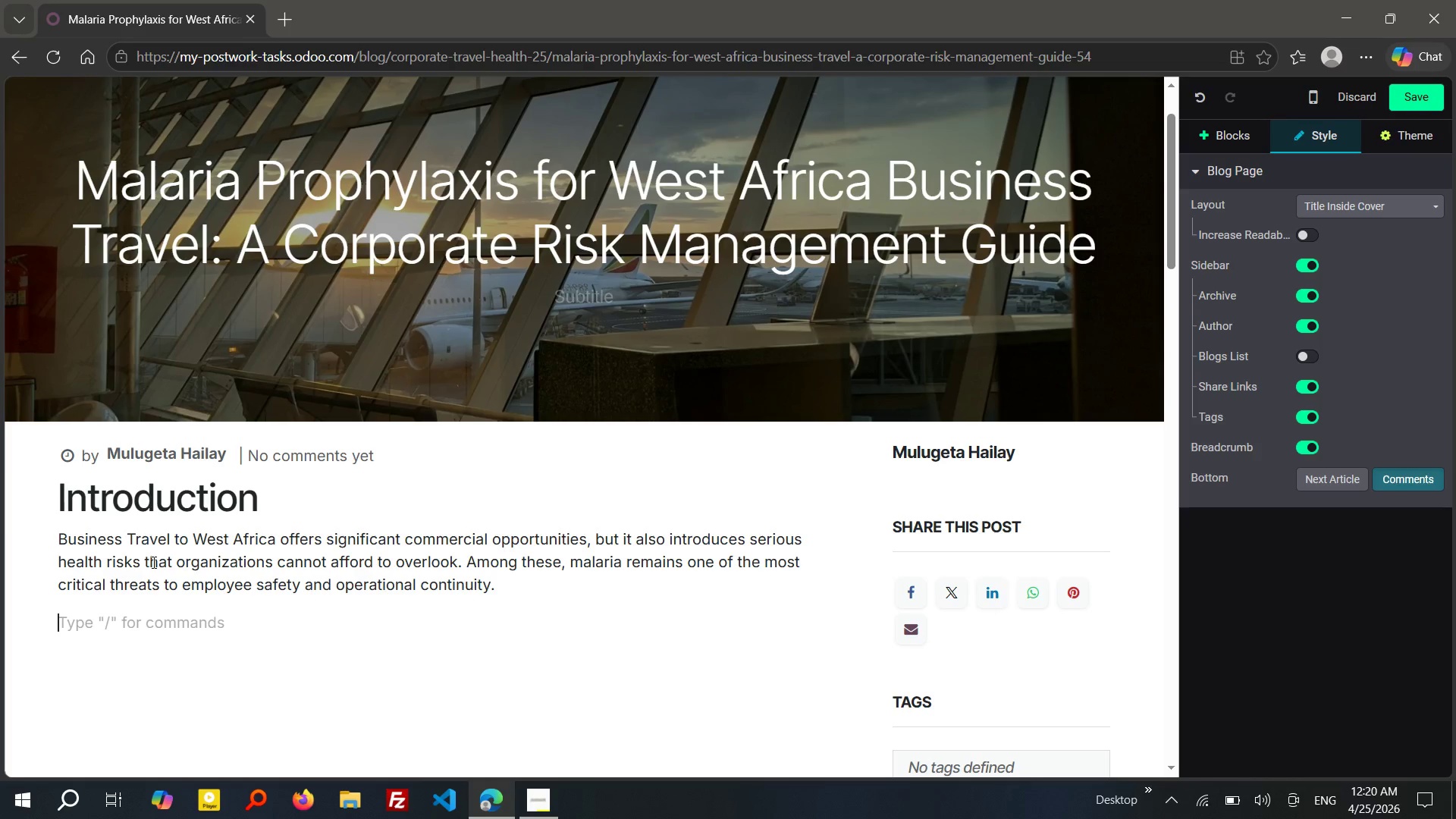 
wait(12.36)
 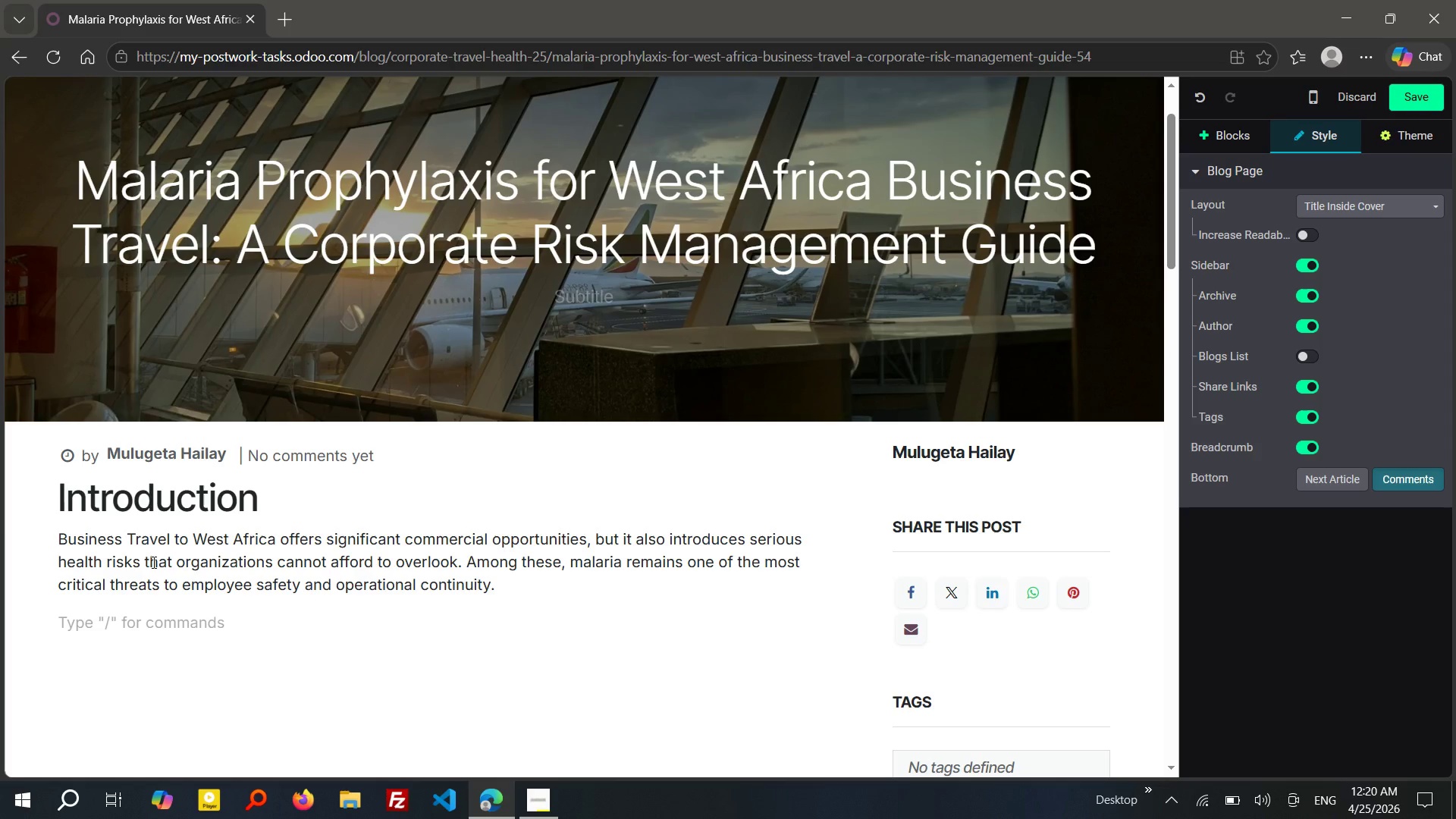 
type(For companies sending staff to countries such as Nigeria, Ghana)
 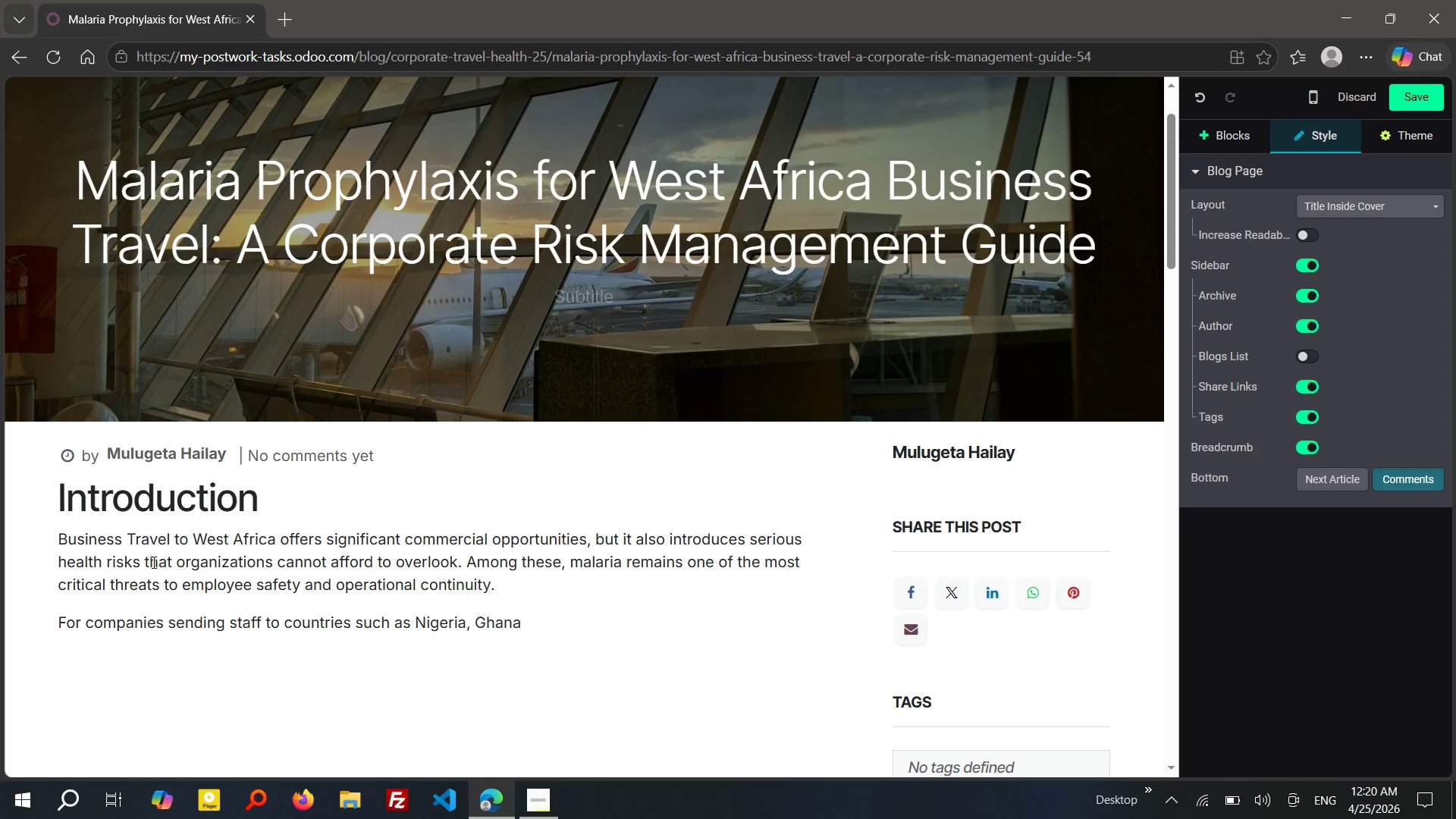 
wait(12.39)
 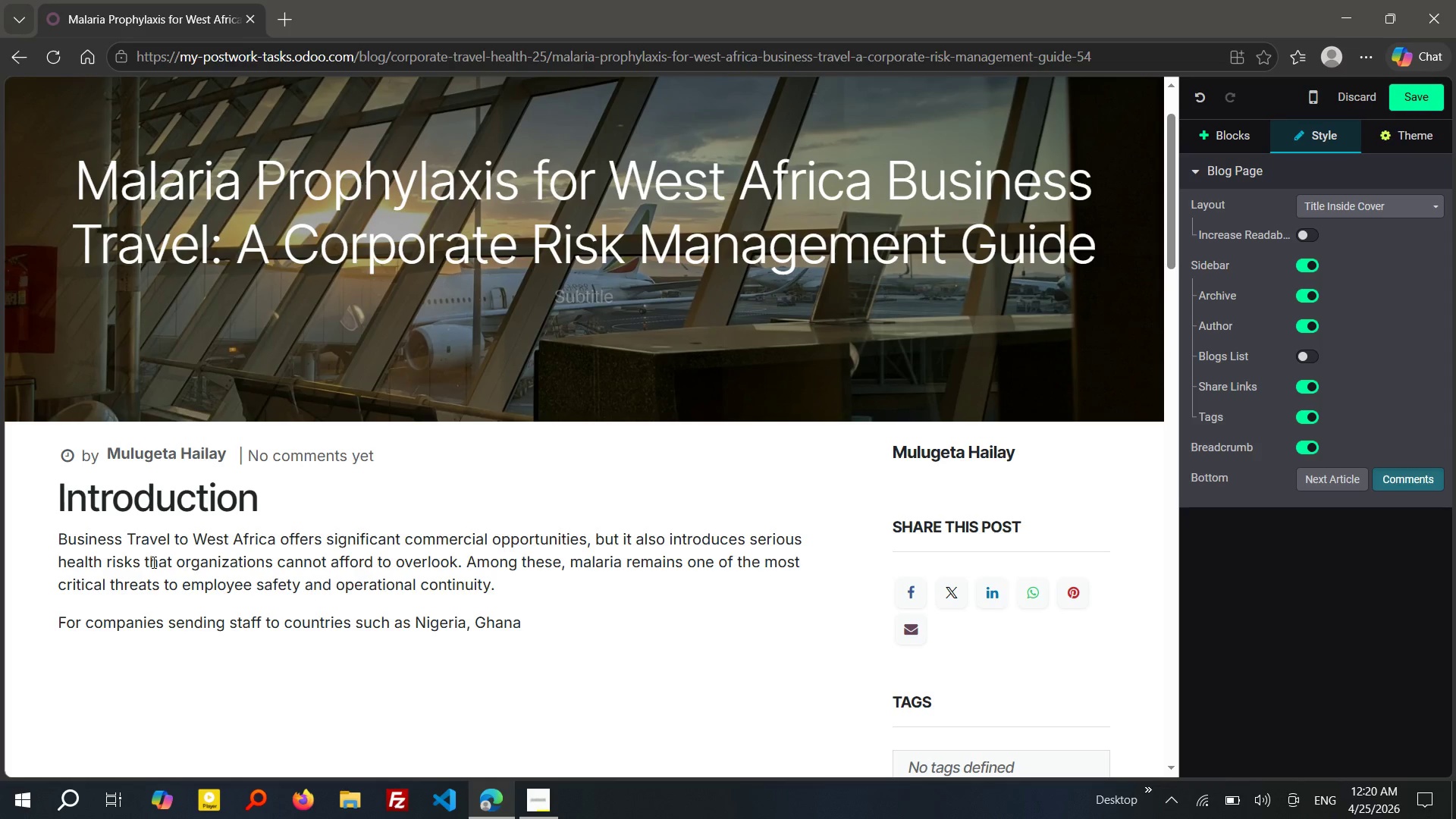 
type(, and Sierra Leone, malaria)
 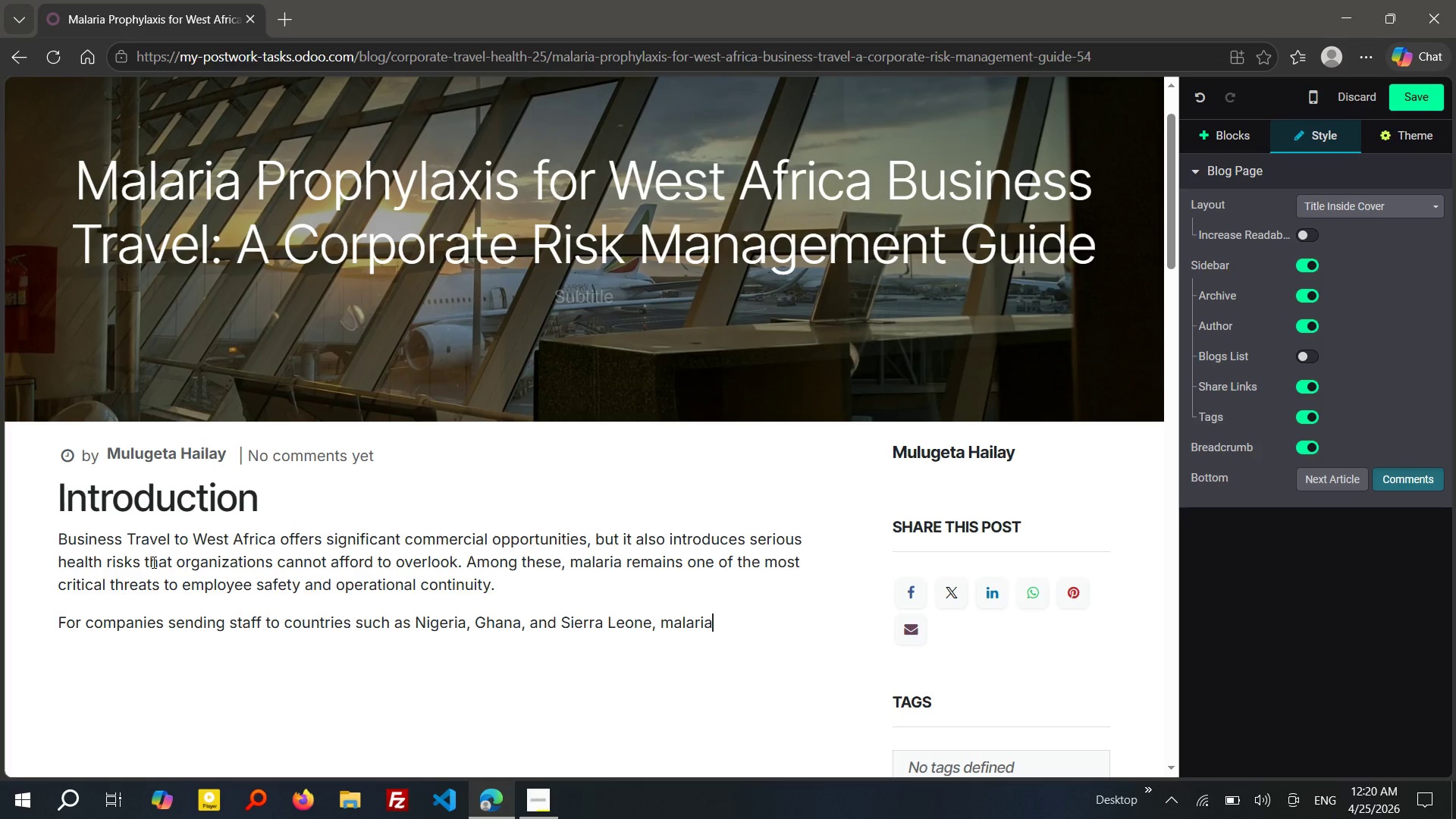 
wait(6.92)
 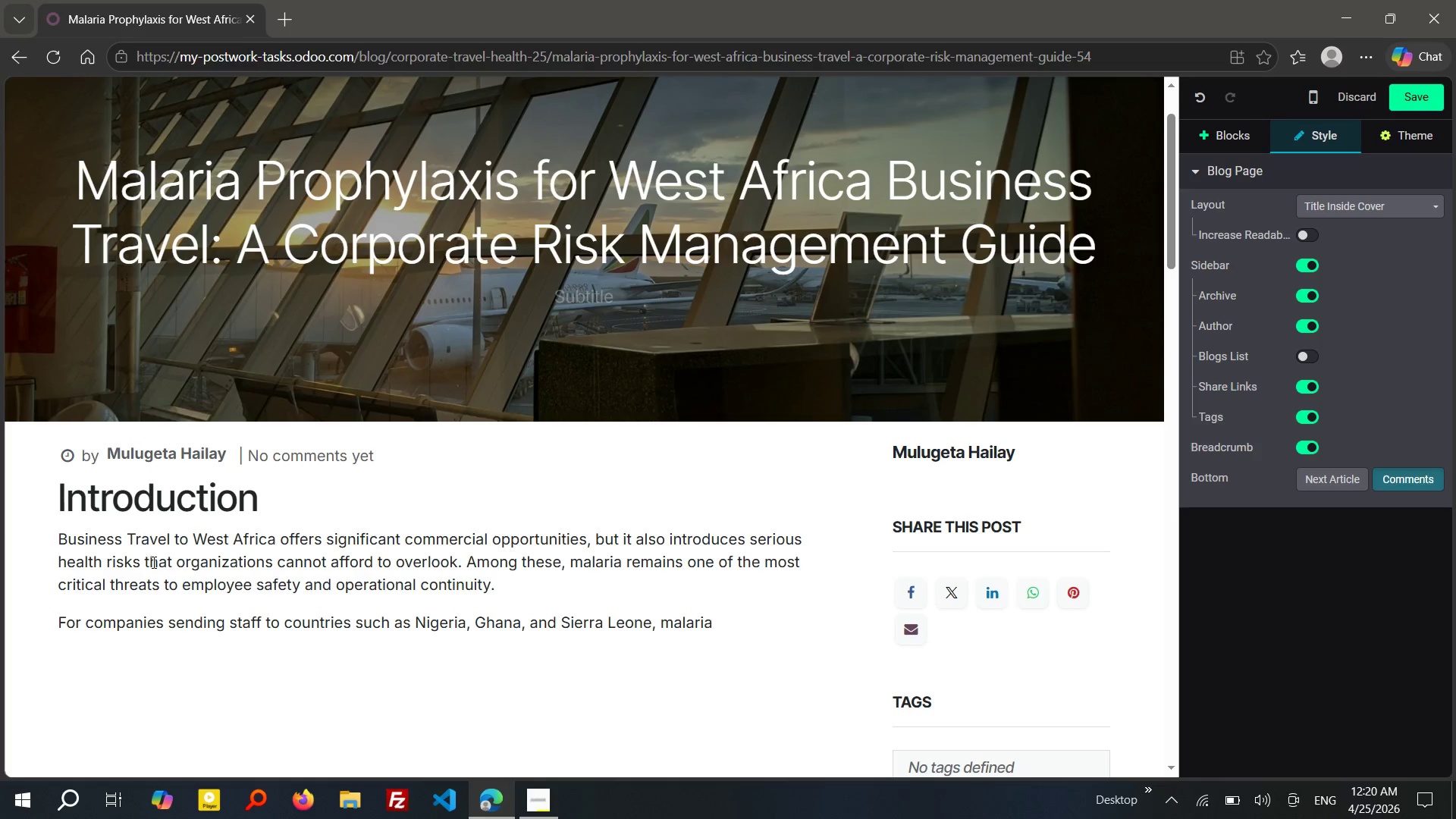 
type( pree)
key(Backspace)
type(vention)
 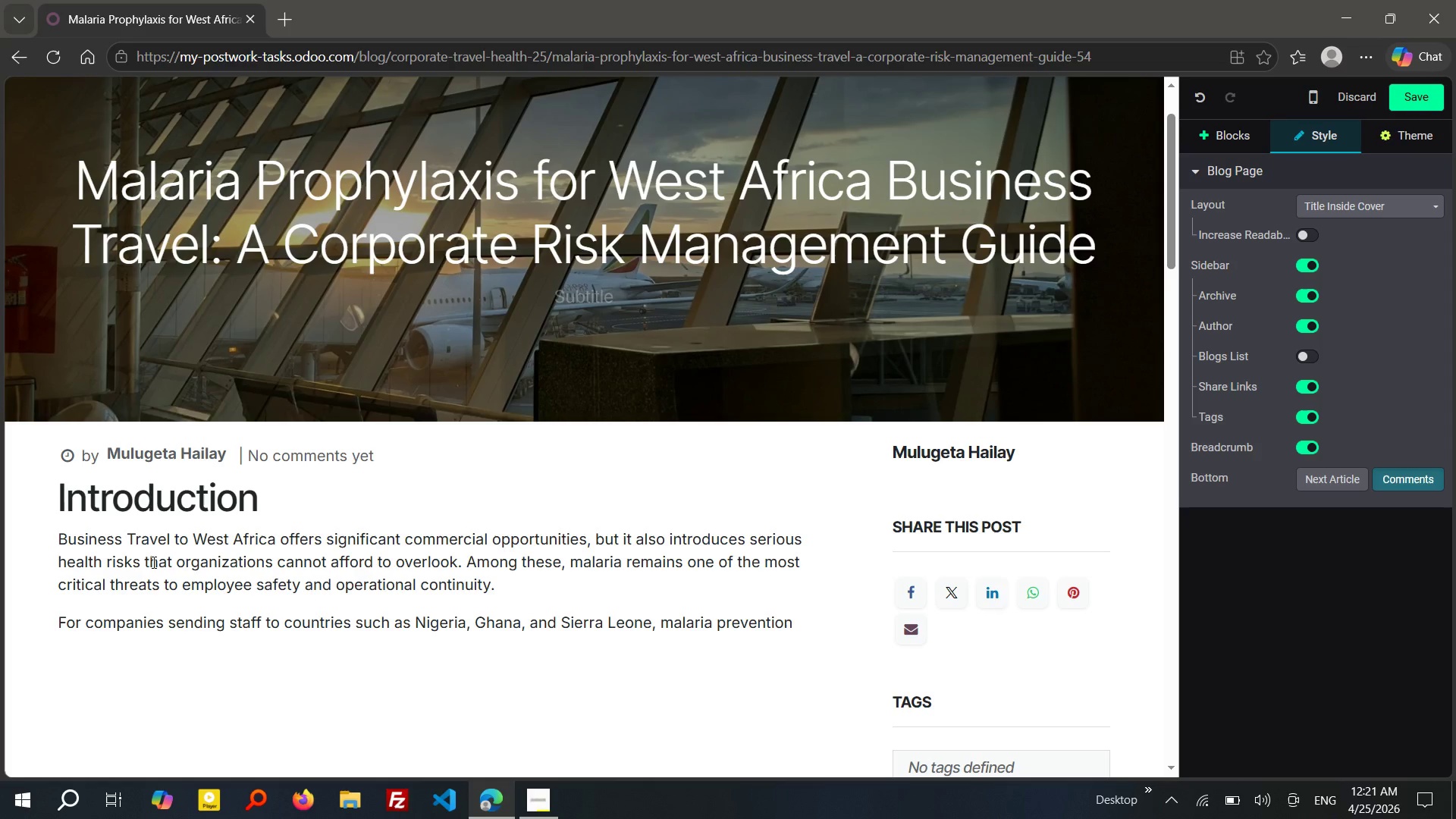 
type( is not)
 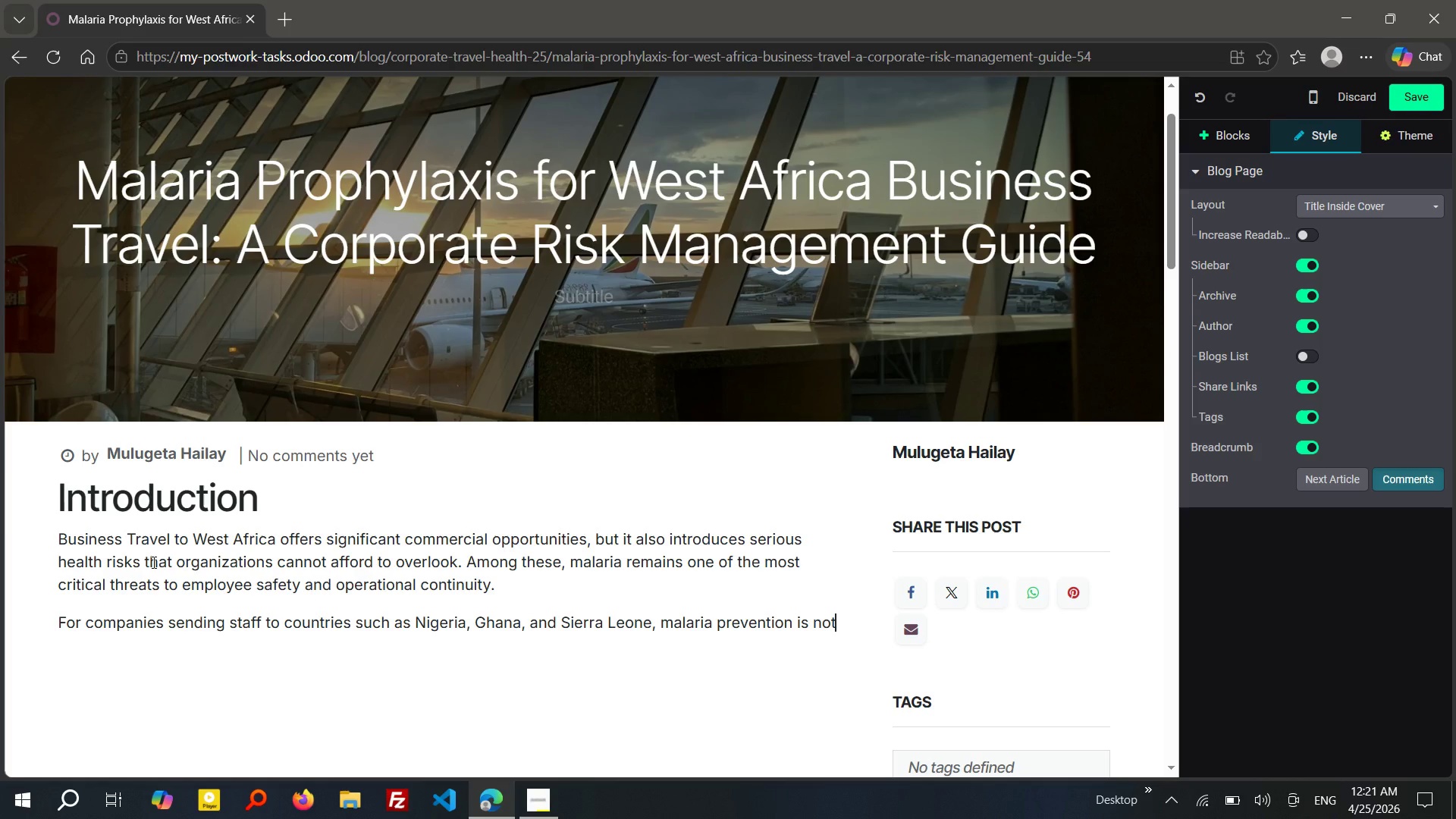 
type( simply)
 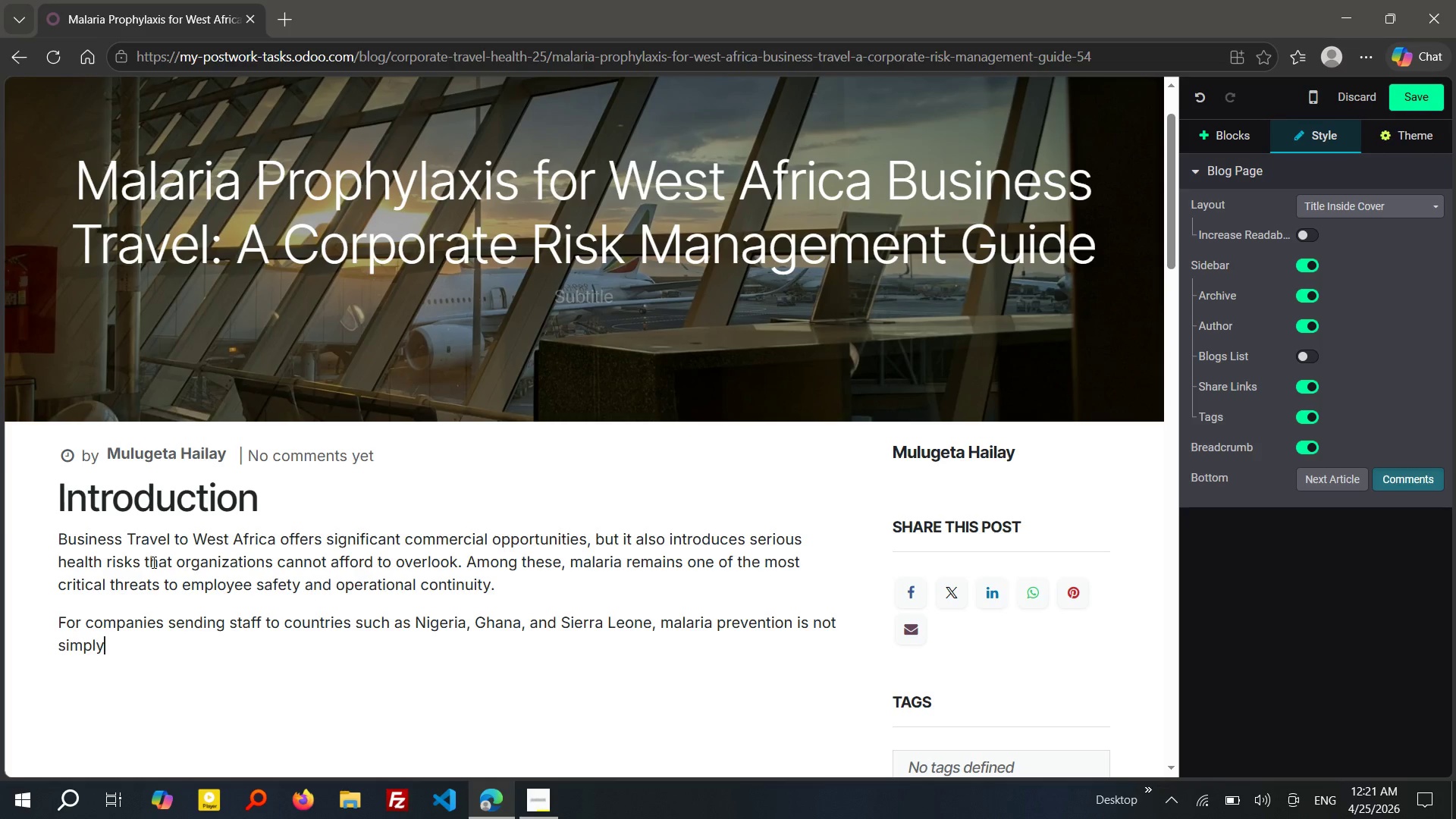 
wait(8.56)
 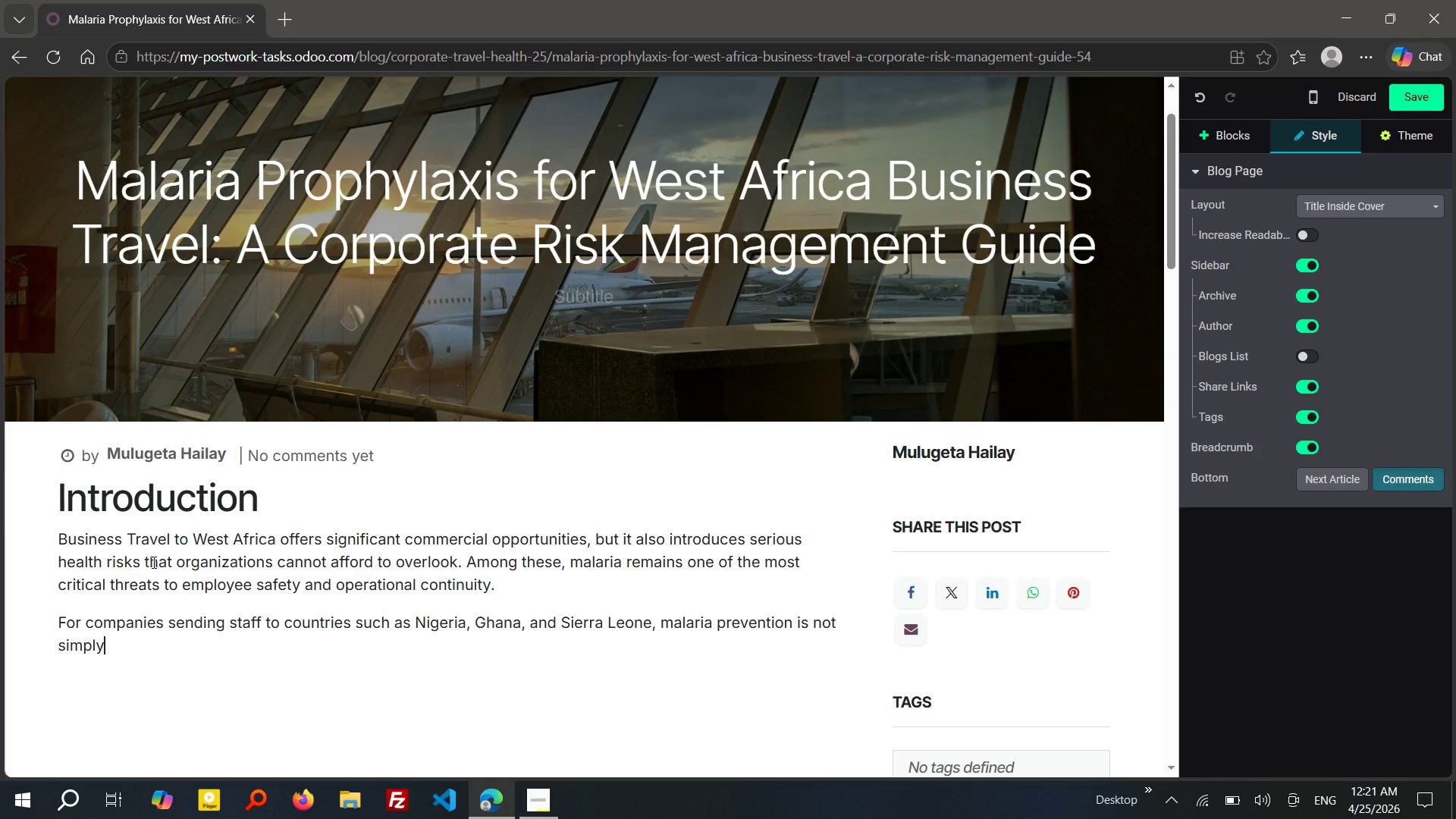 
type( a n)
key(Backspace)
type(medical recommendation)
 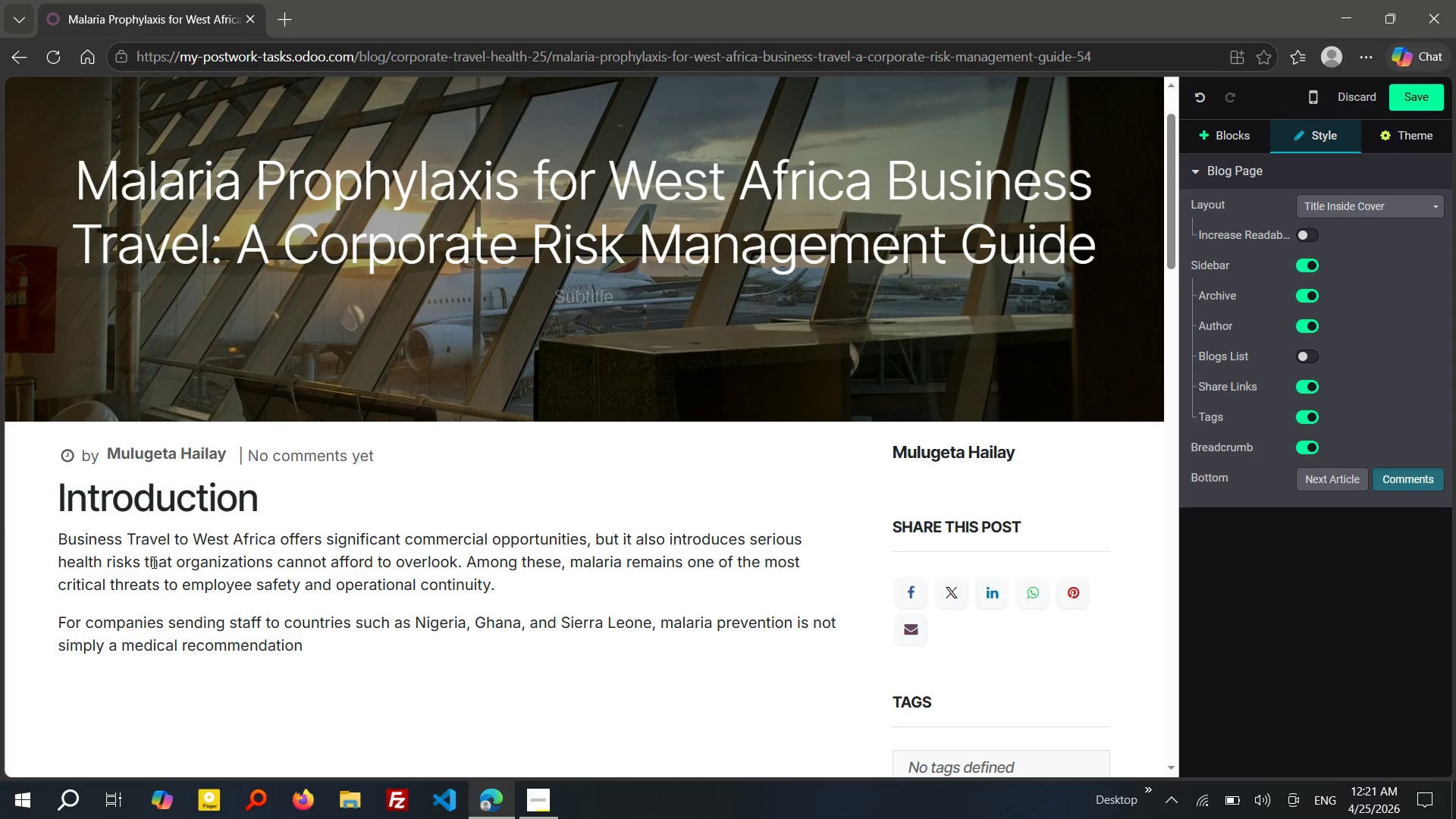 
type(. It's)
key(Backspace)
key(Backspace)
type( is a core compon)
 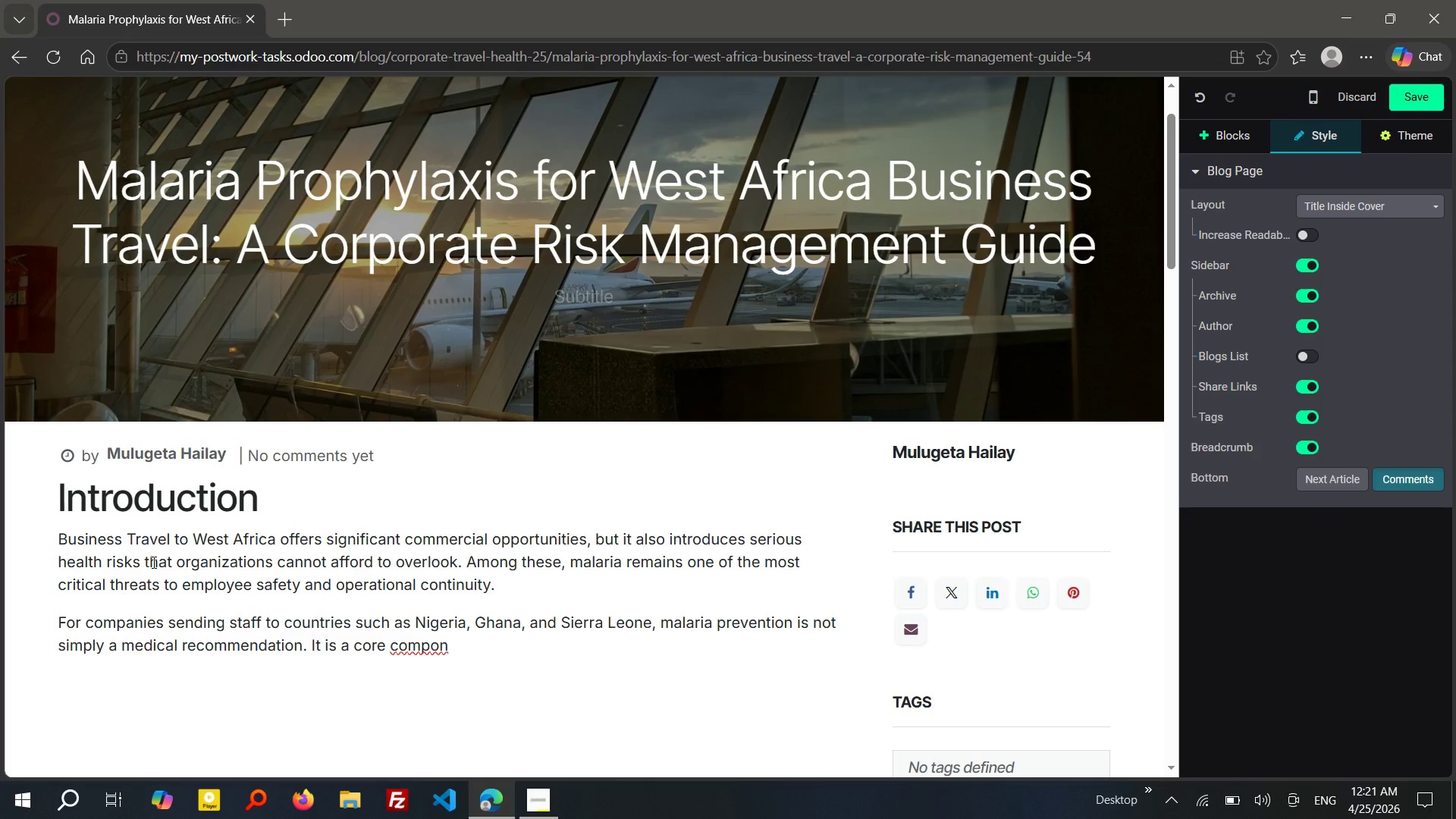 
type(ent of corporate risk )
 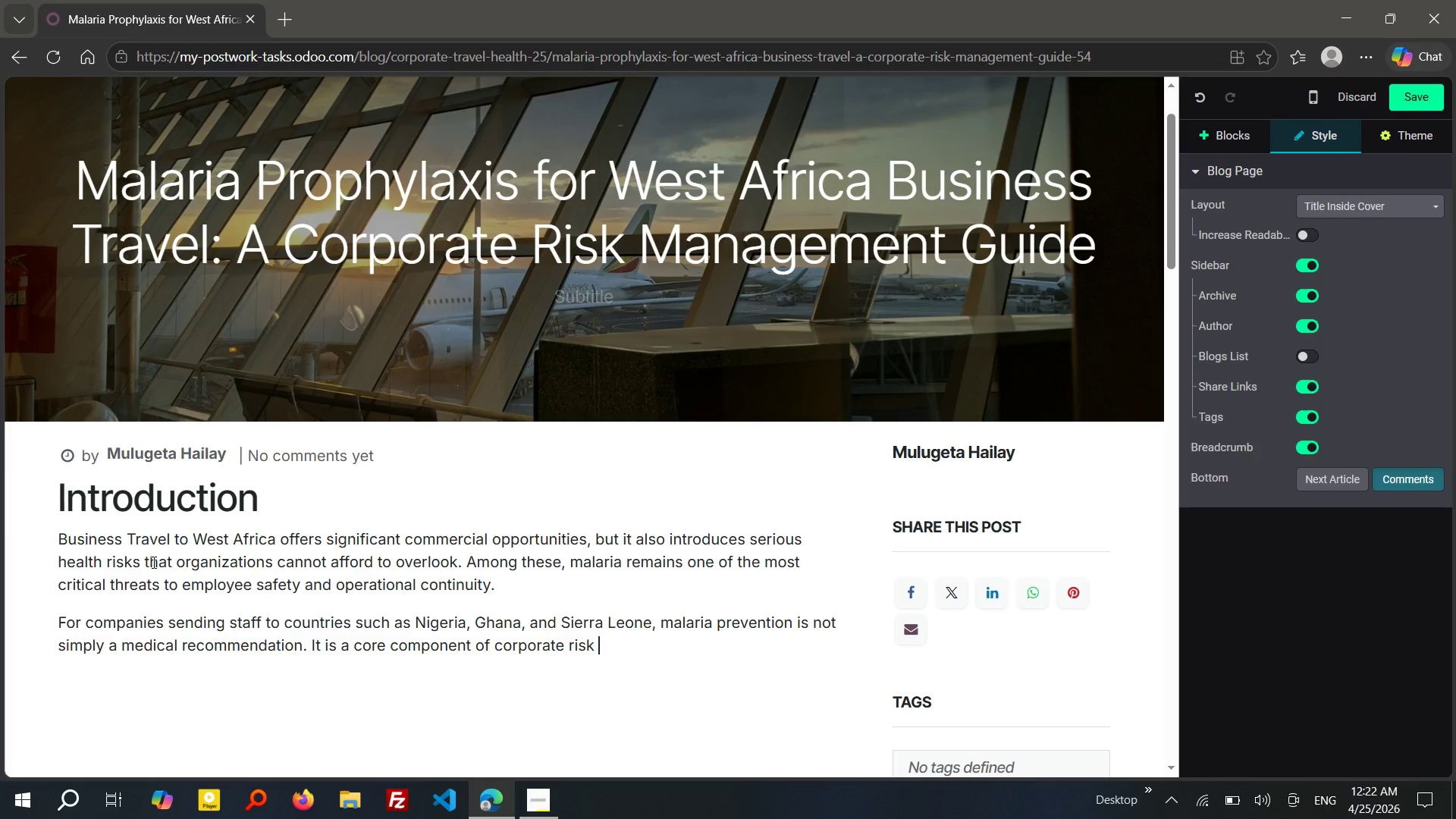 
wait(15.06)
 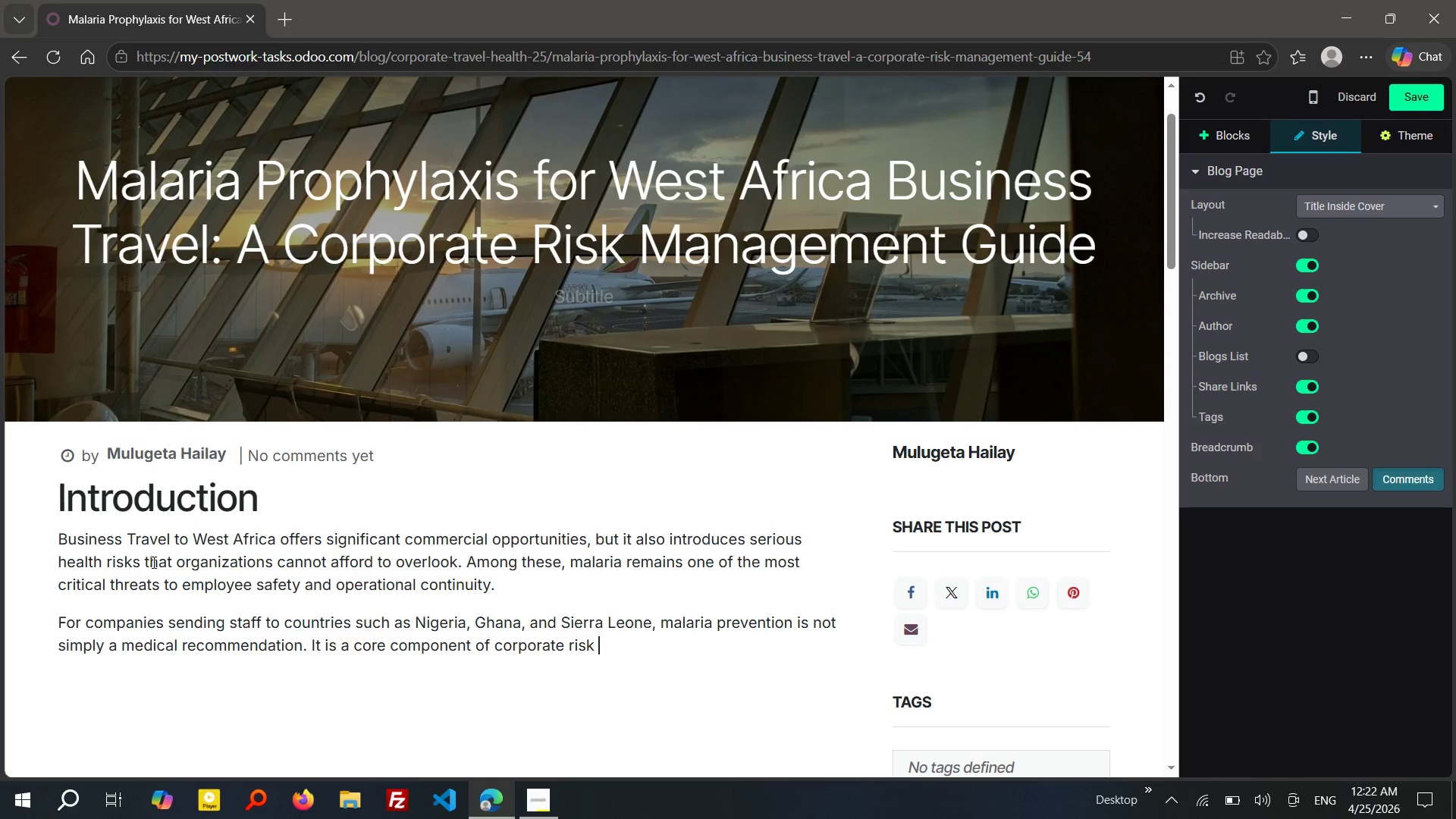 
type(management. Without a structured approach)
 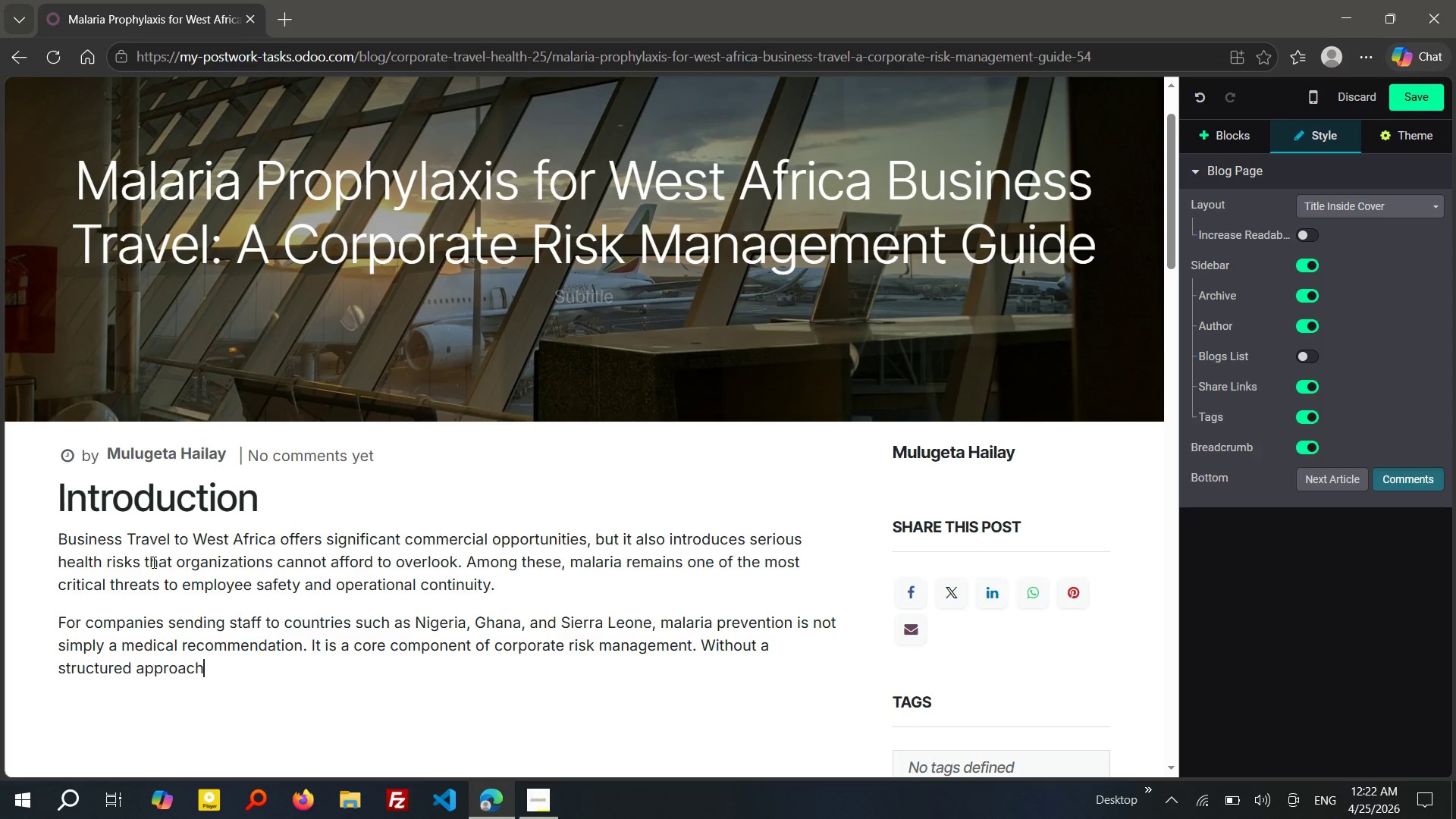 
wait(8.94)
 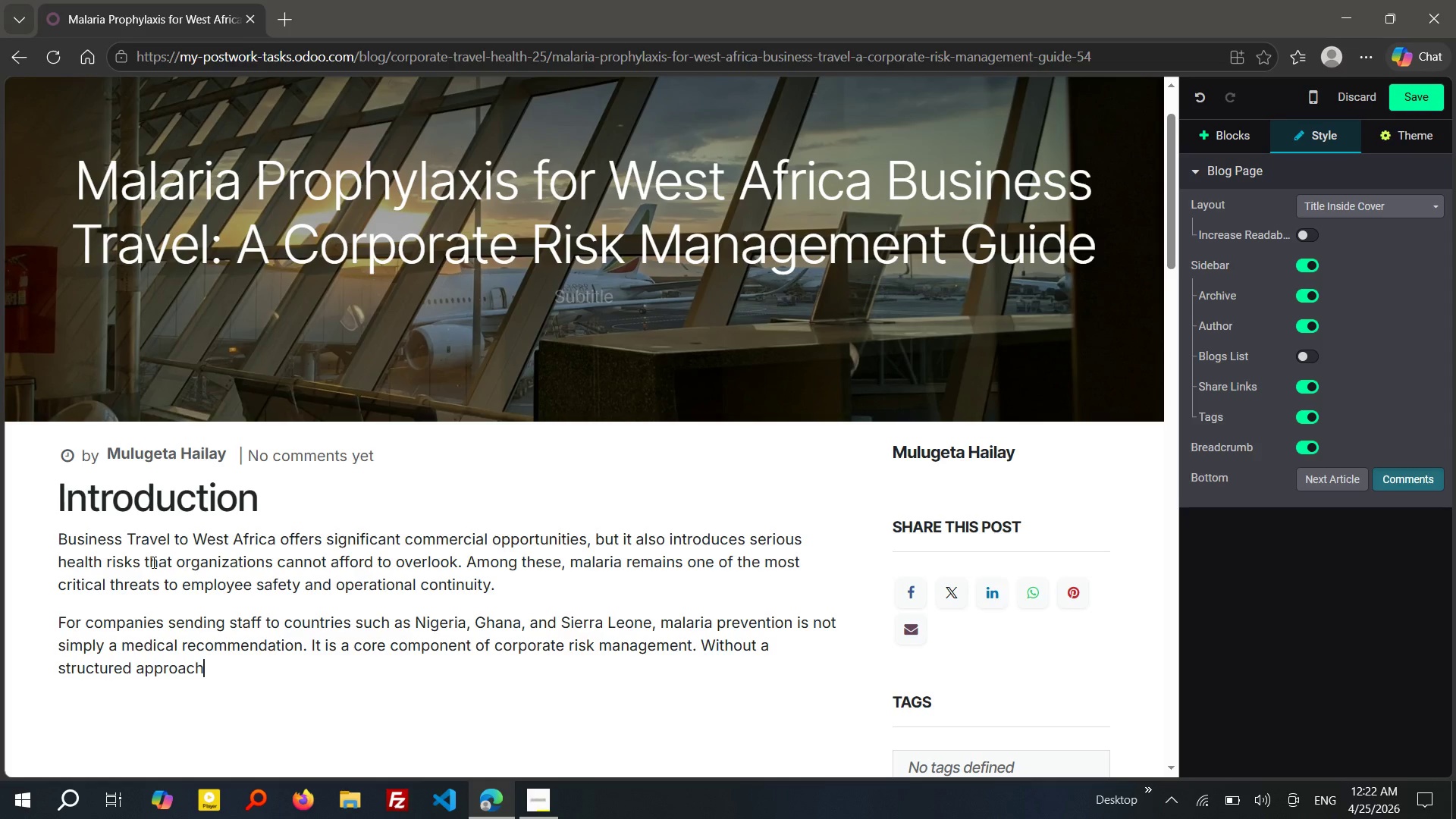 
type(, even)
 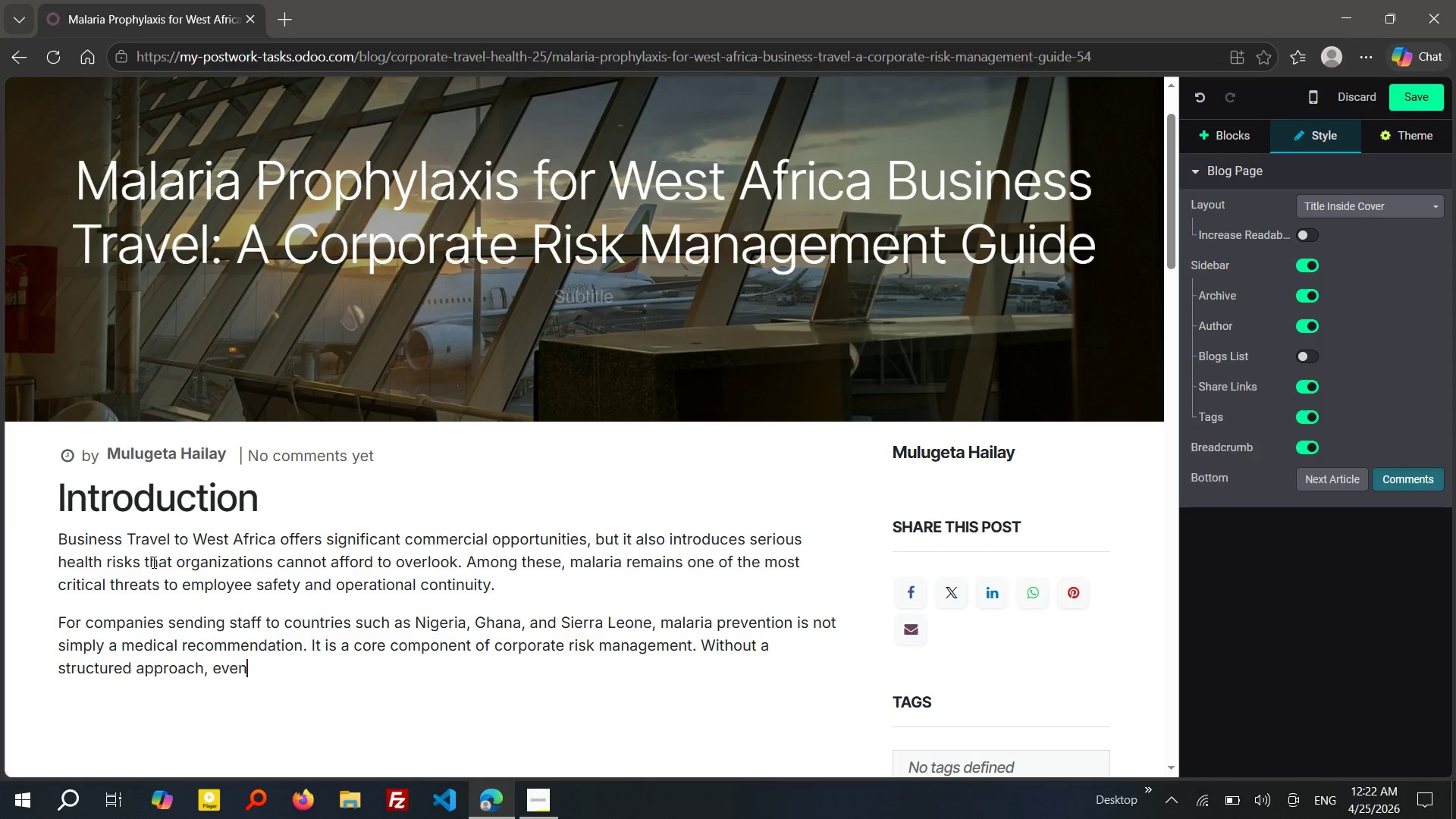 
wait(12.28)
 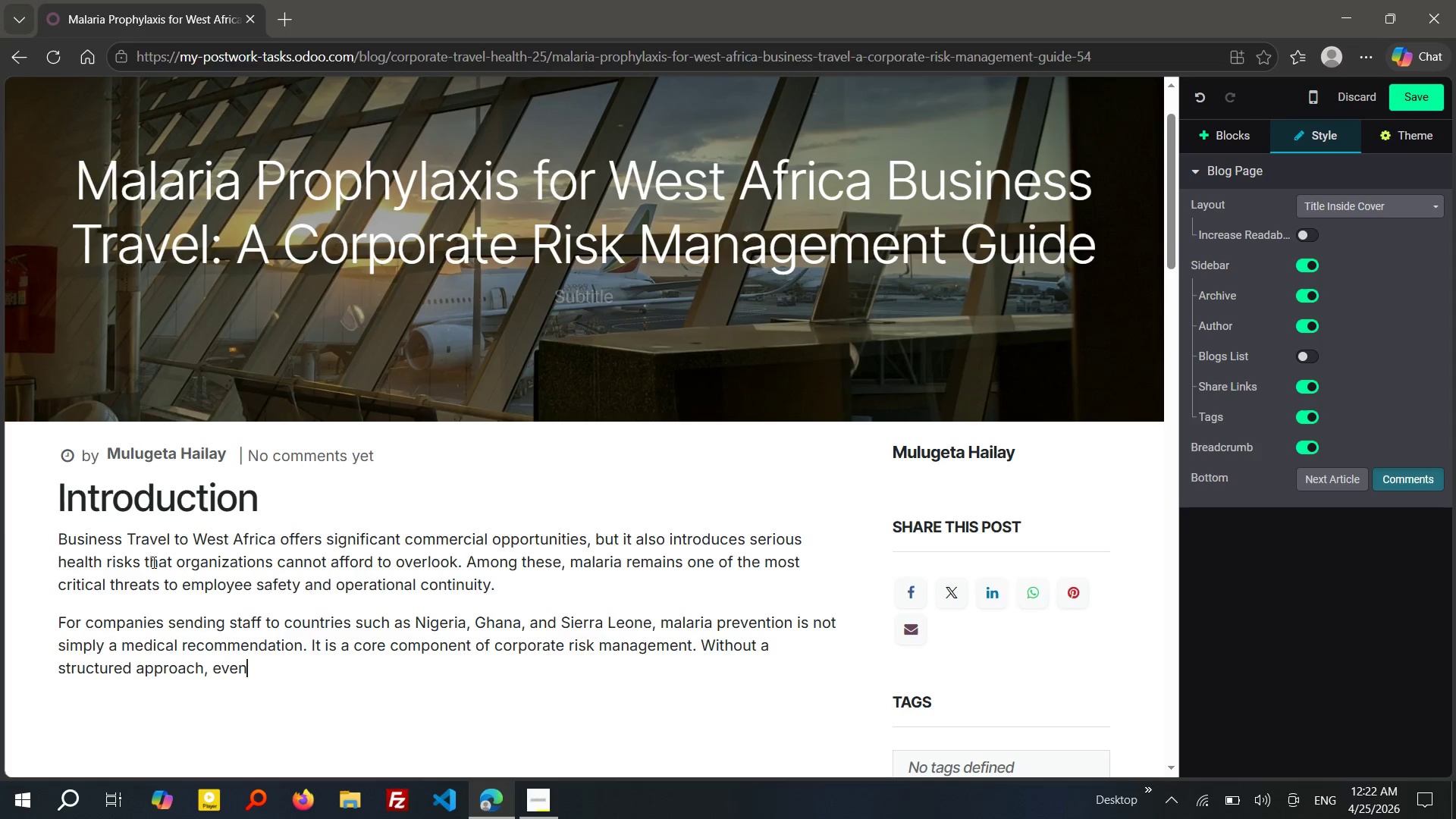 
key(Space)
 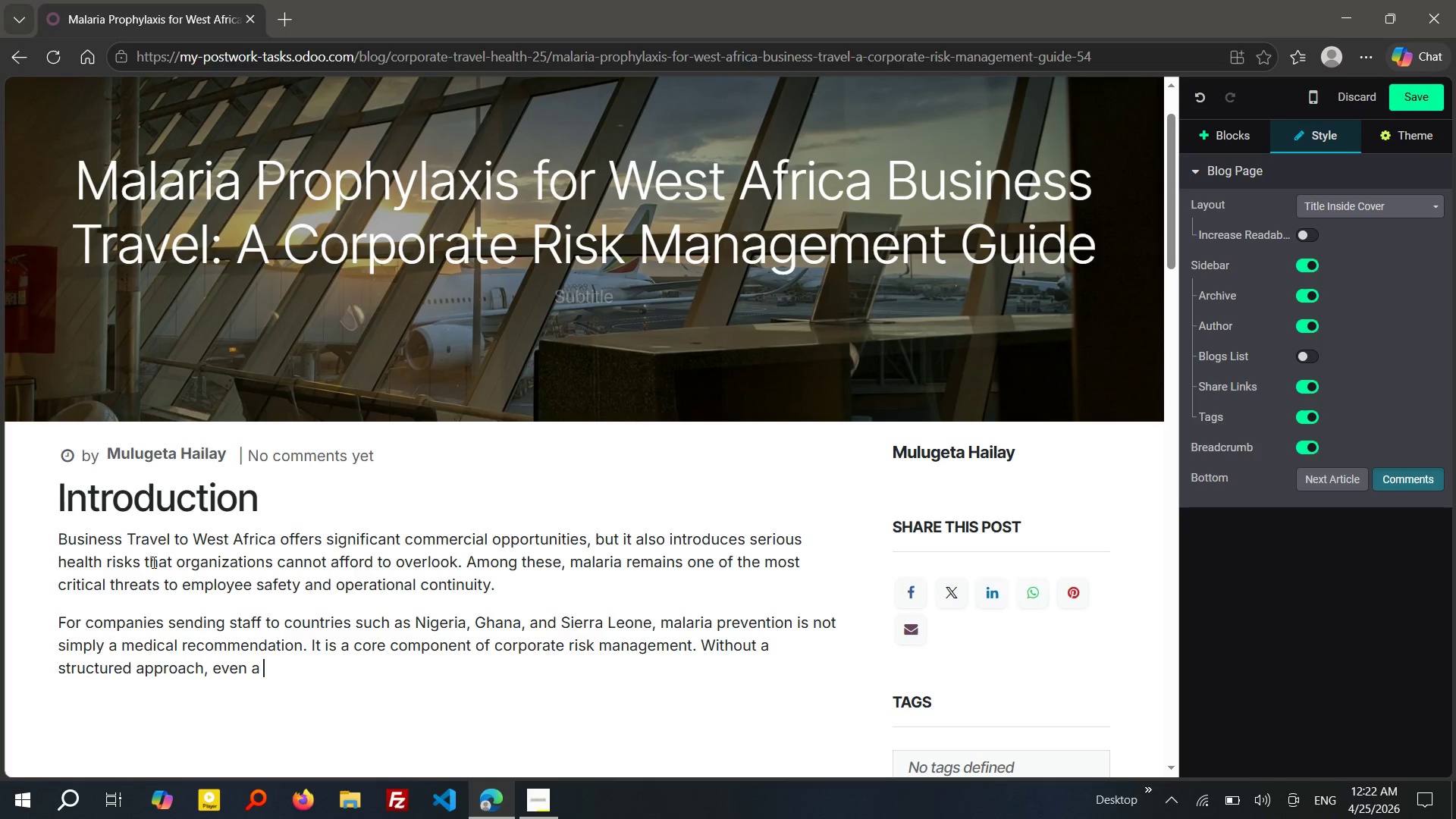 
key(A)
 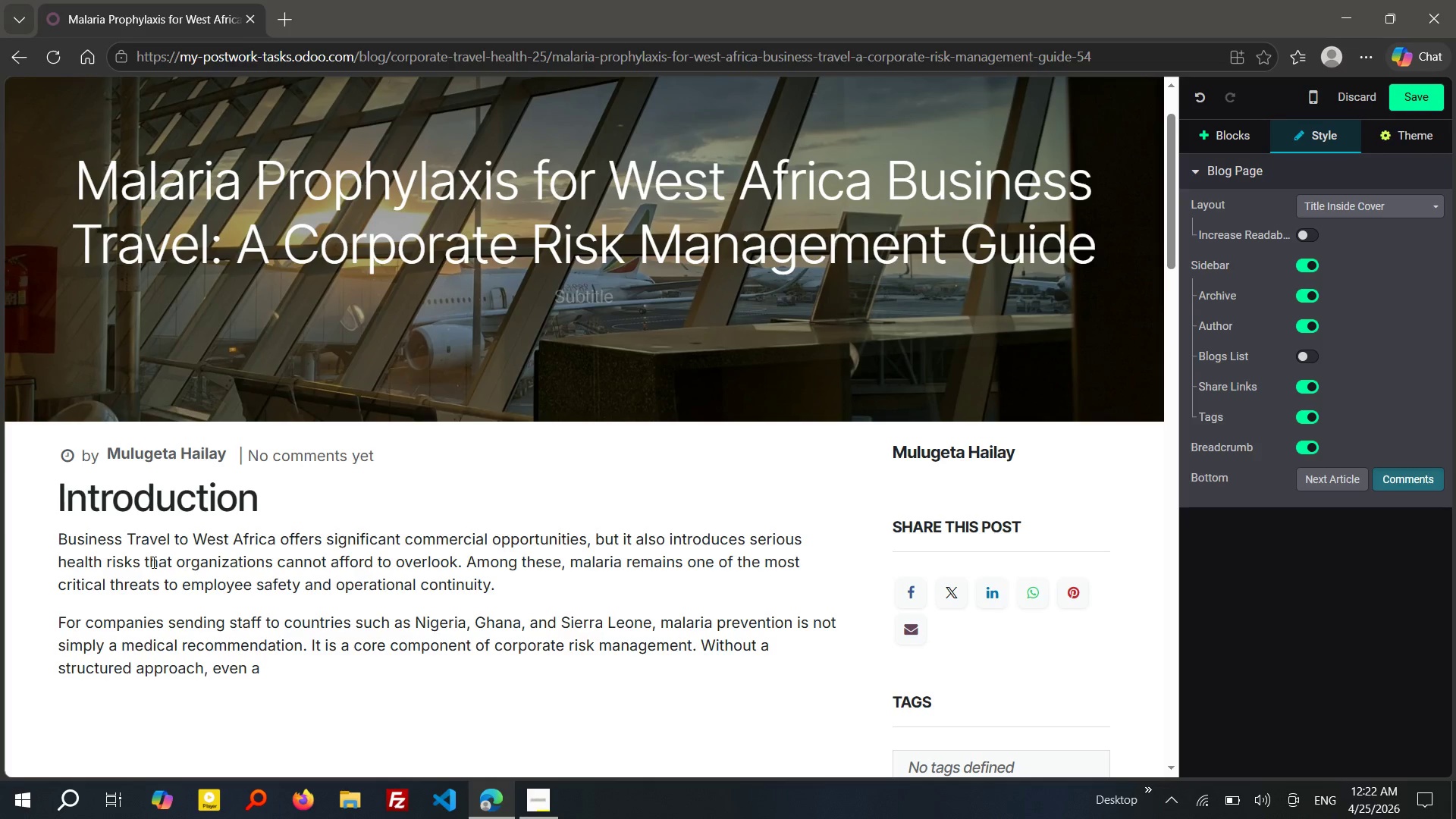 
key(Space)
 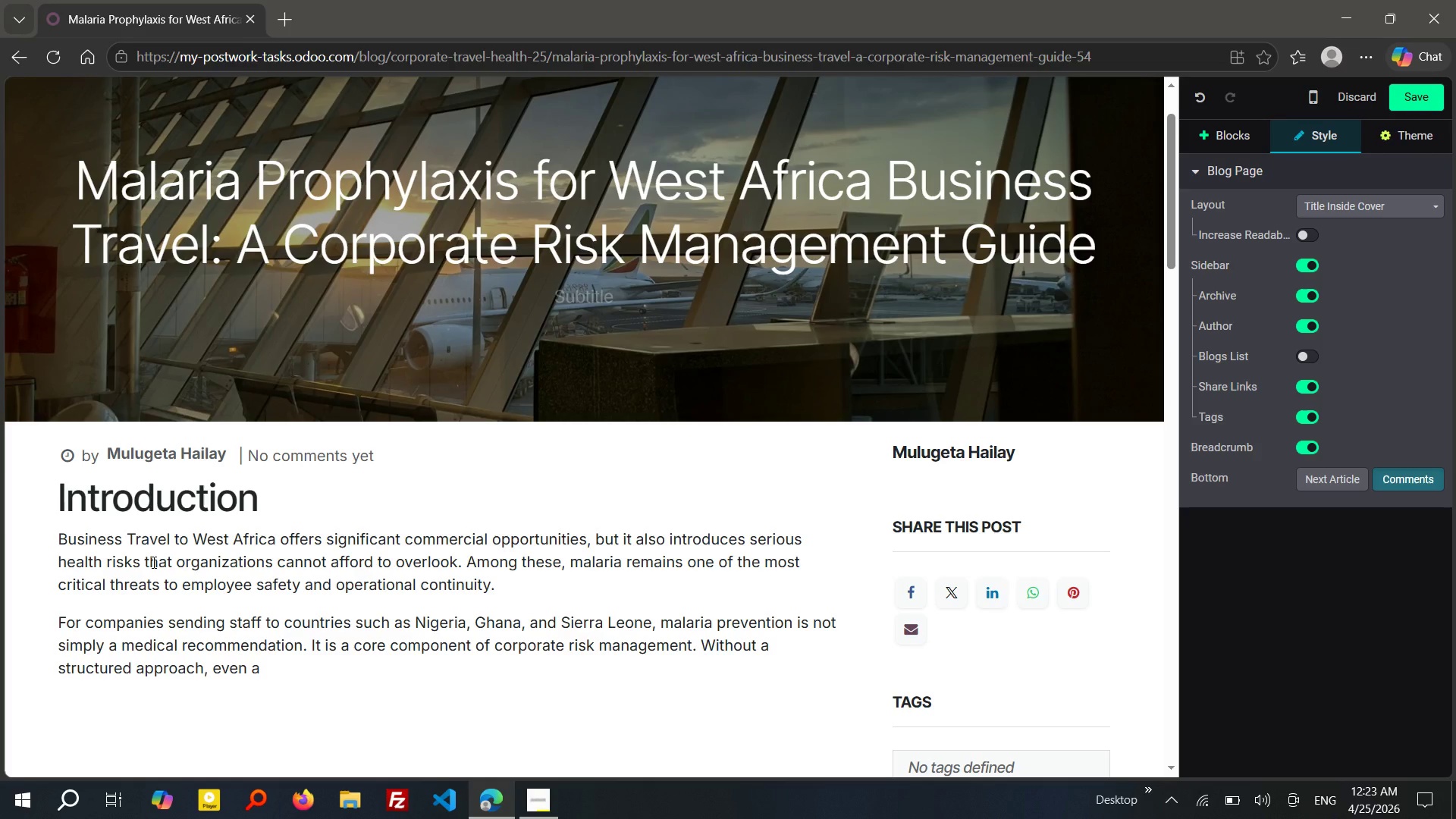 
wait(12.42)
 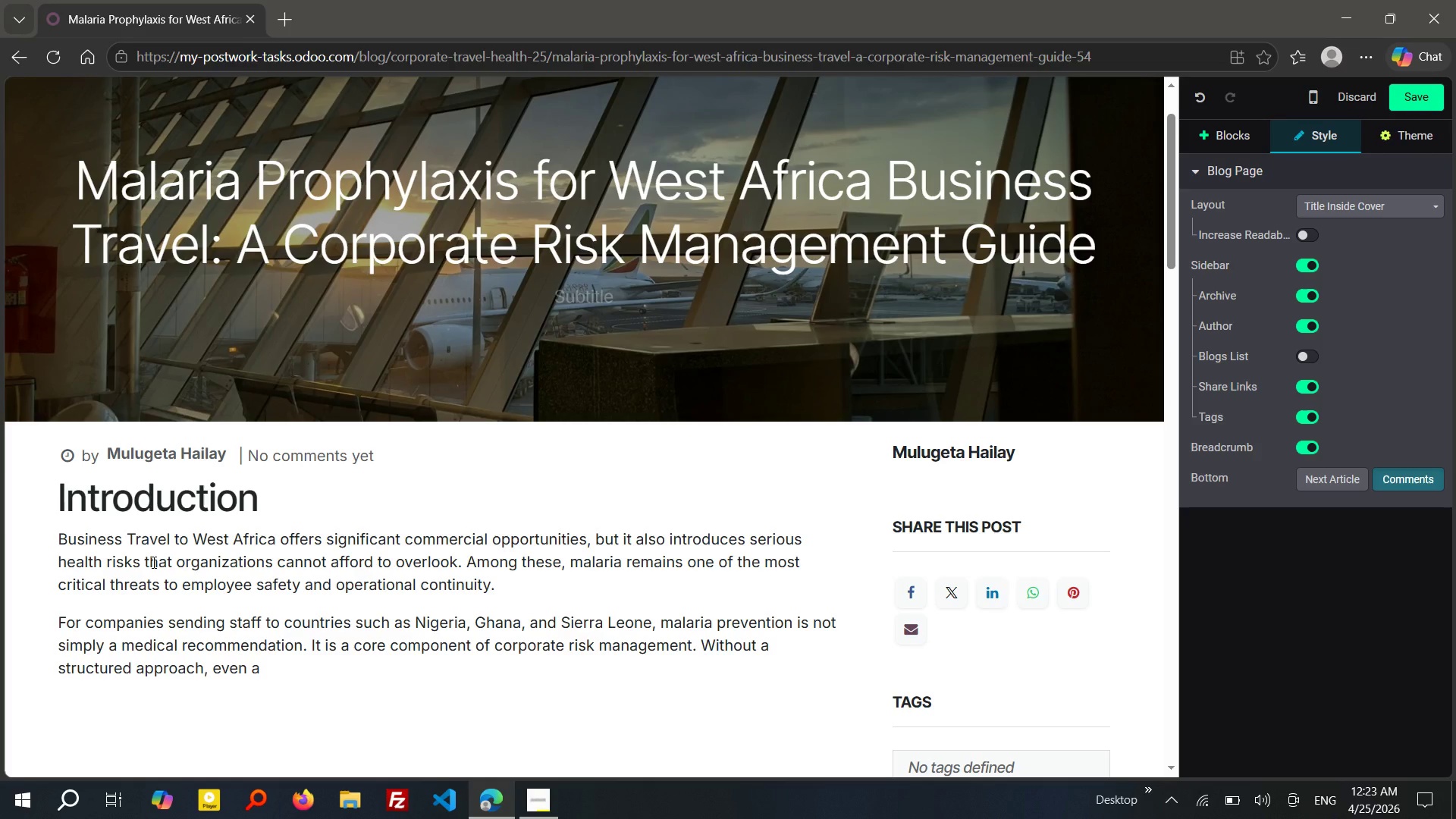 
type(short-term a)
 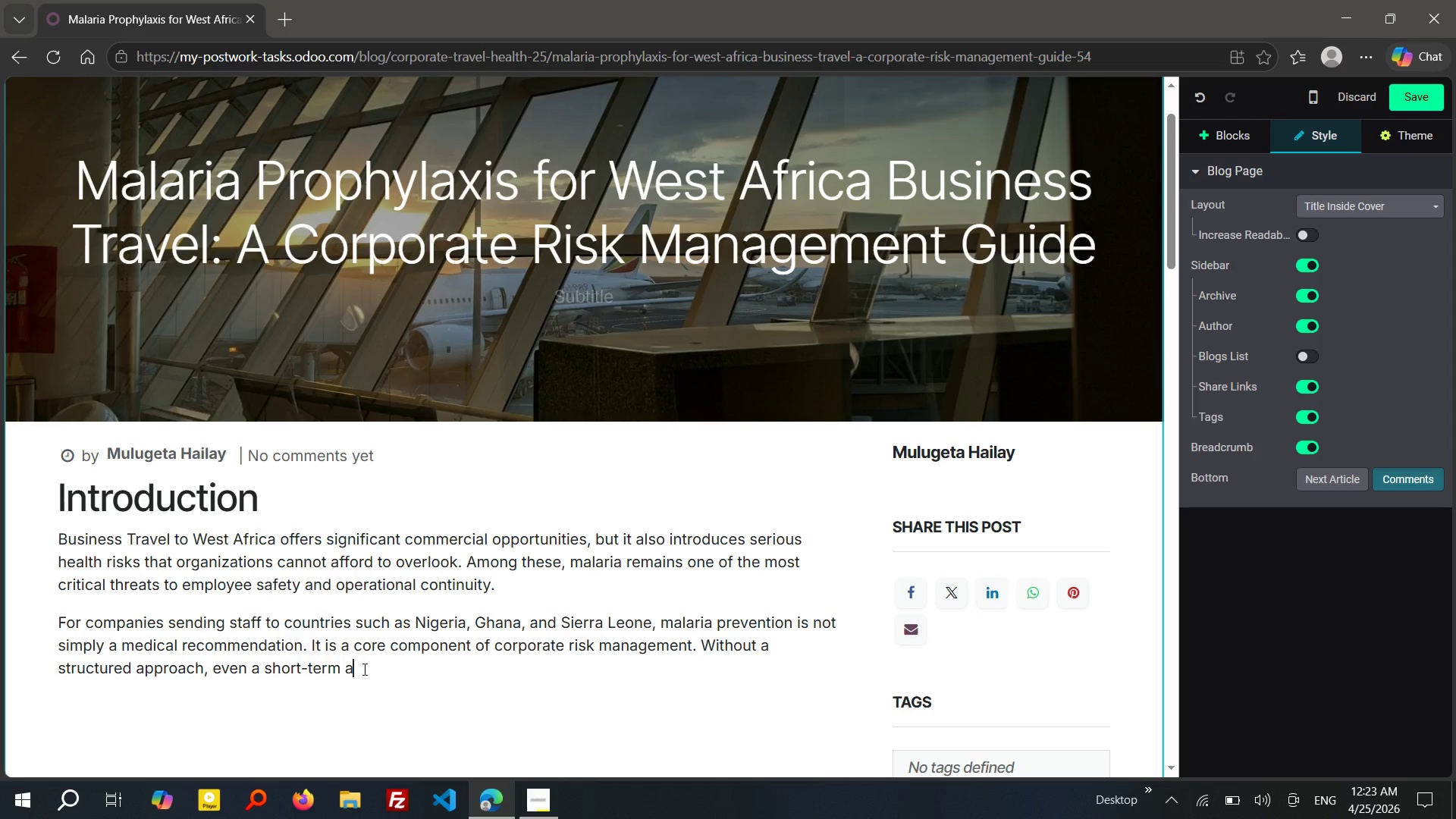 
wait(6.48)
 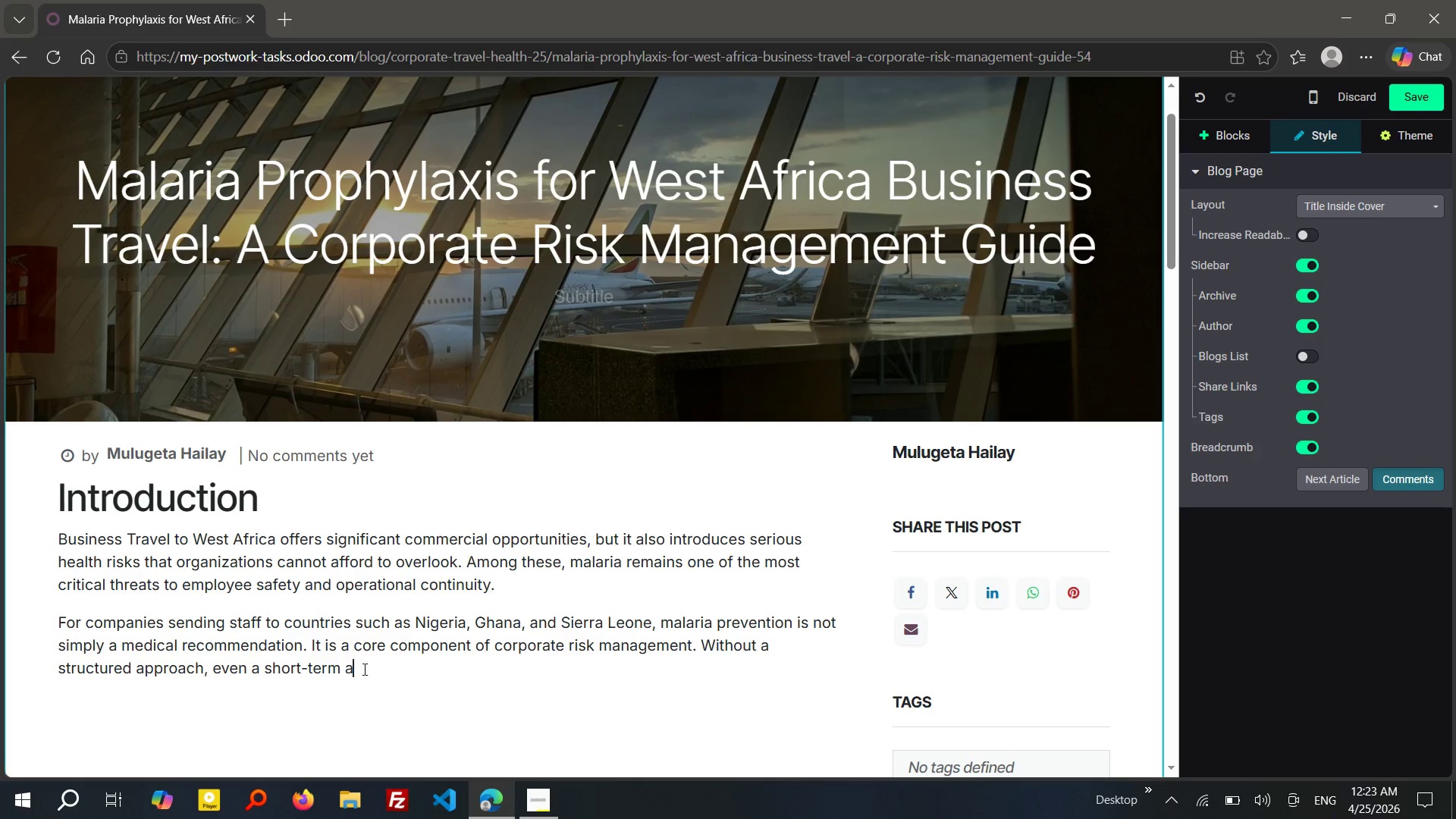 
type(ssignment can )
 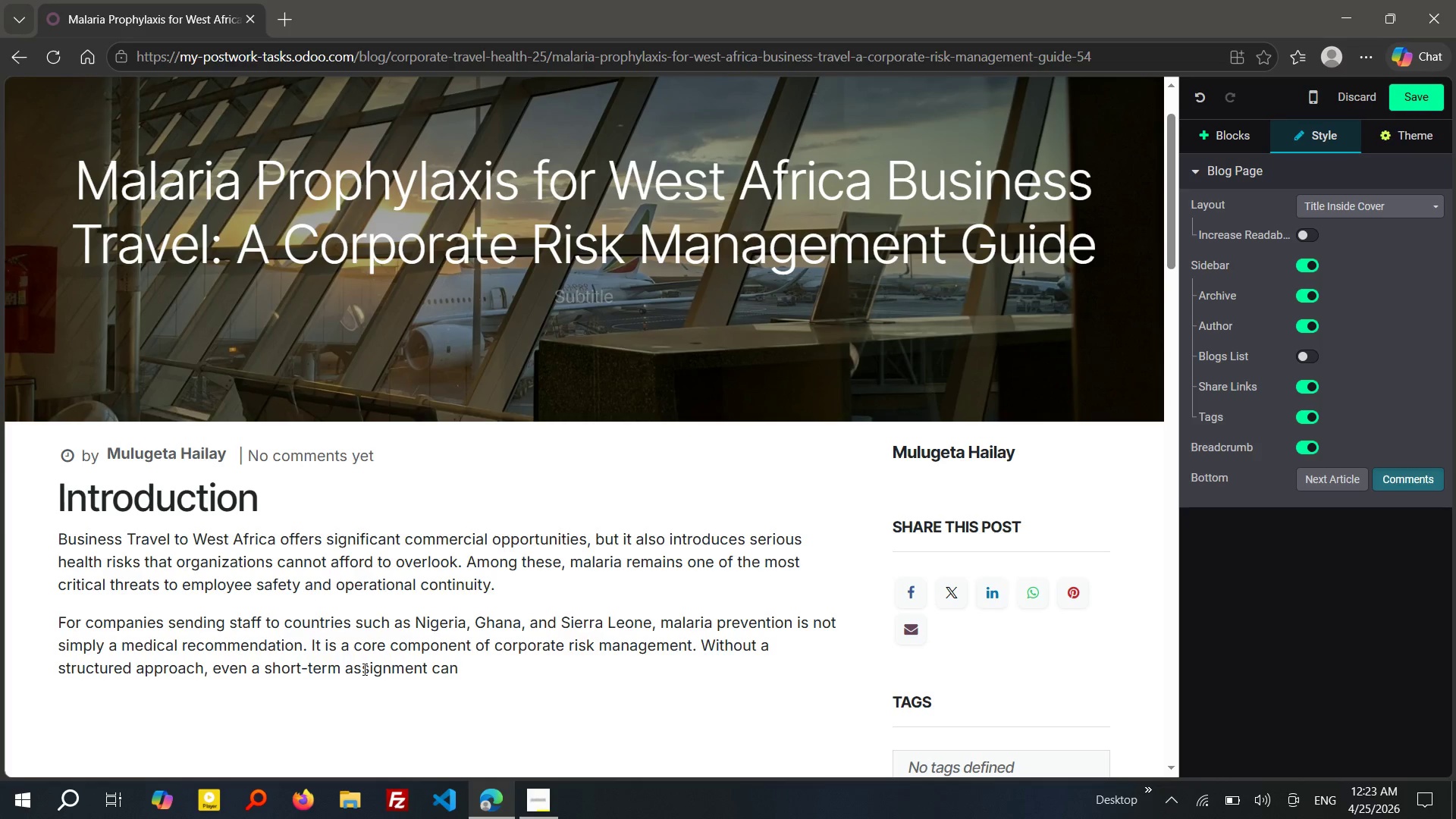 
wait(6.02)
 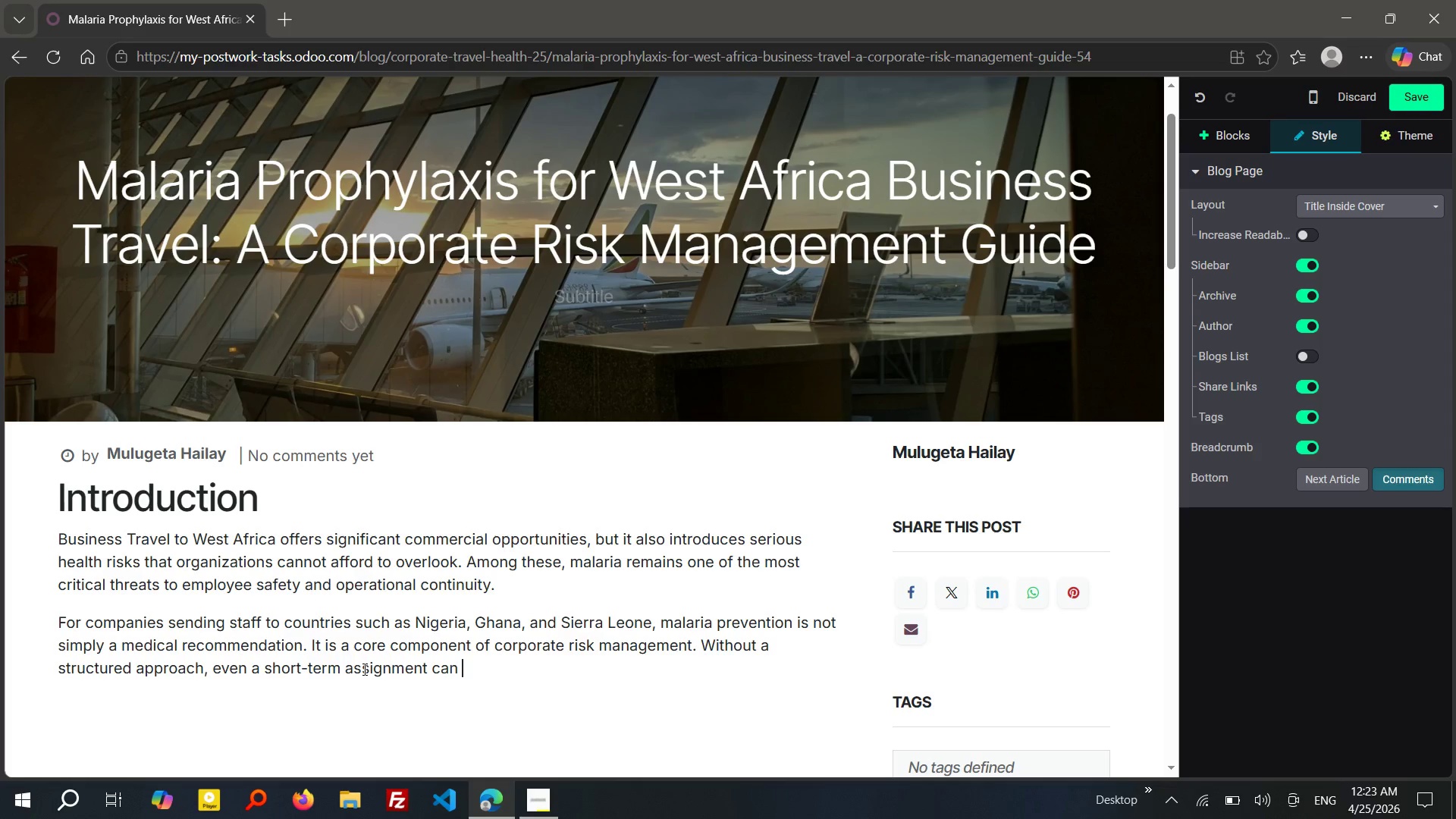 
type(quickly escal)
 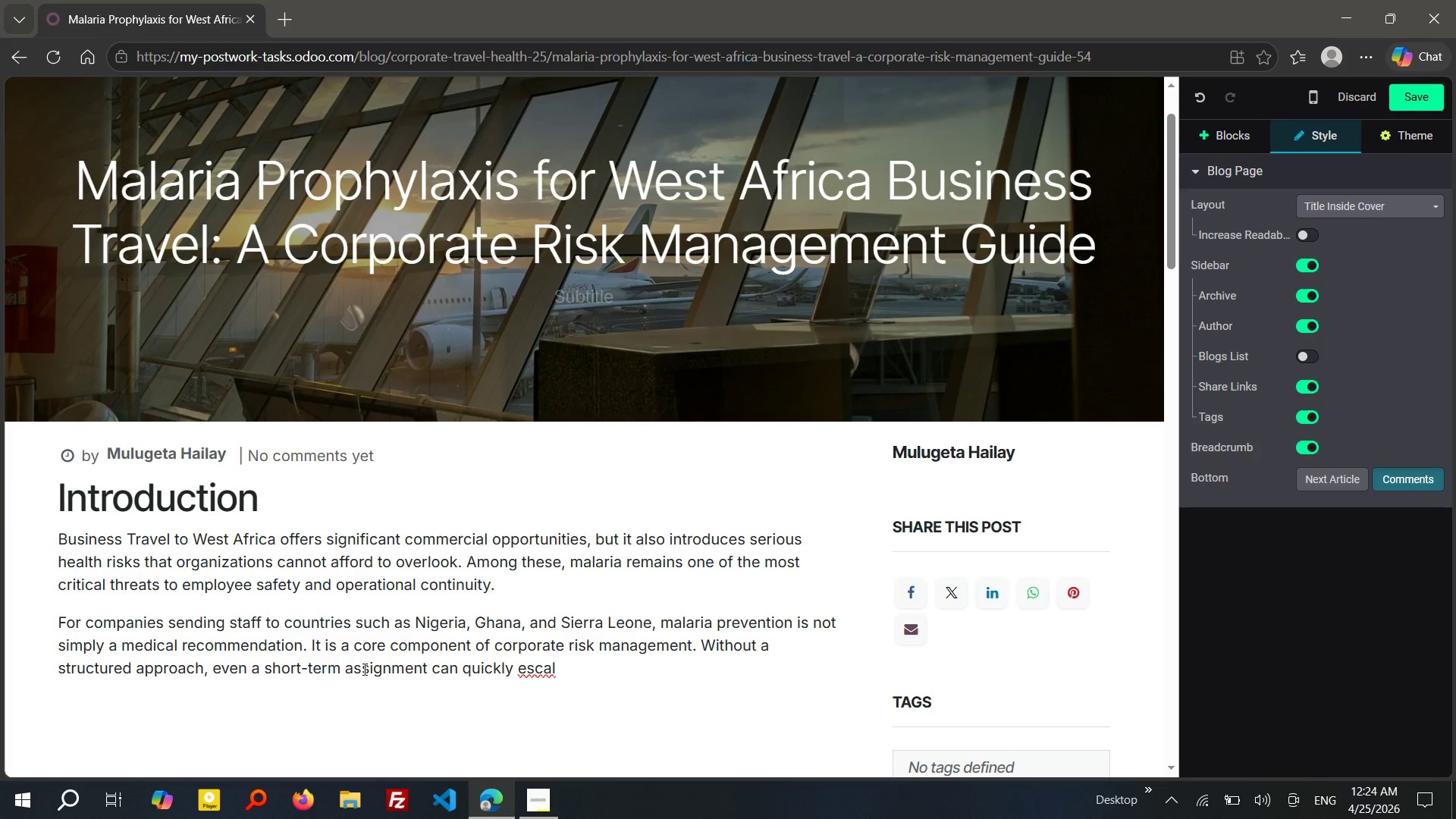 
wait(68.39)
 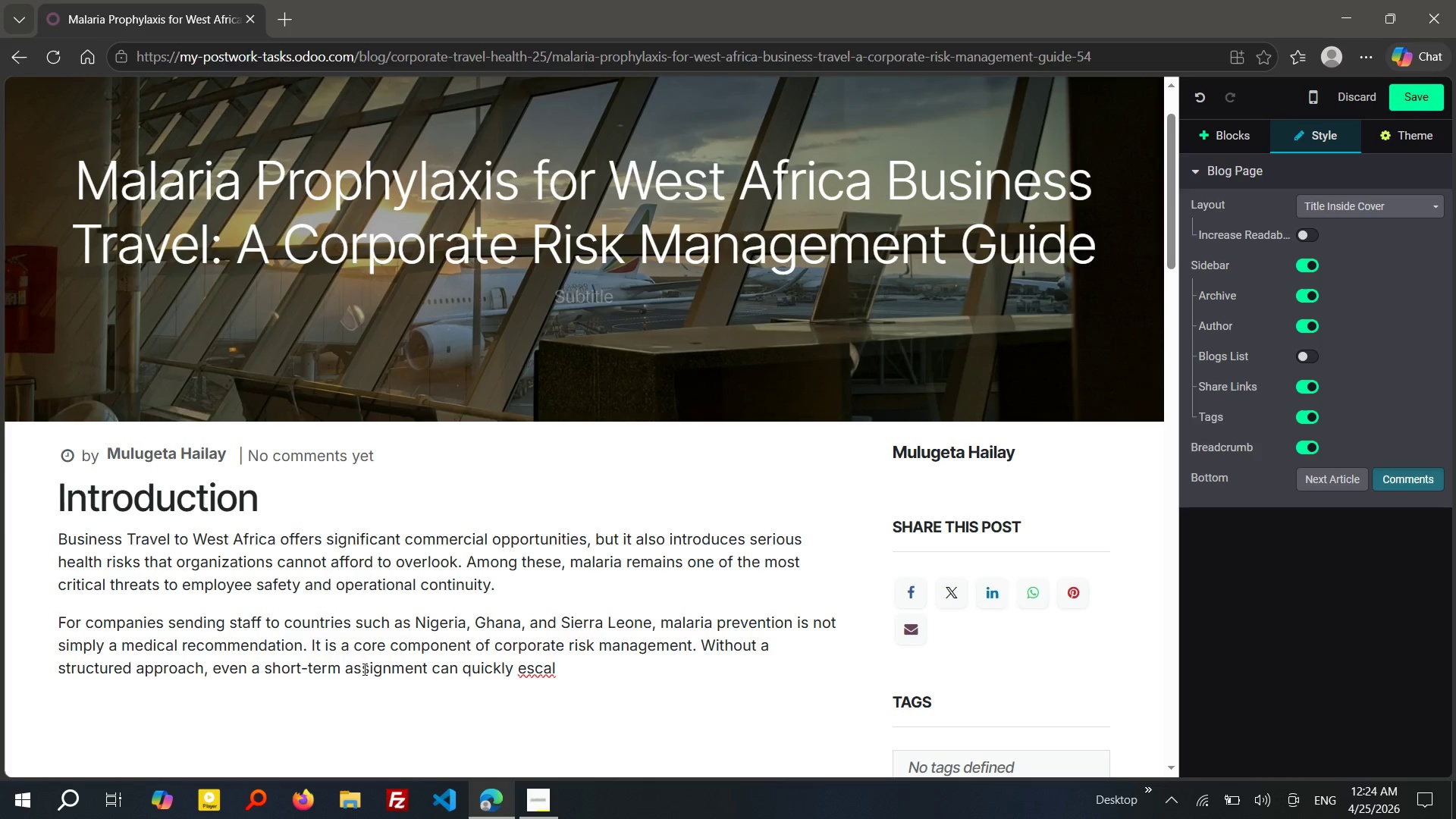 
type(ate into a medical emergency.)
 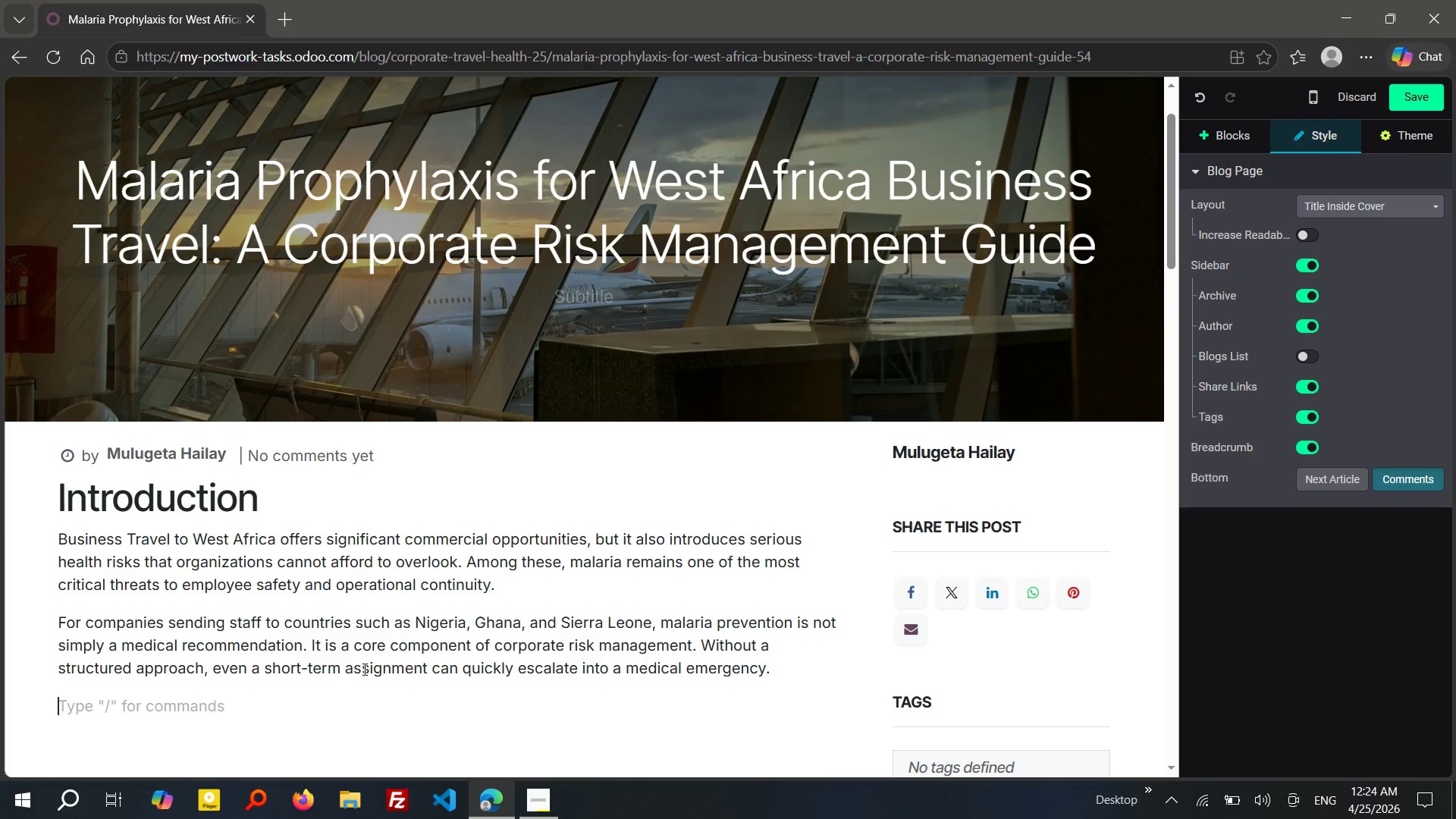 
key(Enter)
 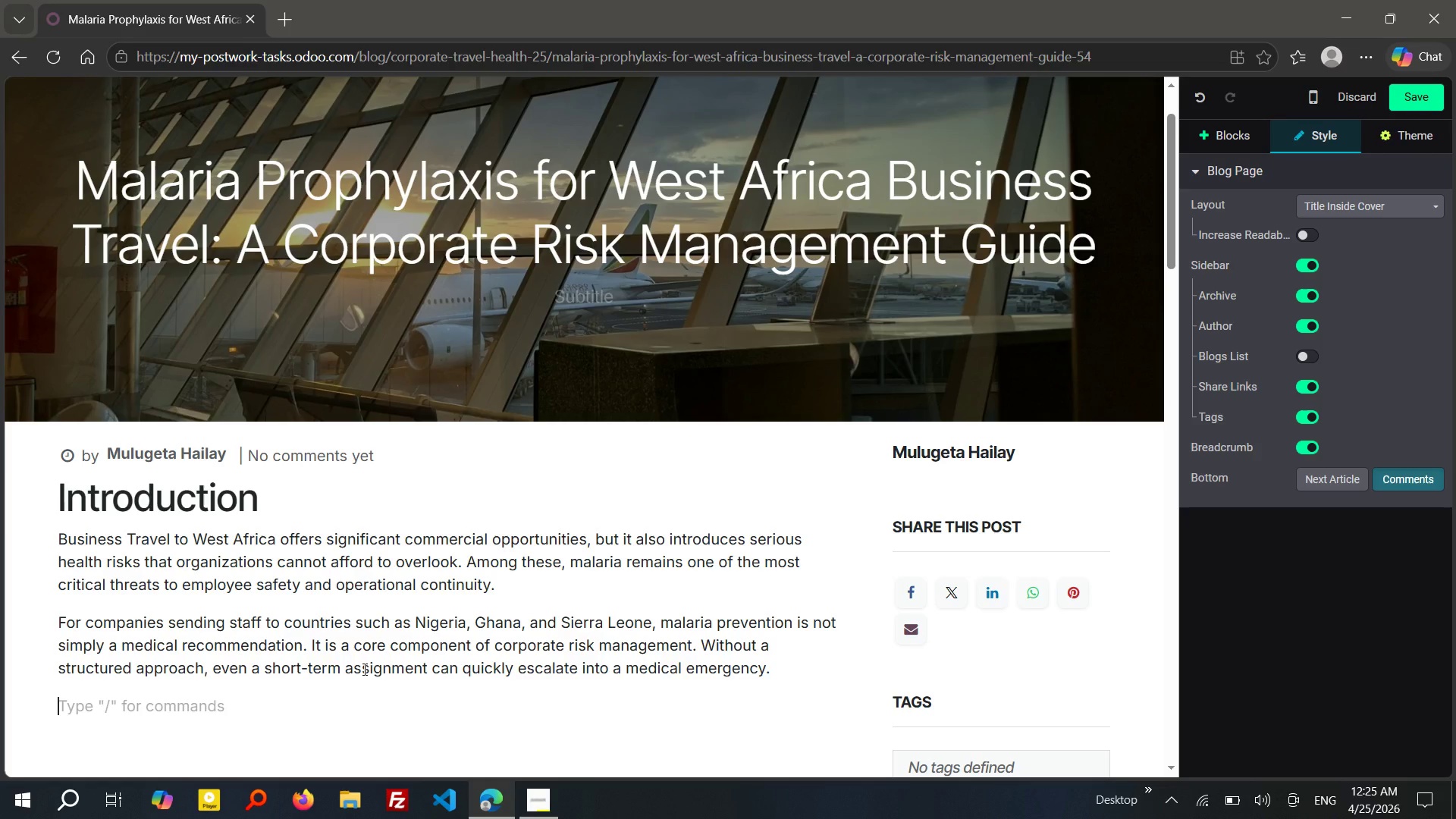 
wait(35.22)
 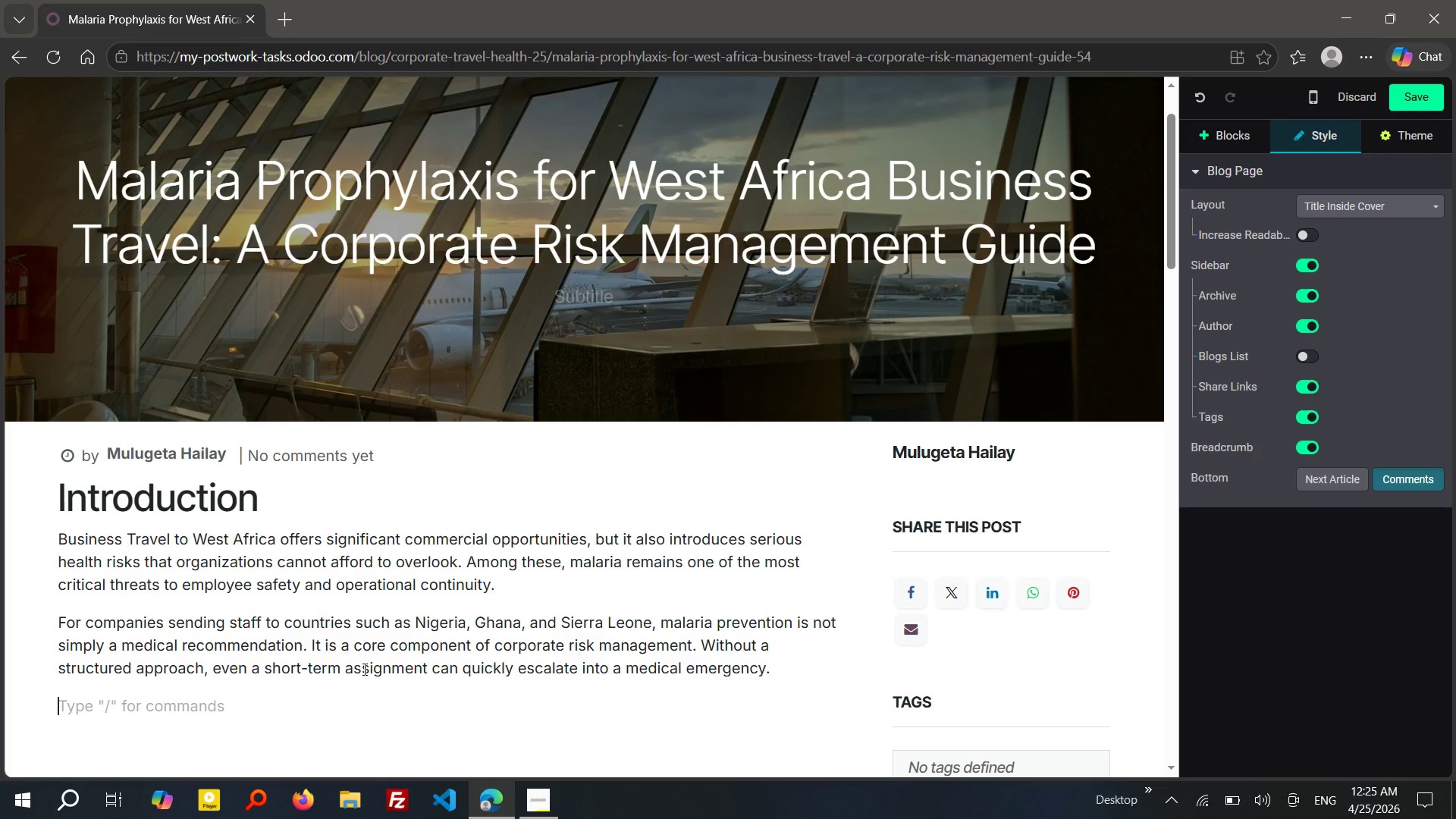 
key(Slash)
 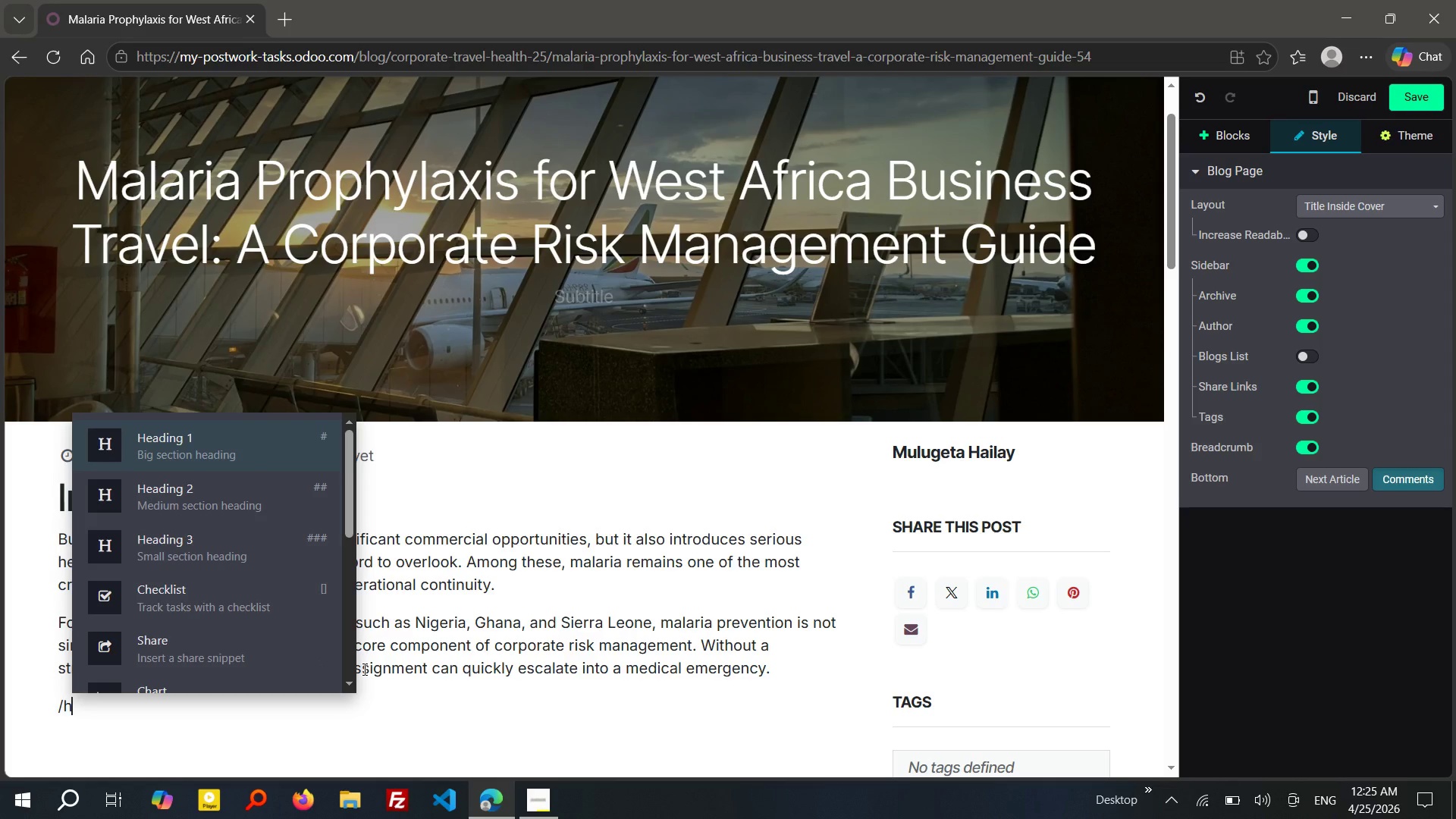 
key(H)
 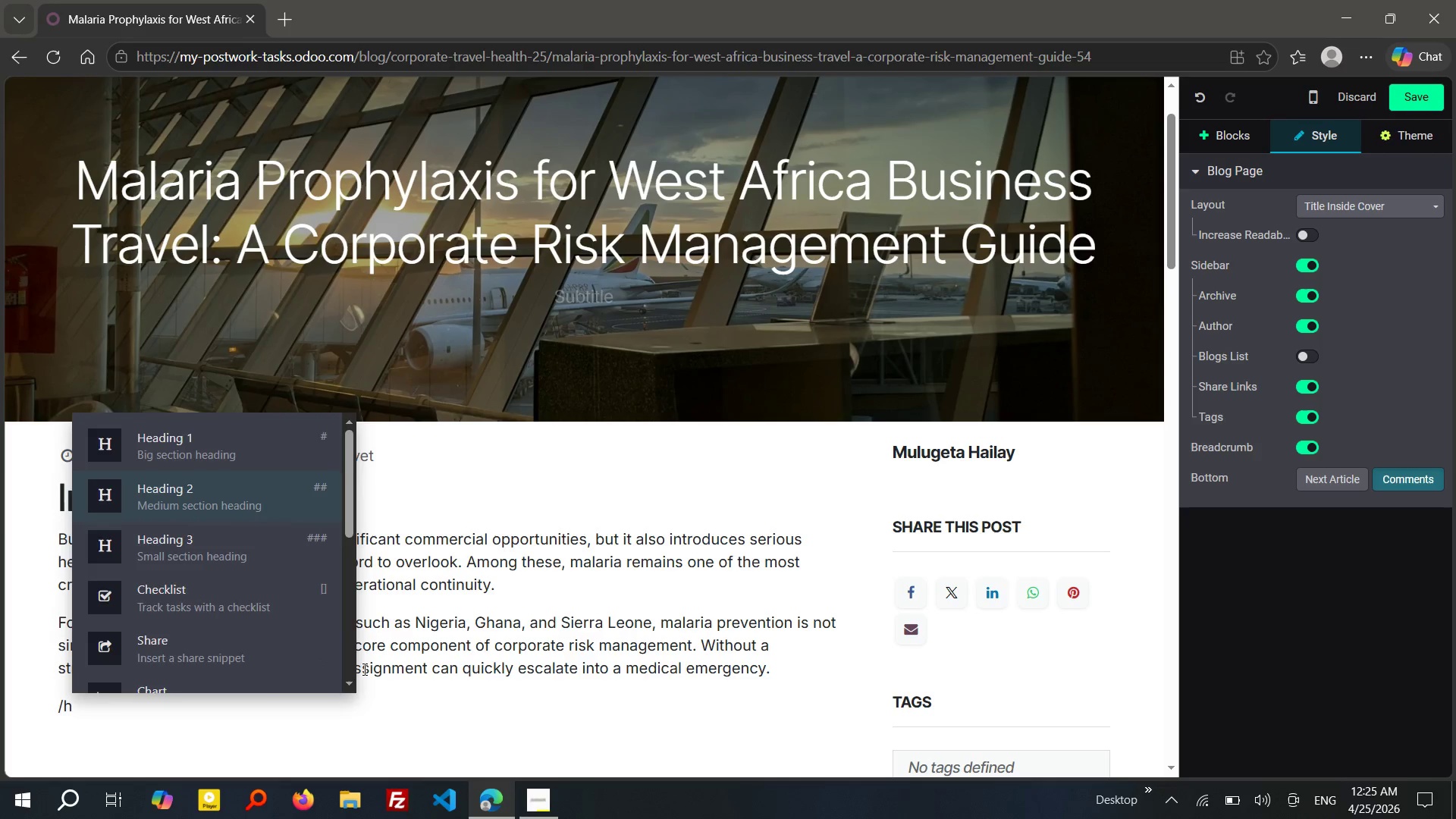 
key(ArrowDown)
 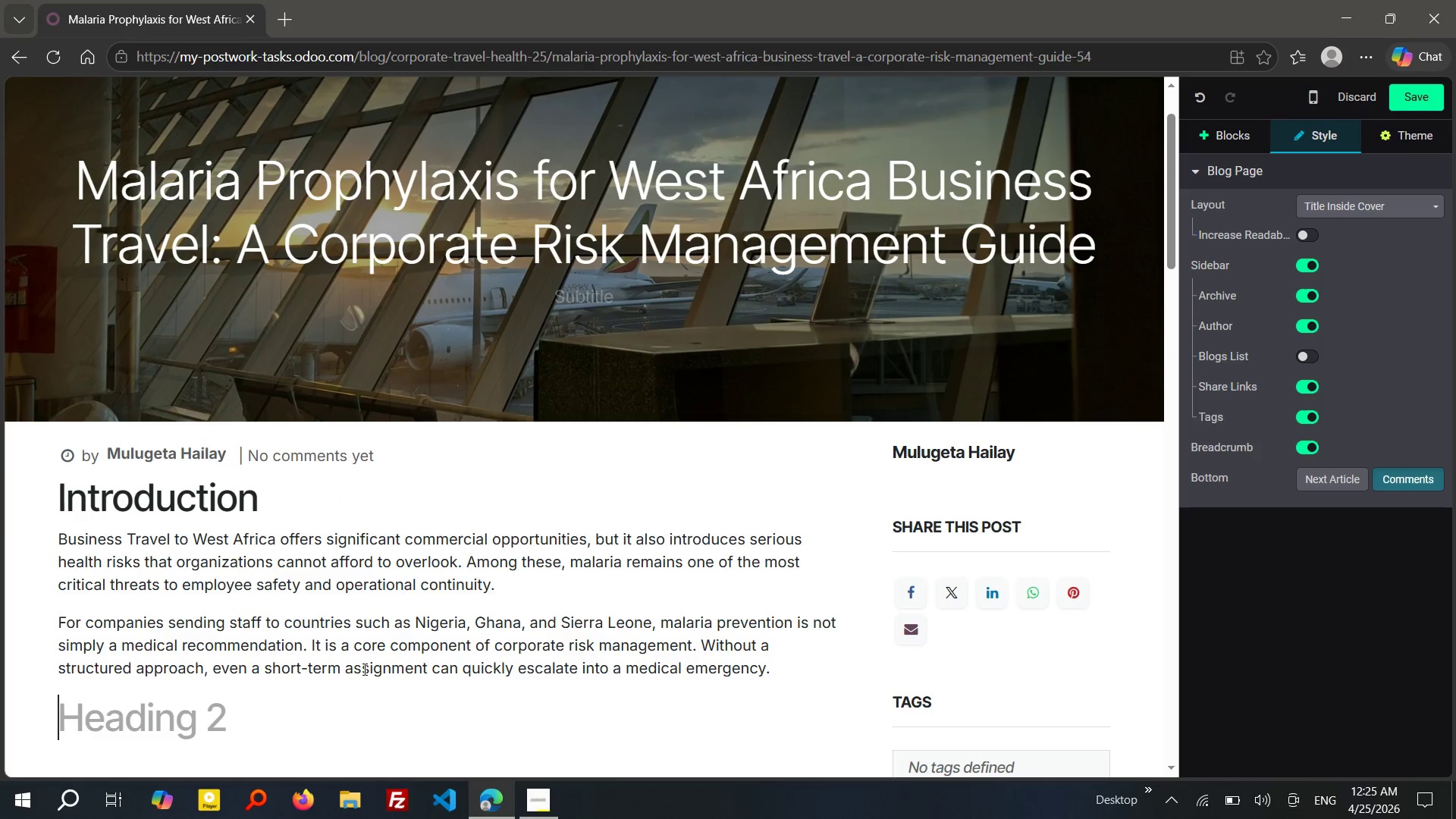 
key(Enter)
 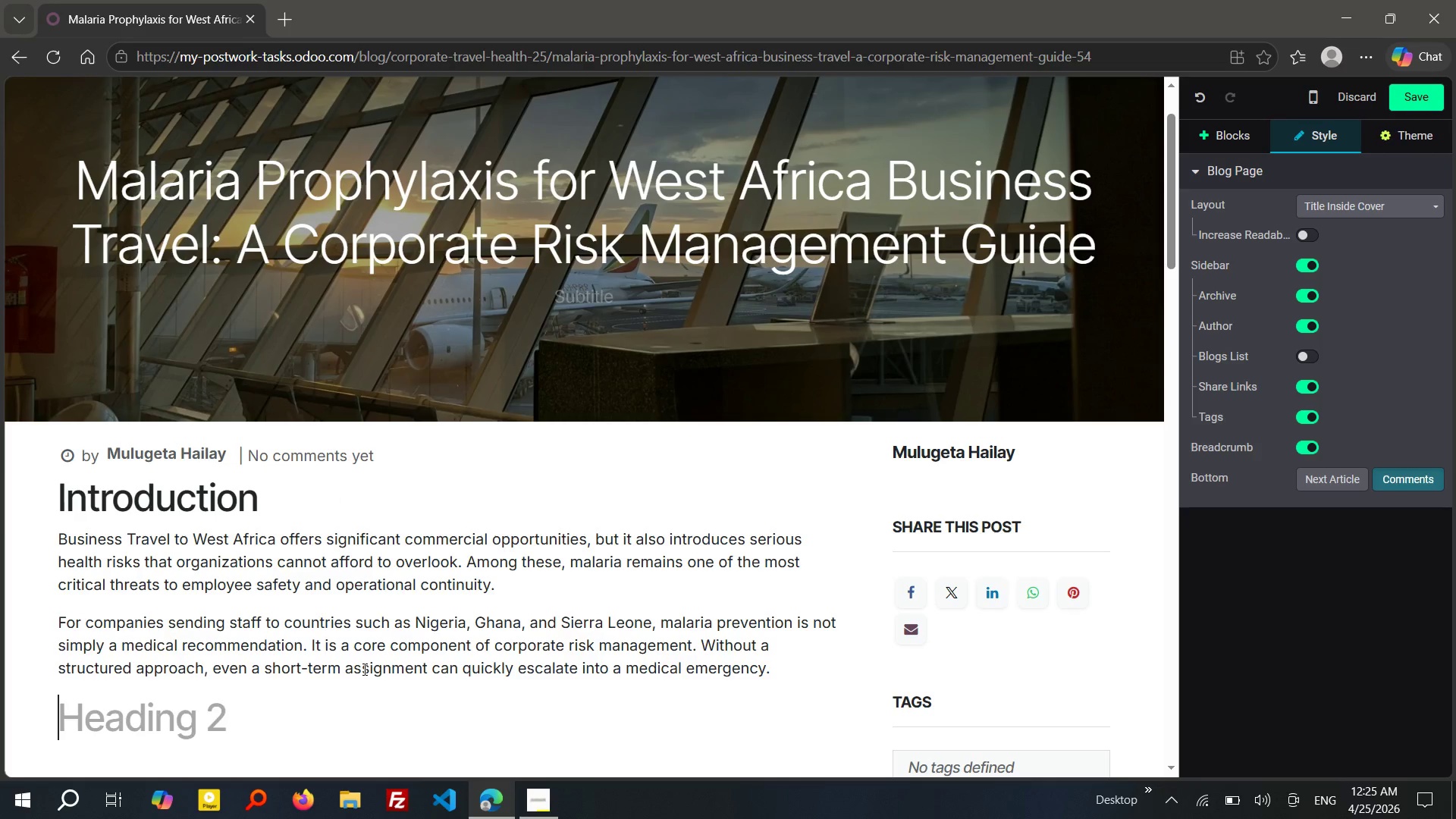 
type(Understanding the Risk)
 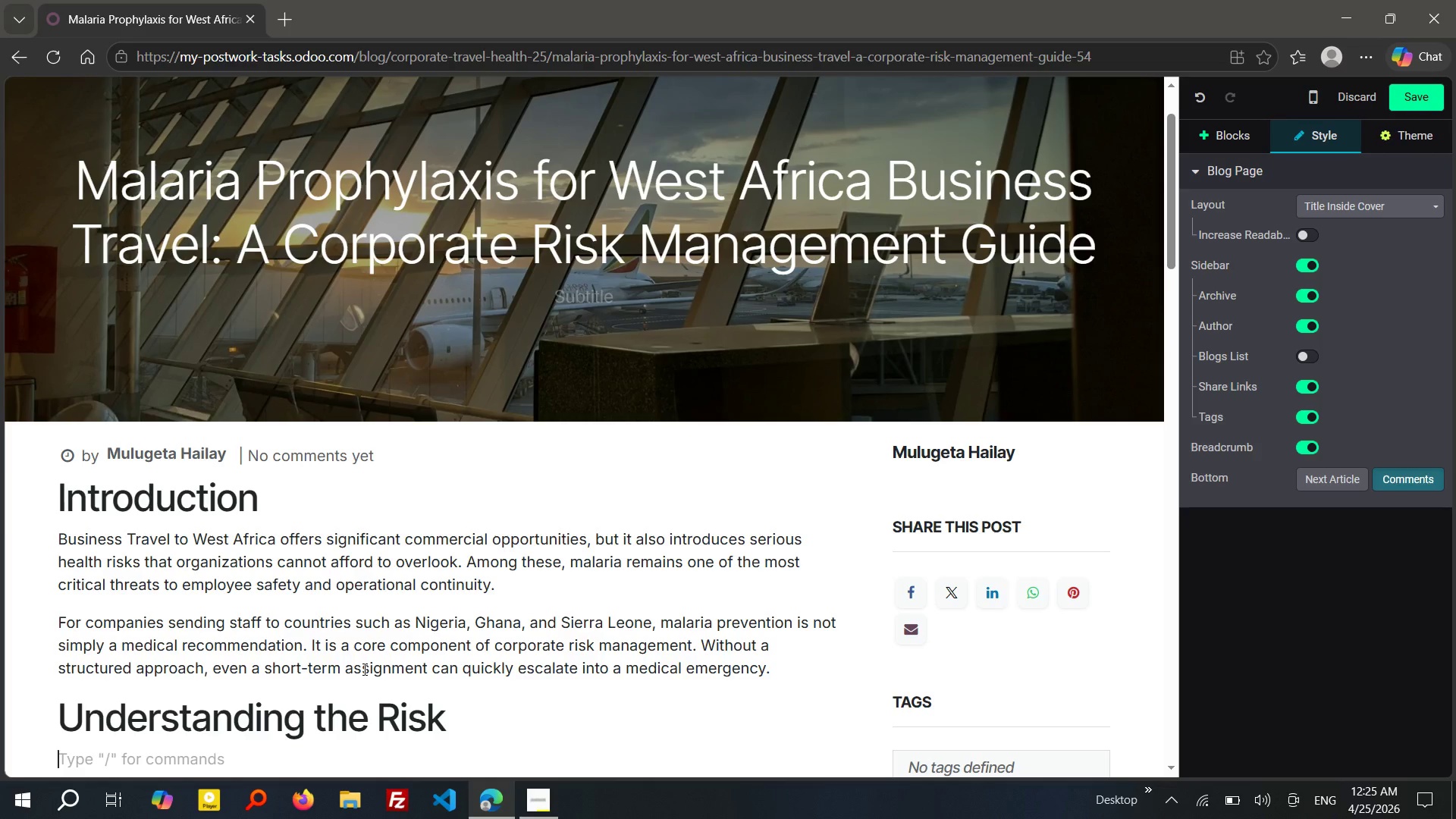 
key(Enter)
 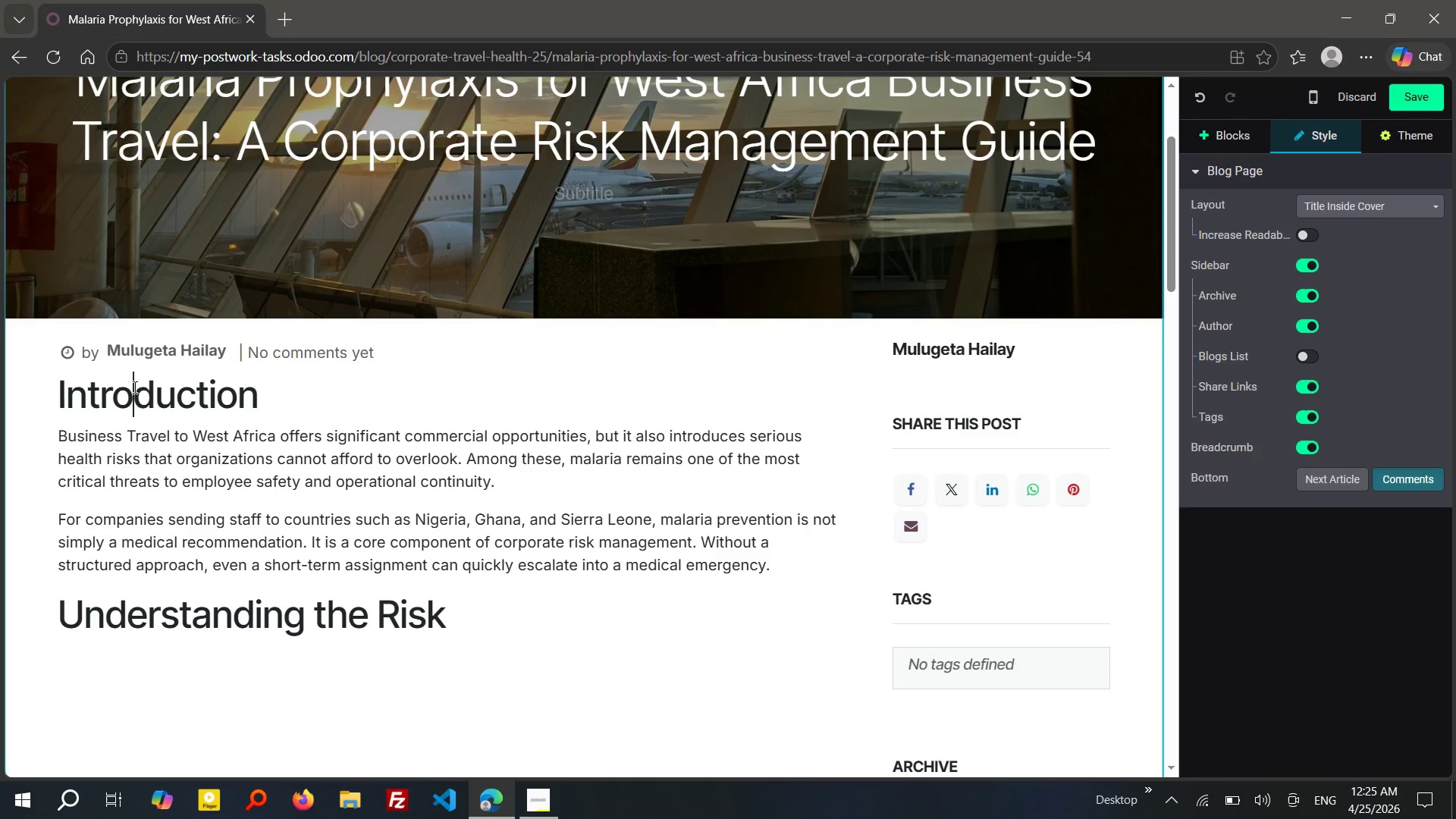 
double_click([133, 387])
 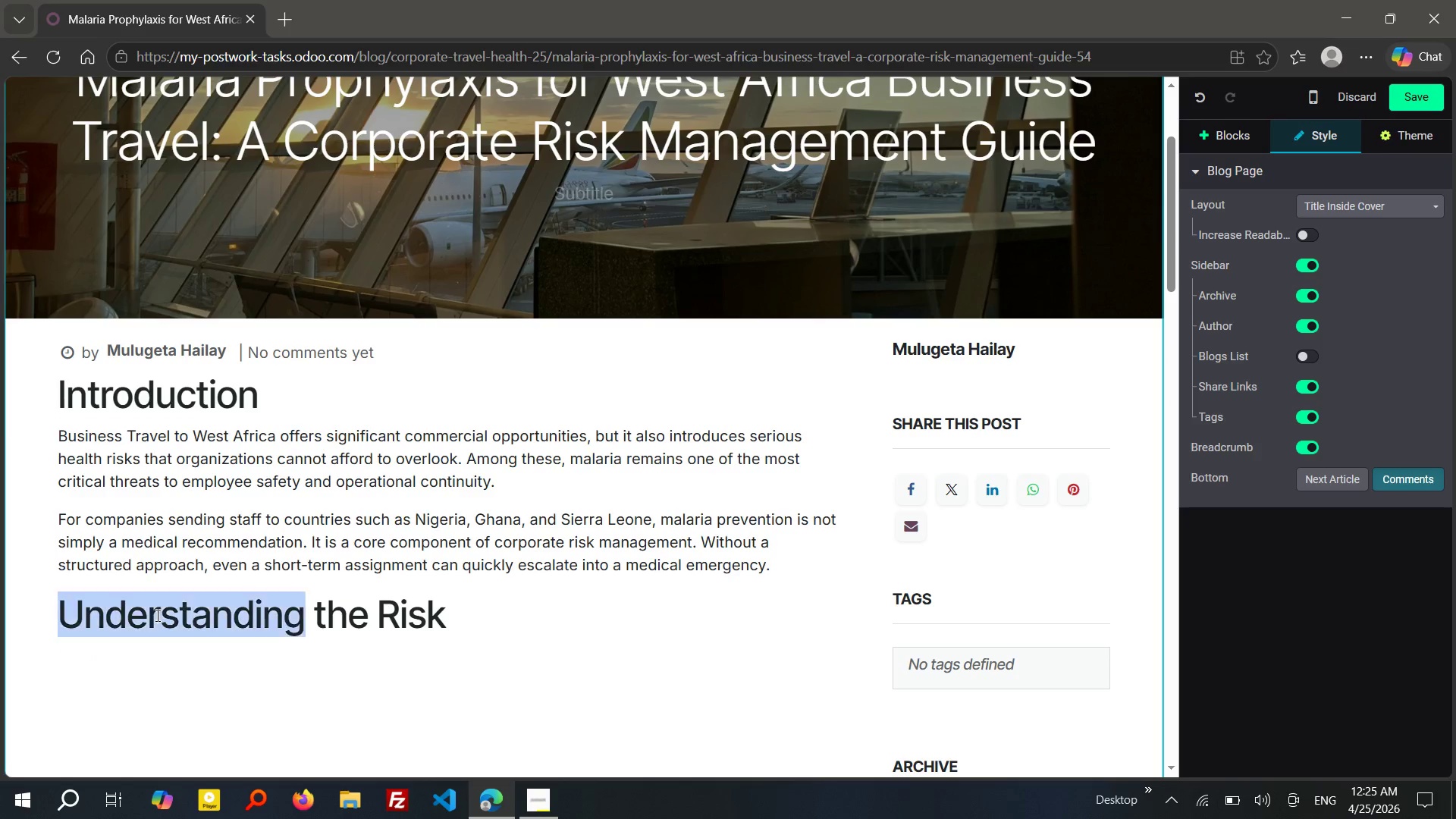 
double_click([156, 615])
 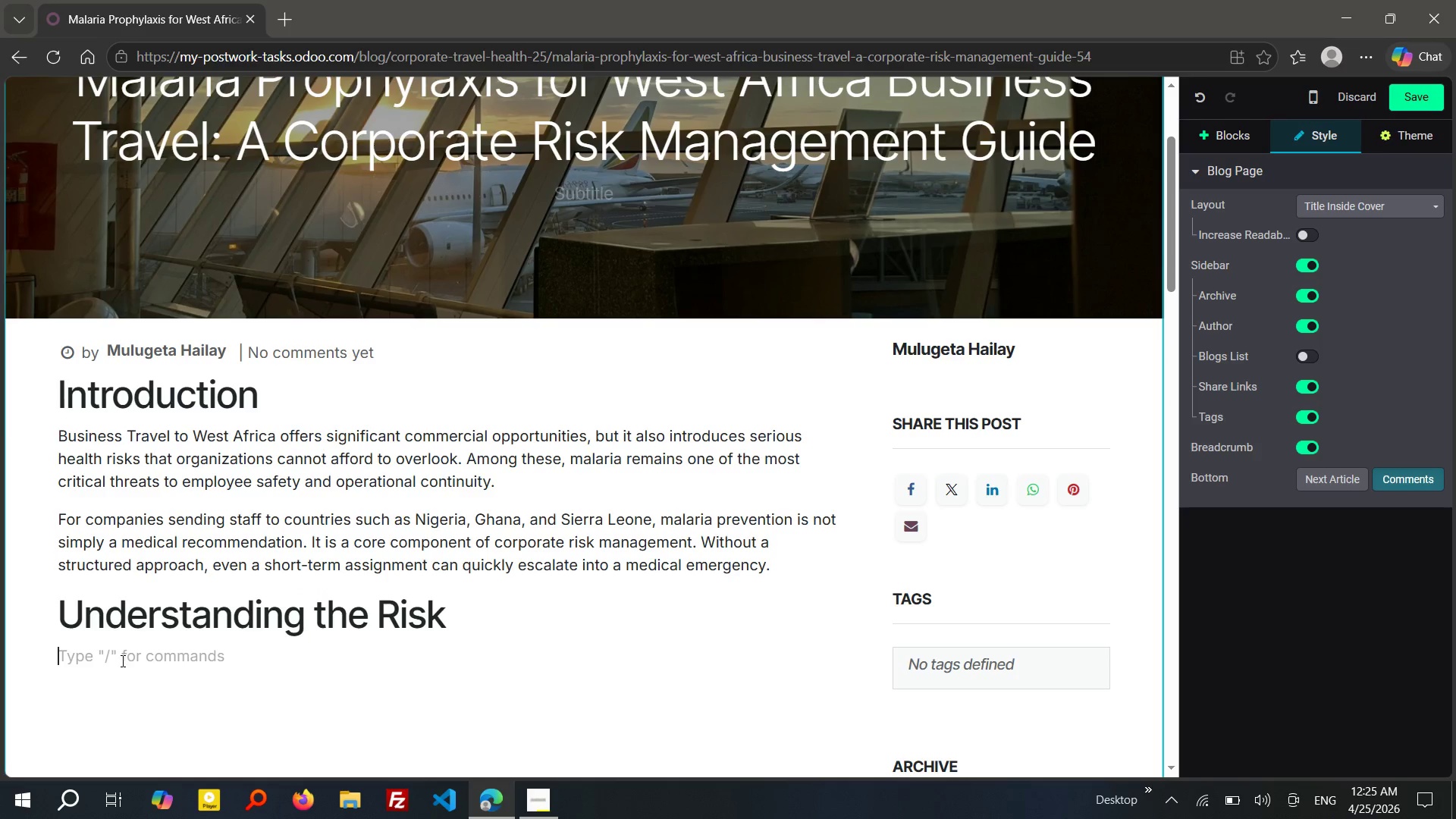 
left_click([121, 661])
 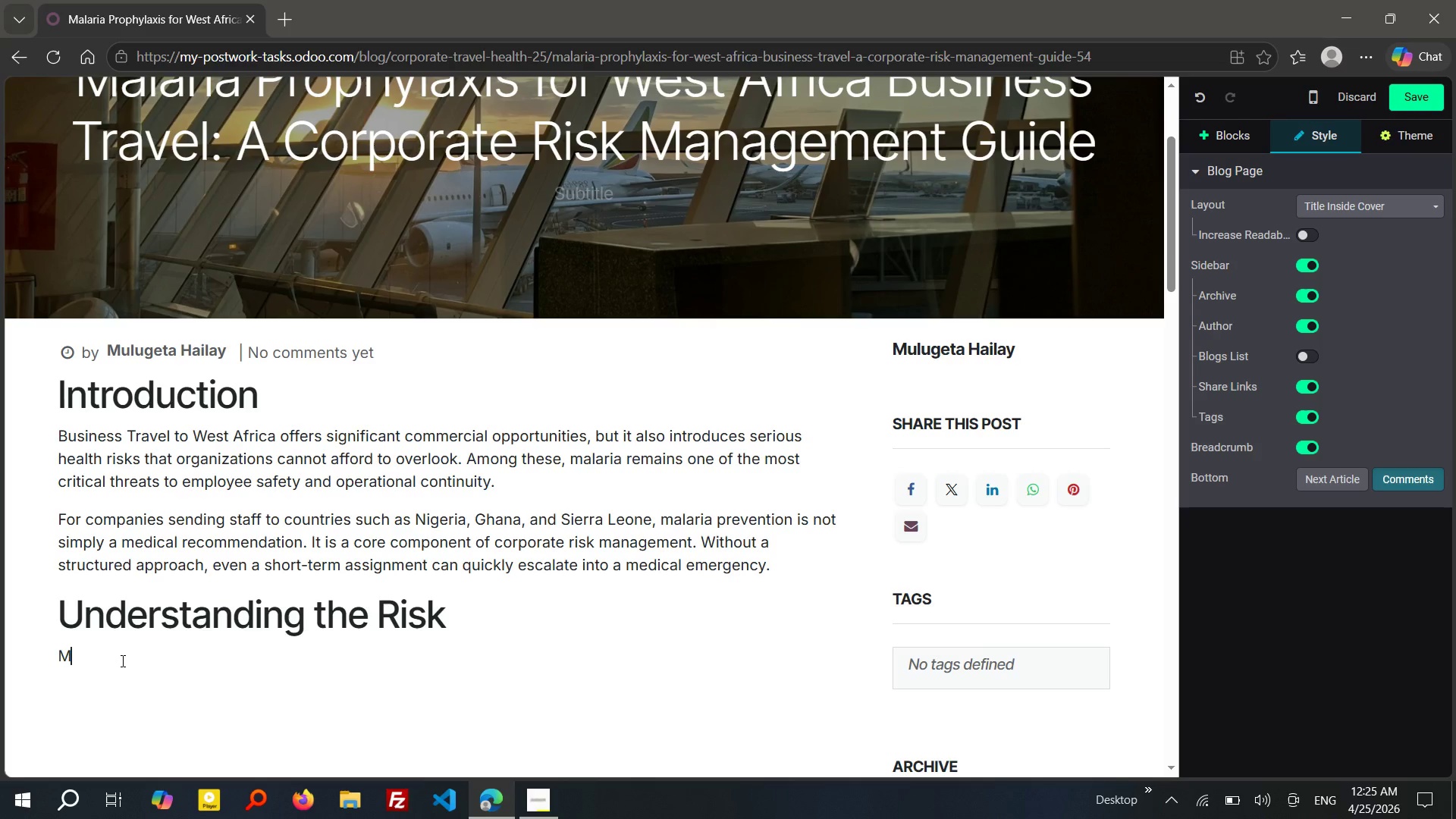 
type(Malaria is a life-threat)
key(Tab)
type( disease transmi)
 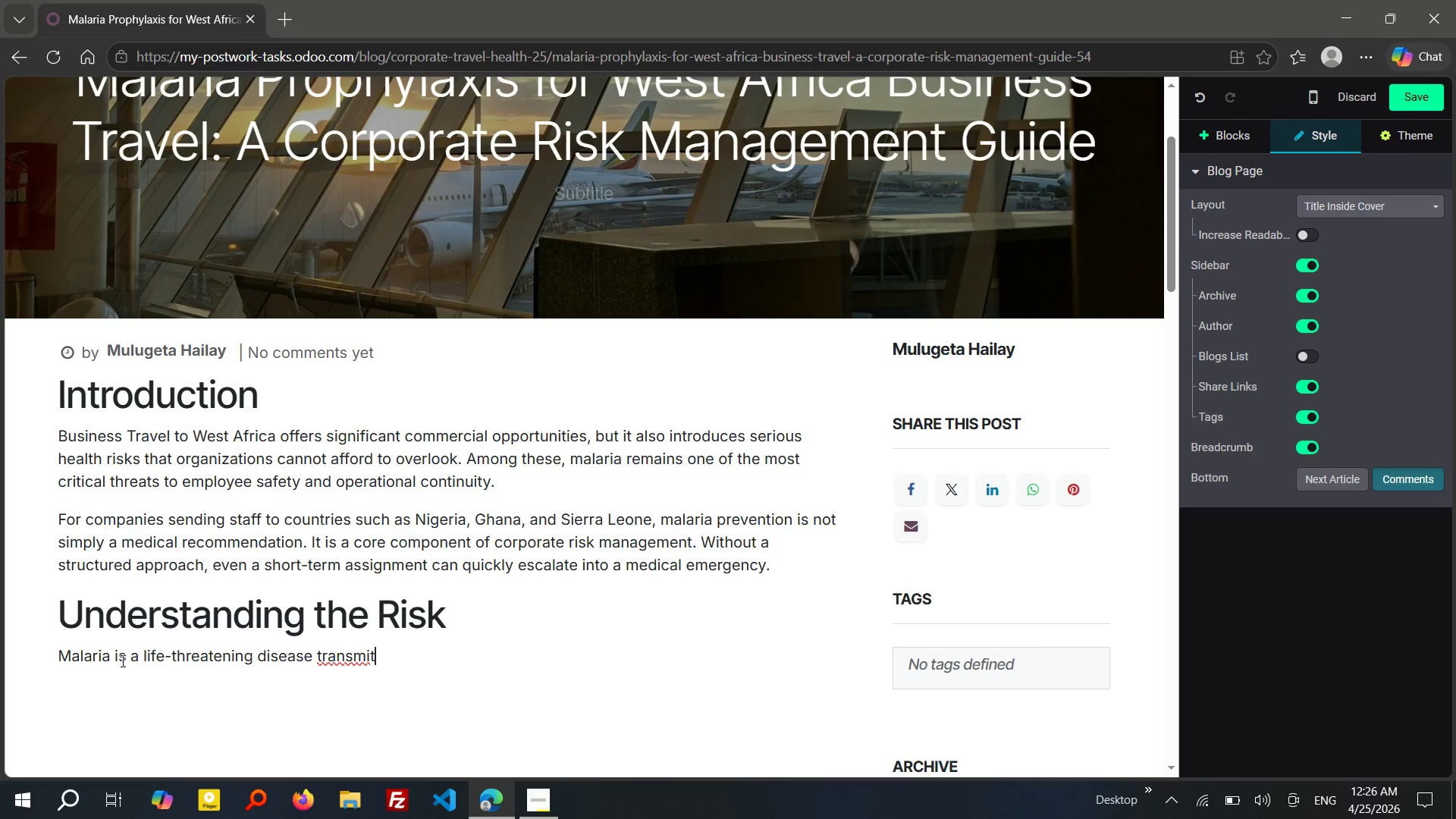 
type(tted through the bite of infected Anopheles)
 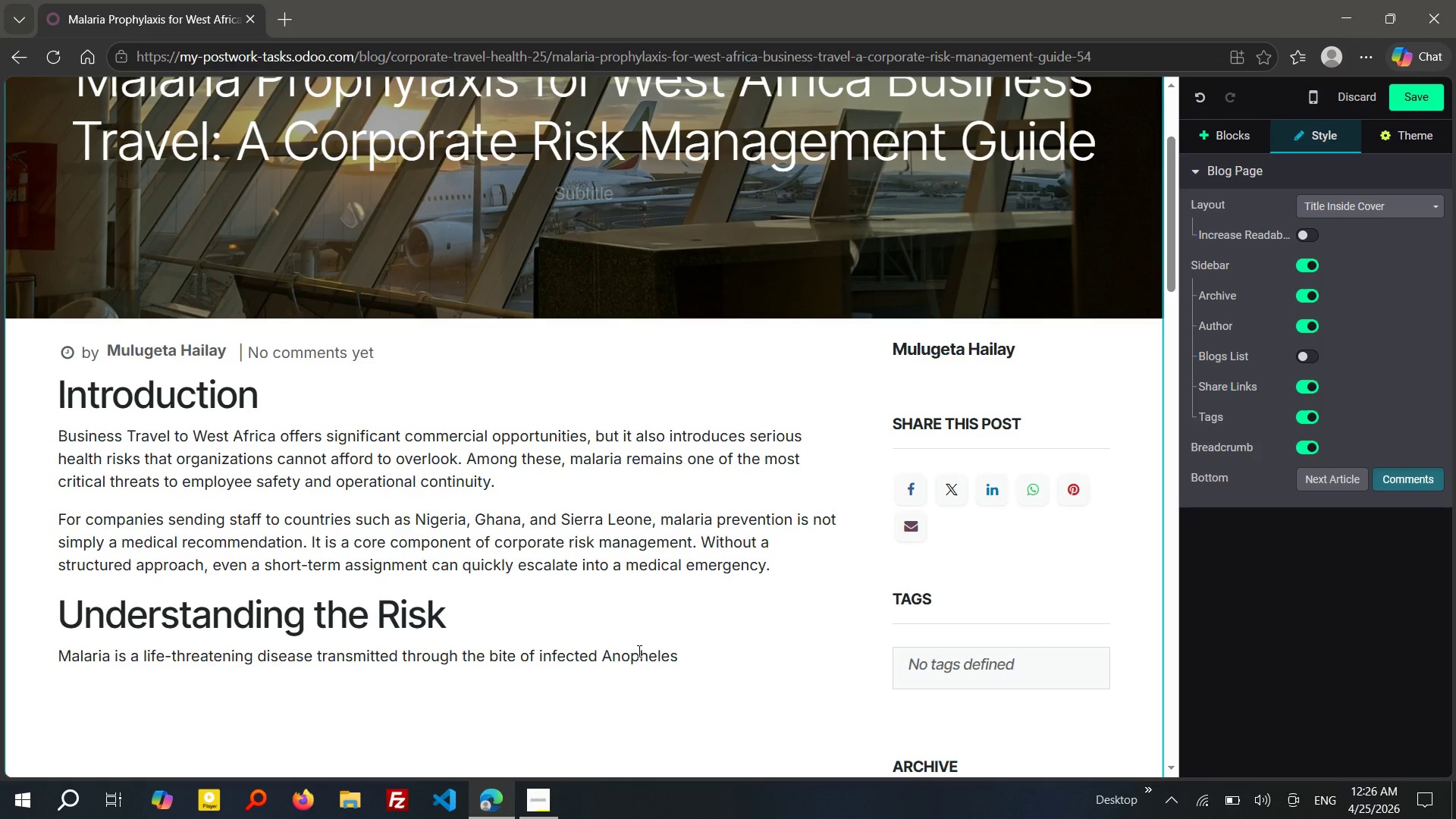 
wait(5.33)
 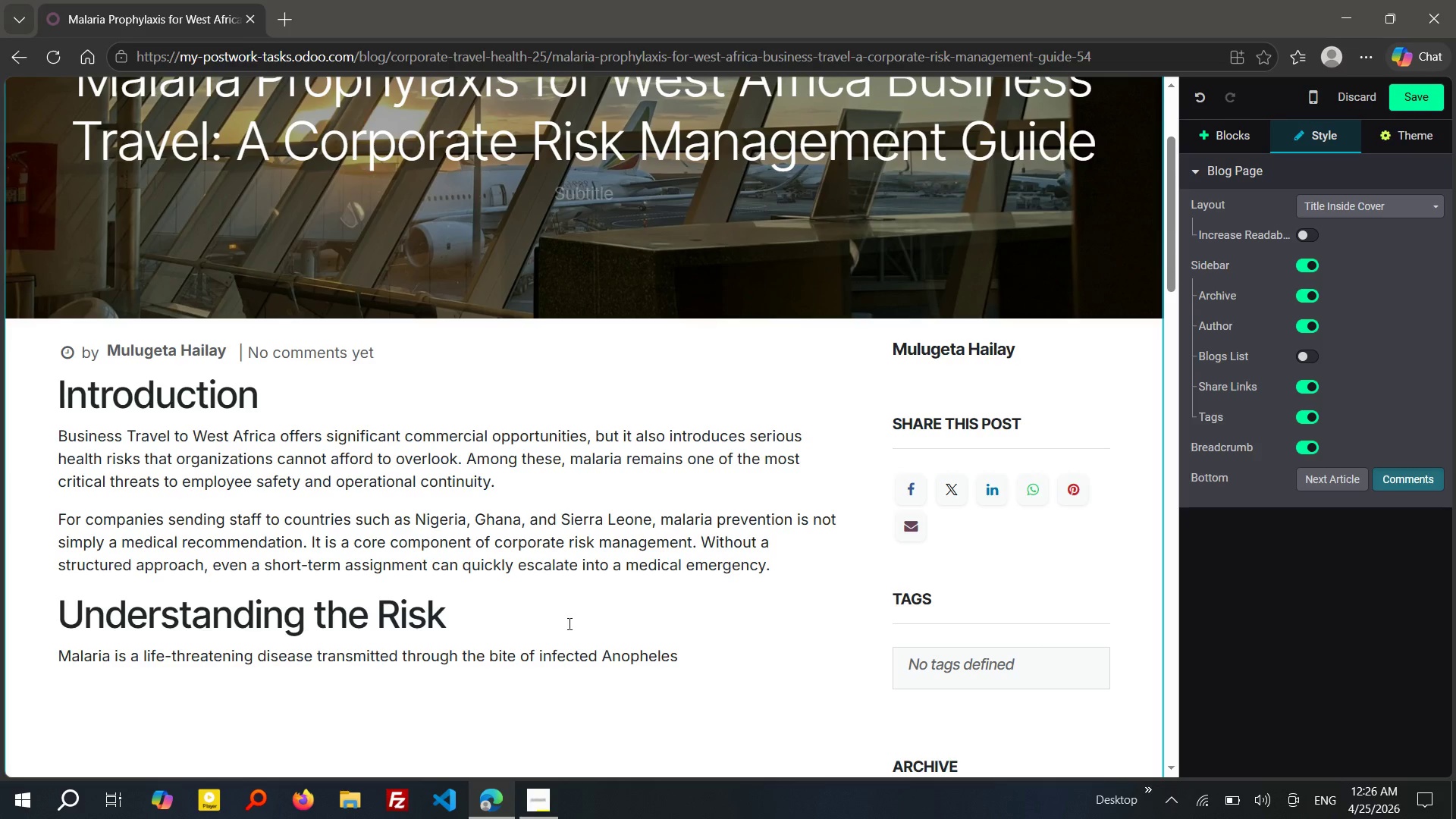 
type( mosquitoes.)
 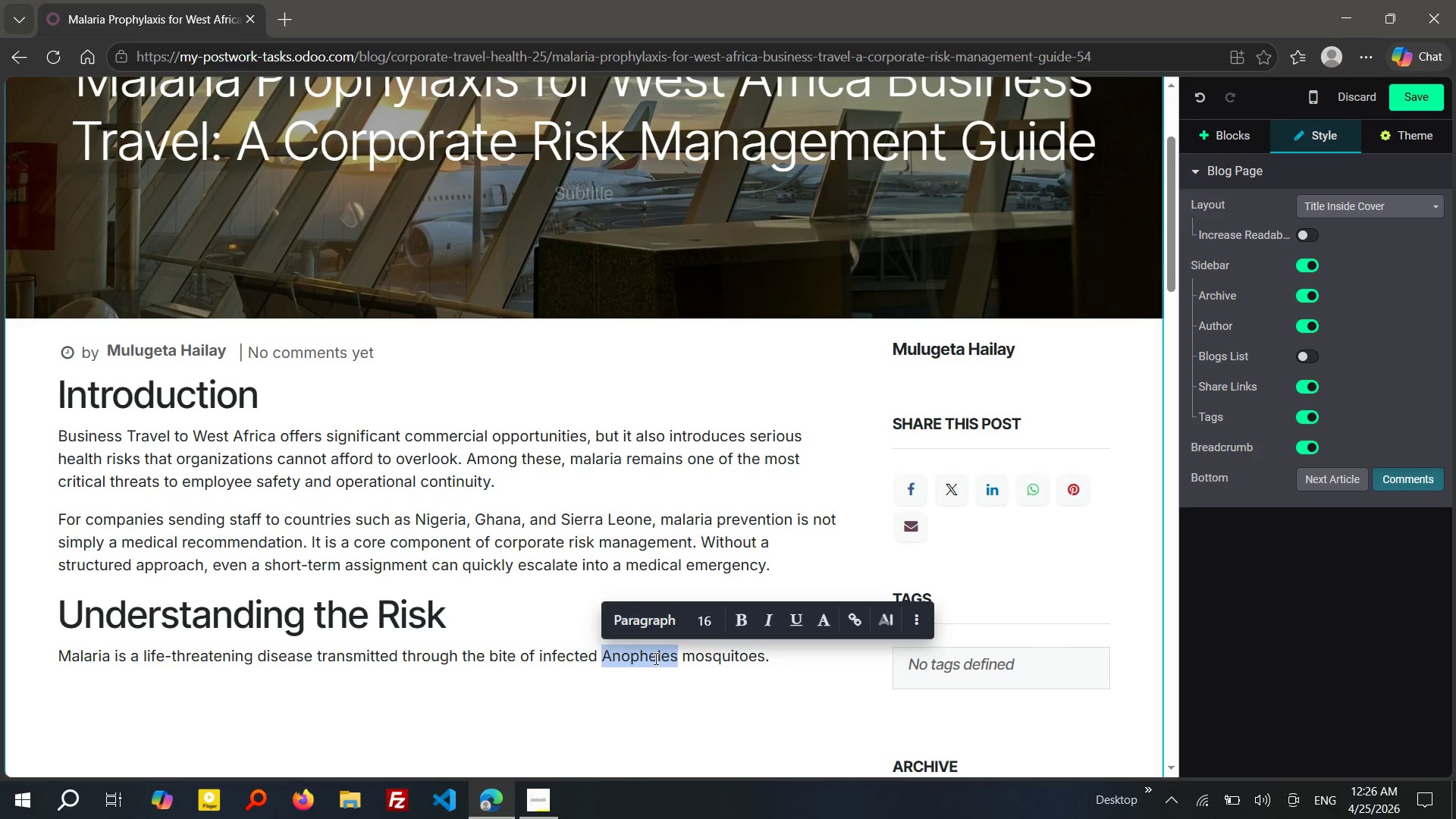 
double_click([654, 658])
 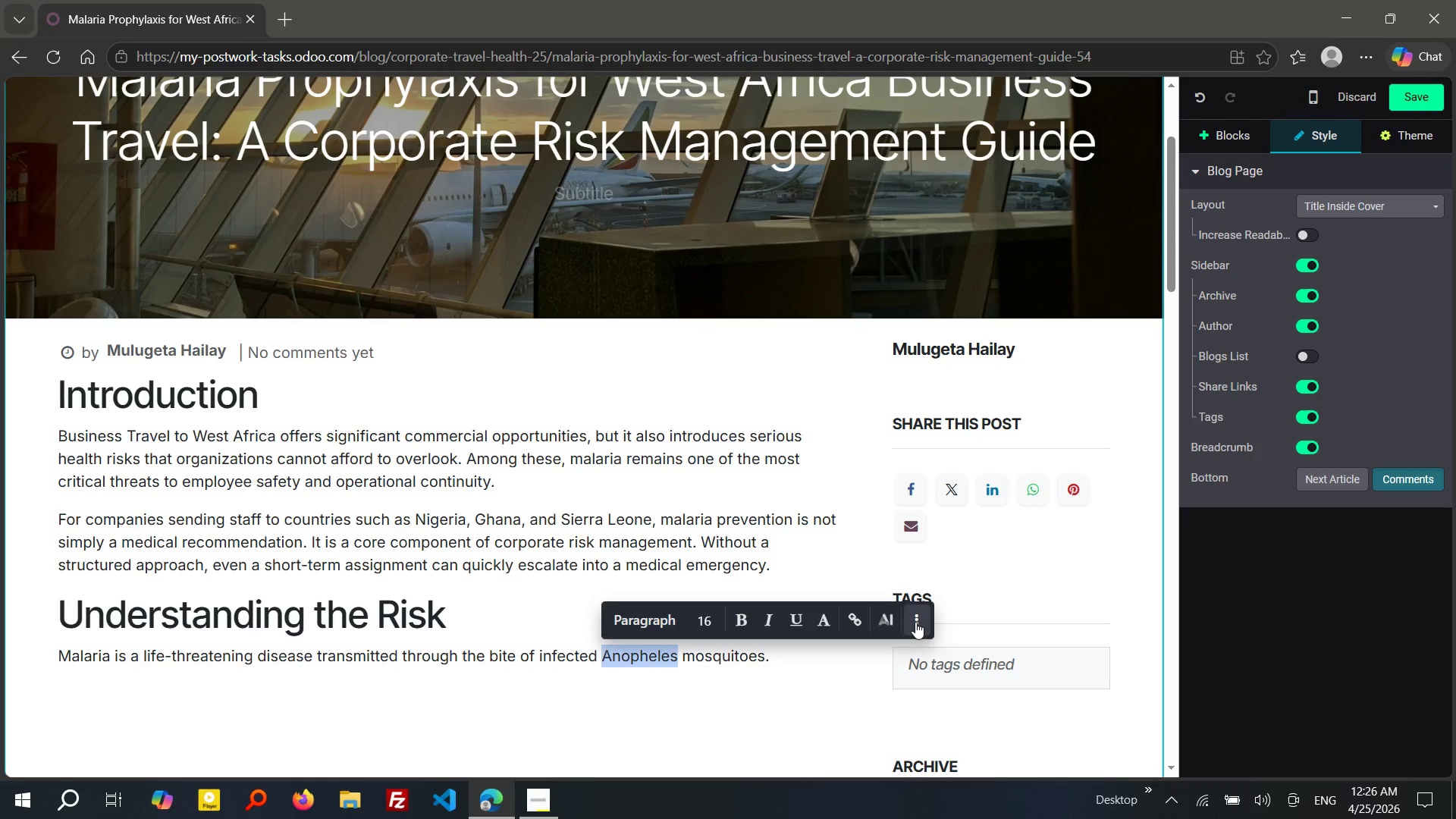 
left_click([915, 620])
 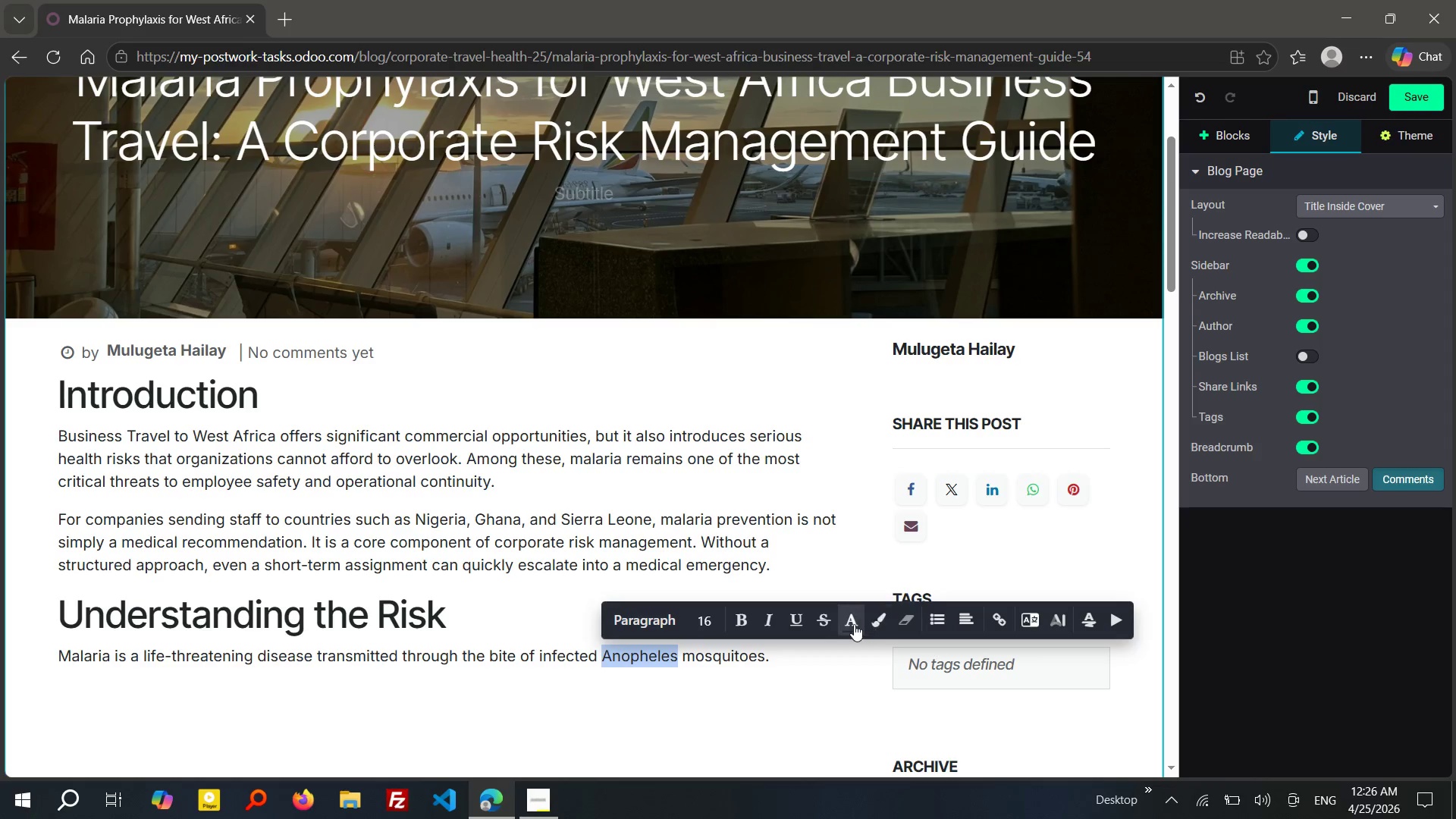 
wait(5.75)
 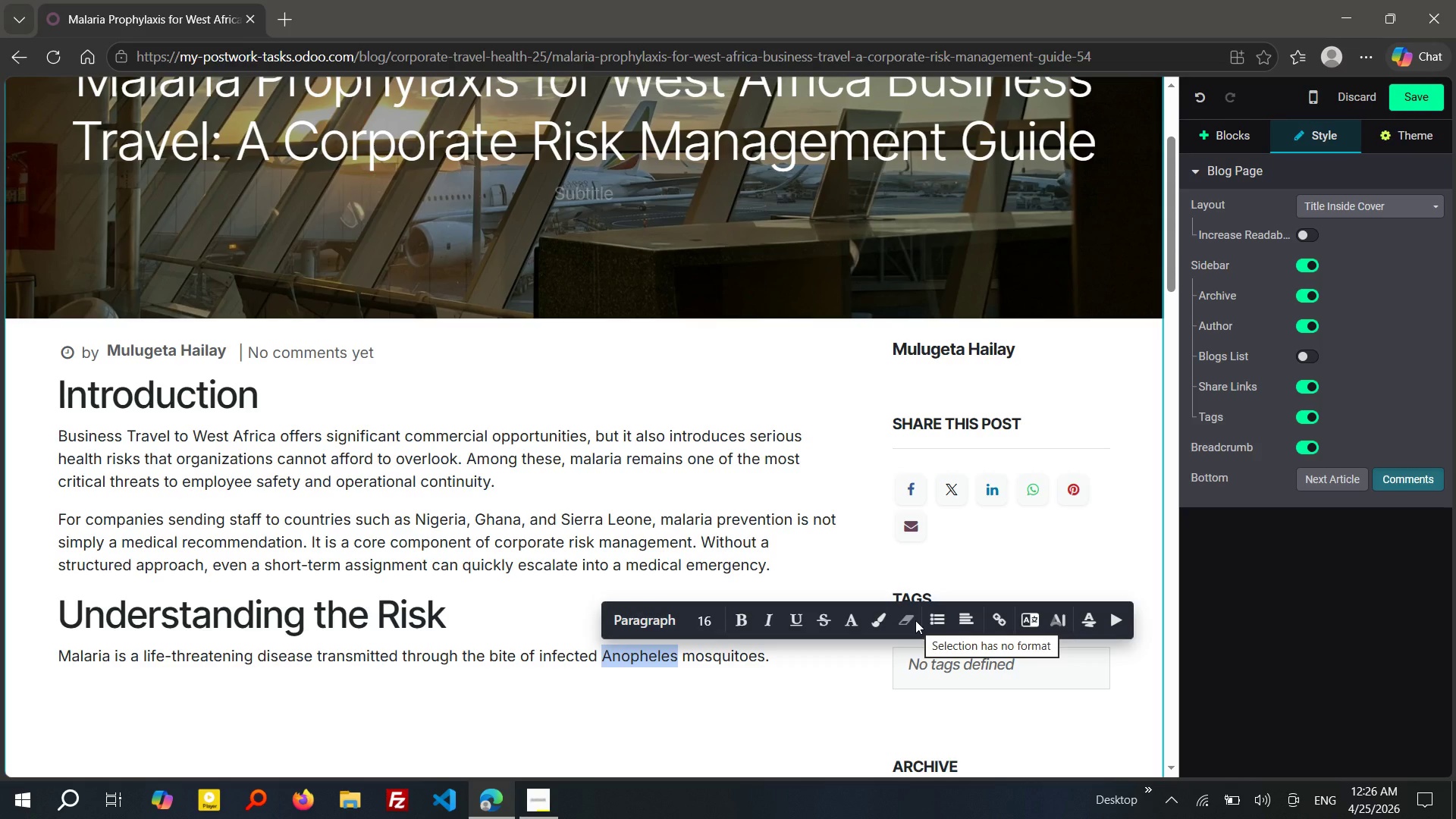 
left_click([762, 622])
 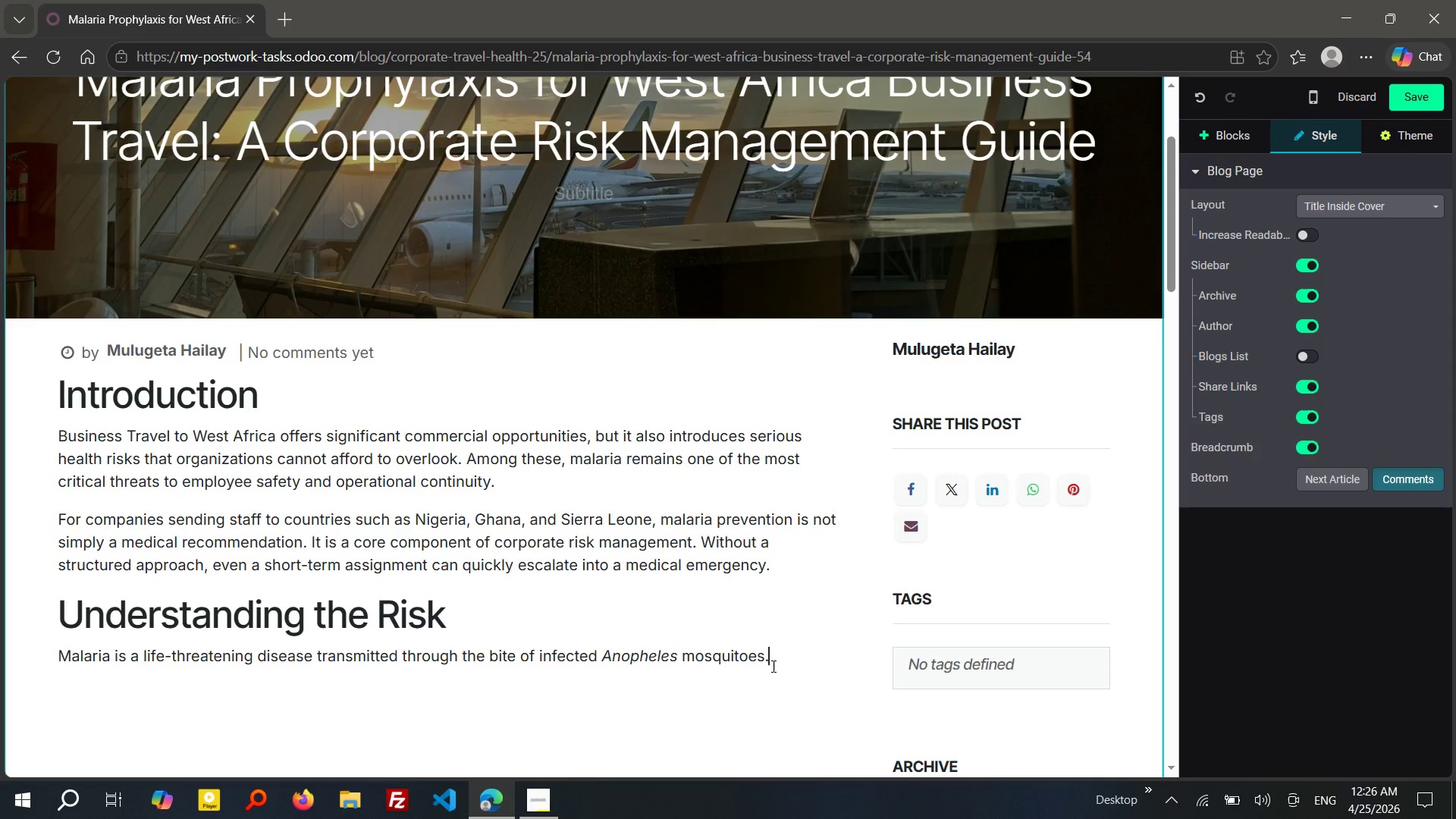 
left_click([772, 666])
 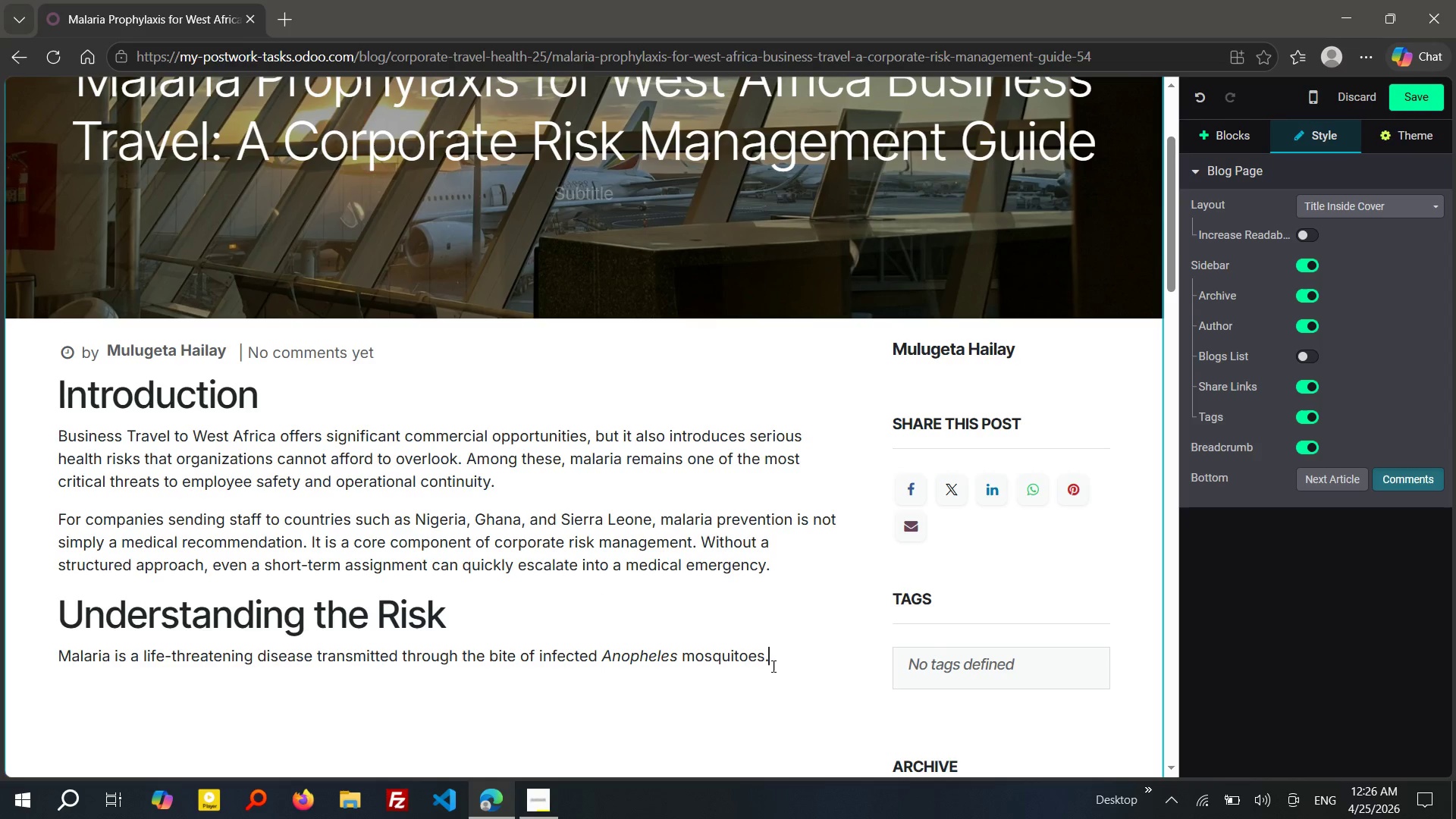 
wait(7.89)
 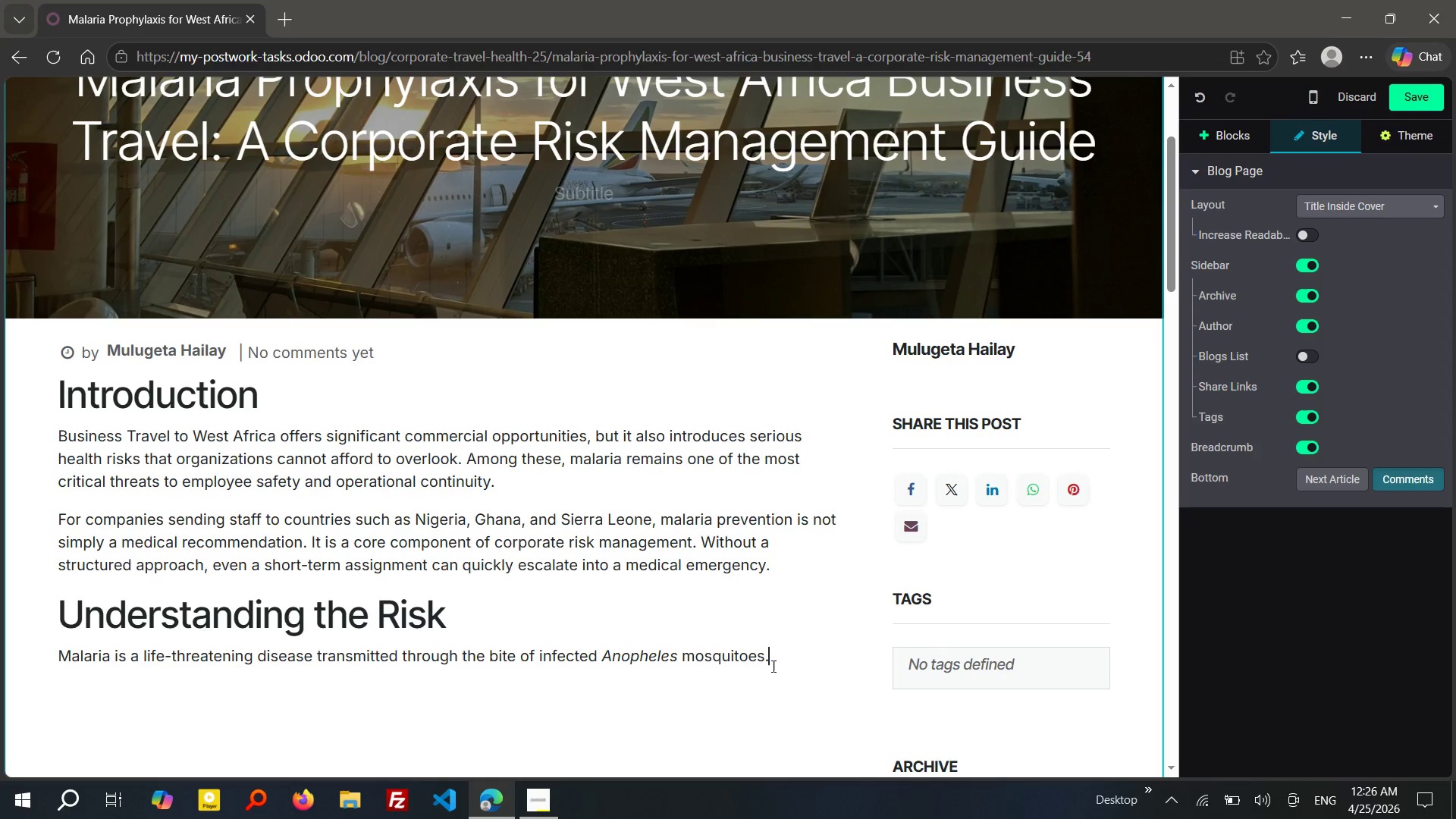 
type( Unlike many)
 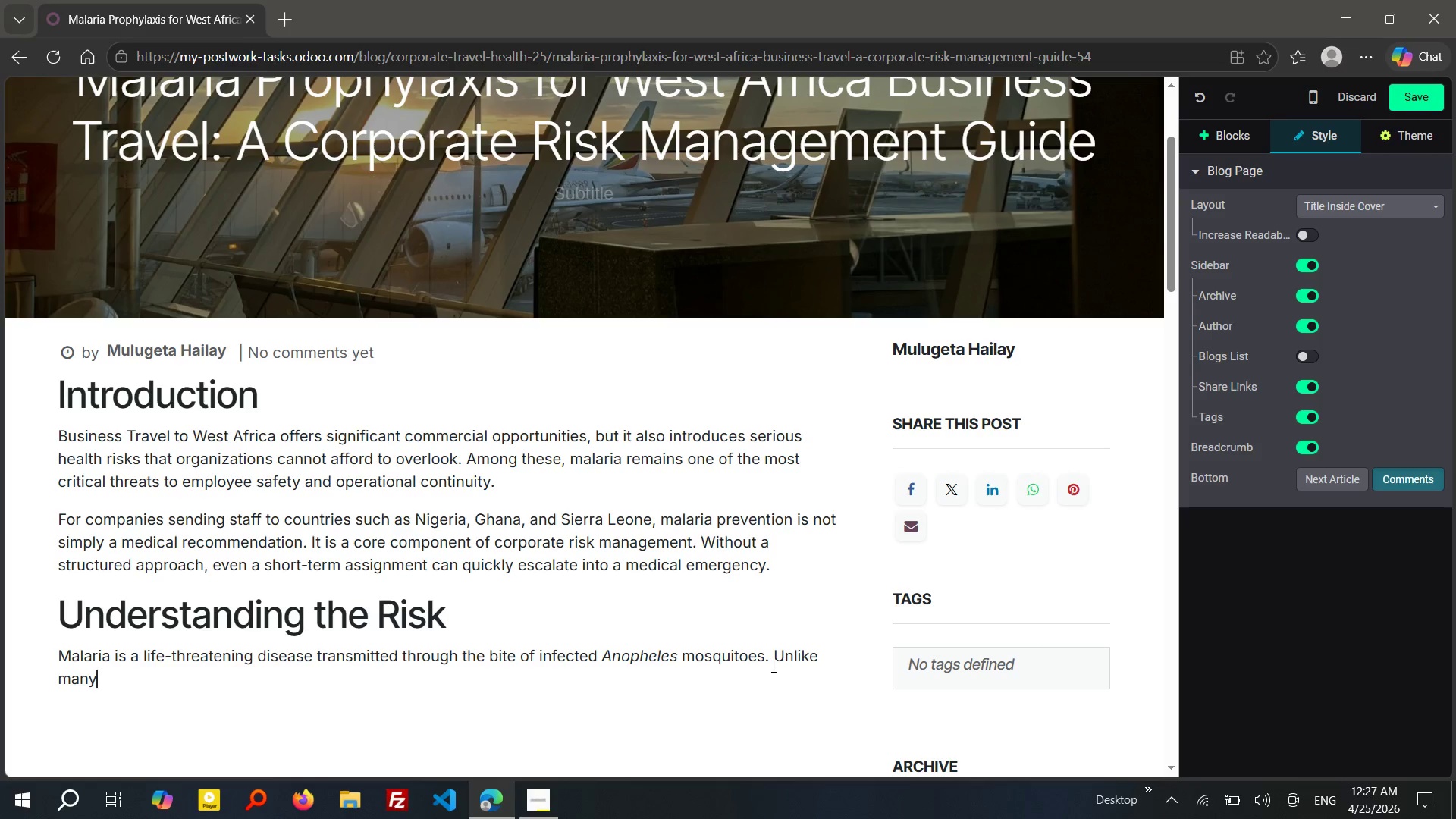 
type( travel-related illnesses, malair)
key(Backspace)
type(r)
key(Backspace)
key(Backspace)
type(ria symptoms can escalate rapidly, often within 24 to 72 hours after onset.)
 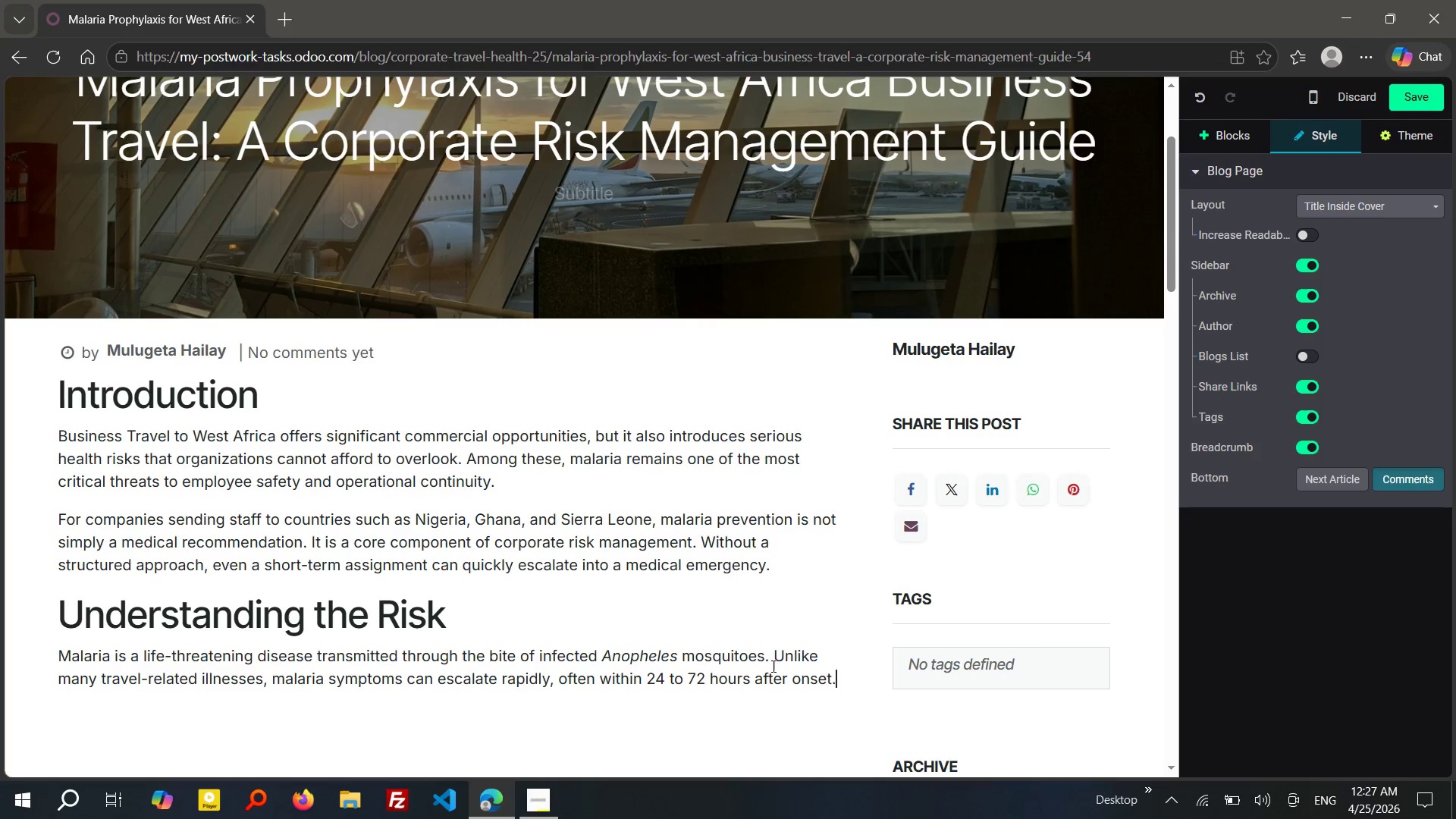 
key(Enter)
 